 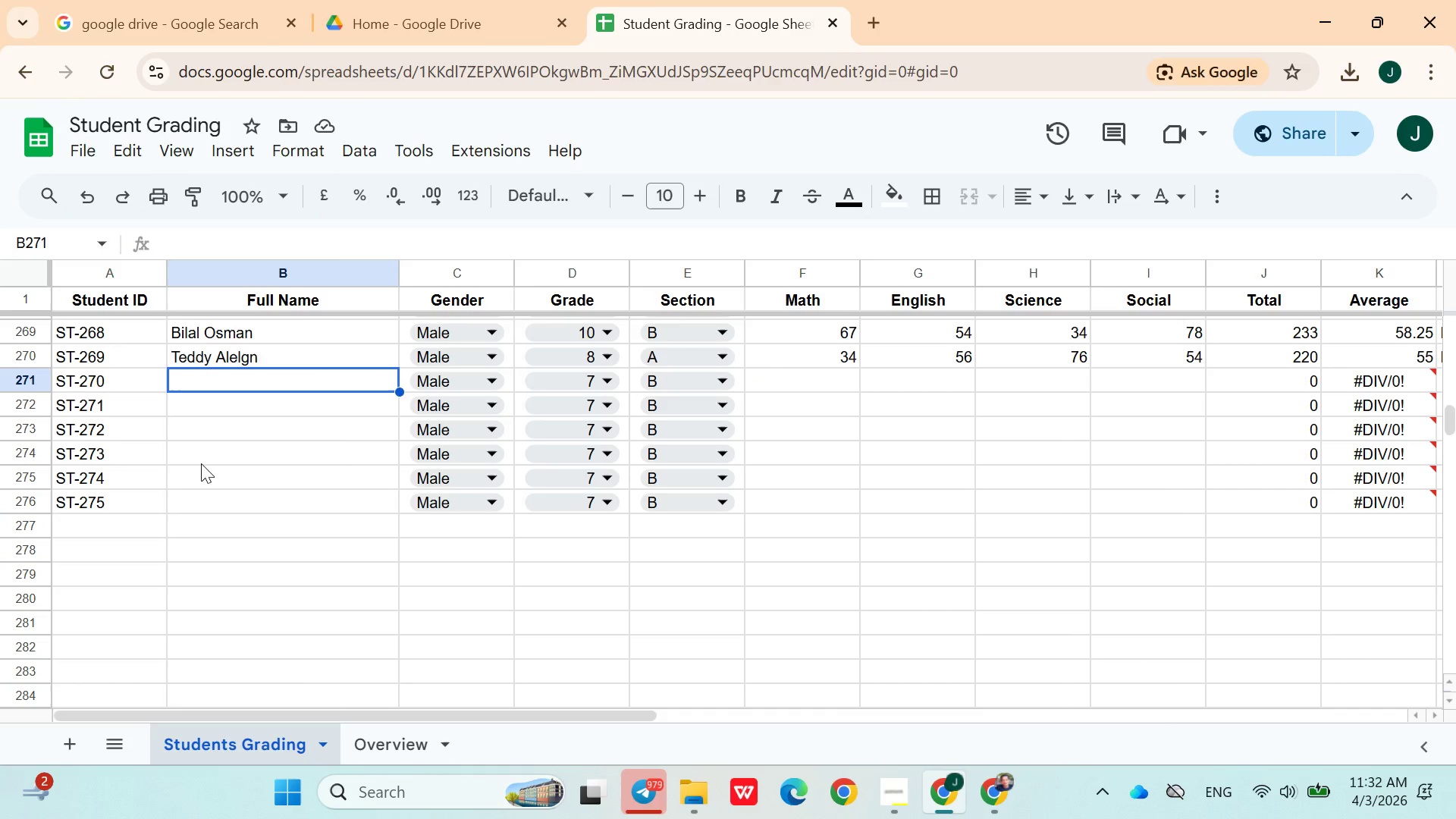 
type(Aymen Aschalew)
 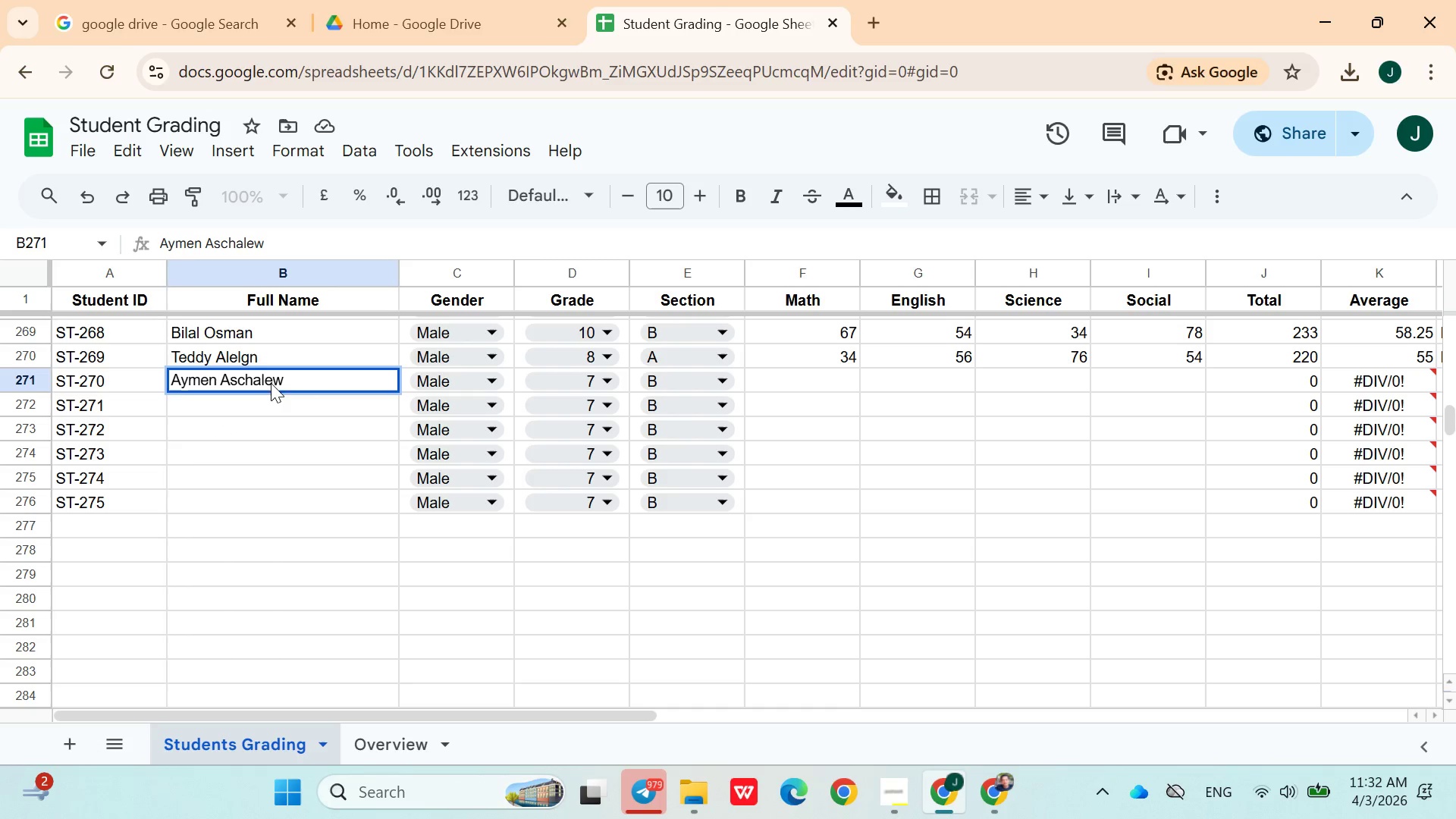 
left_click([536, 391])
 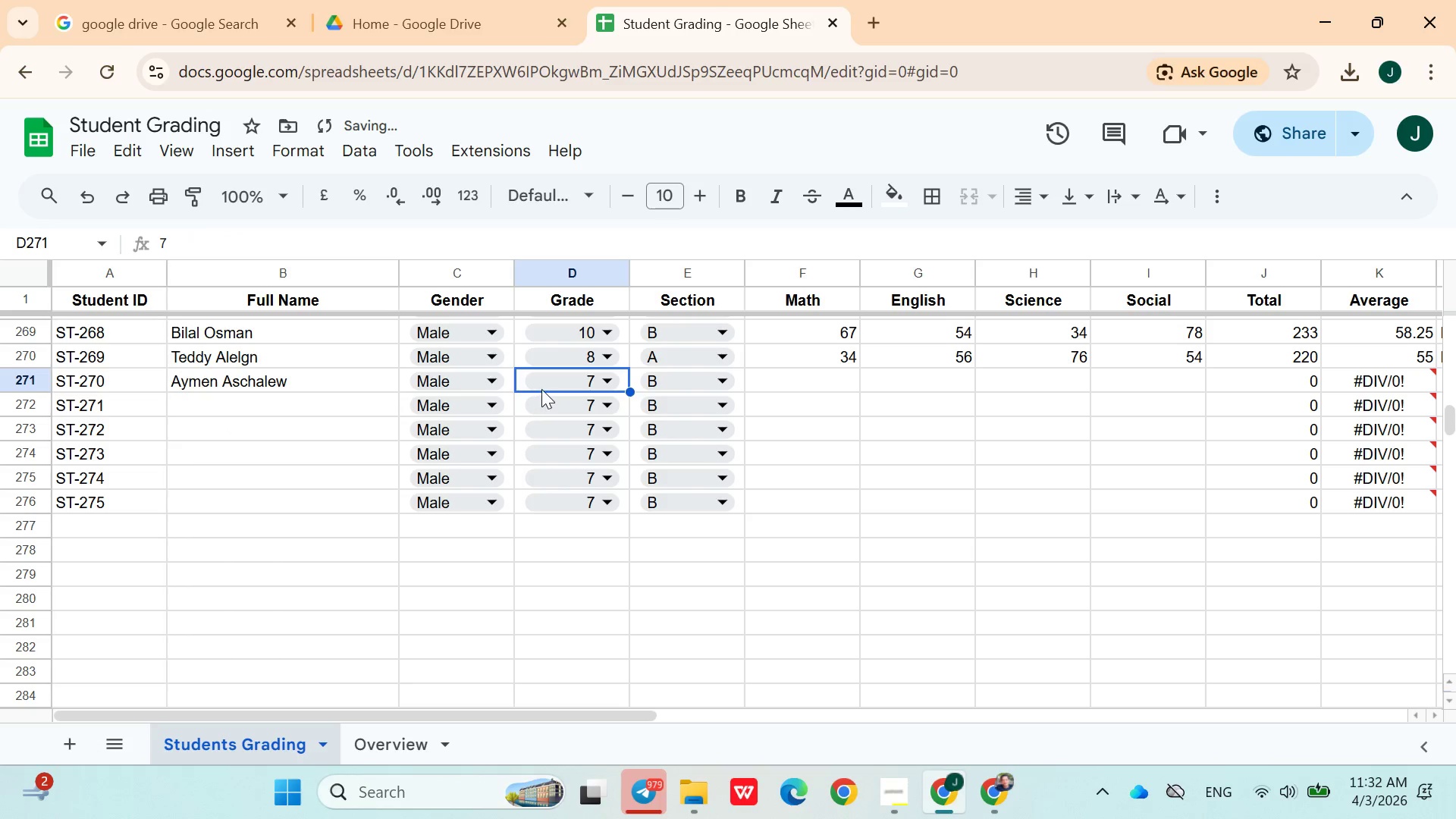 
left_click([541, 389])
 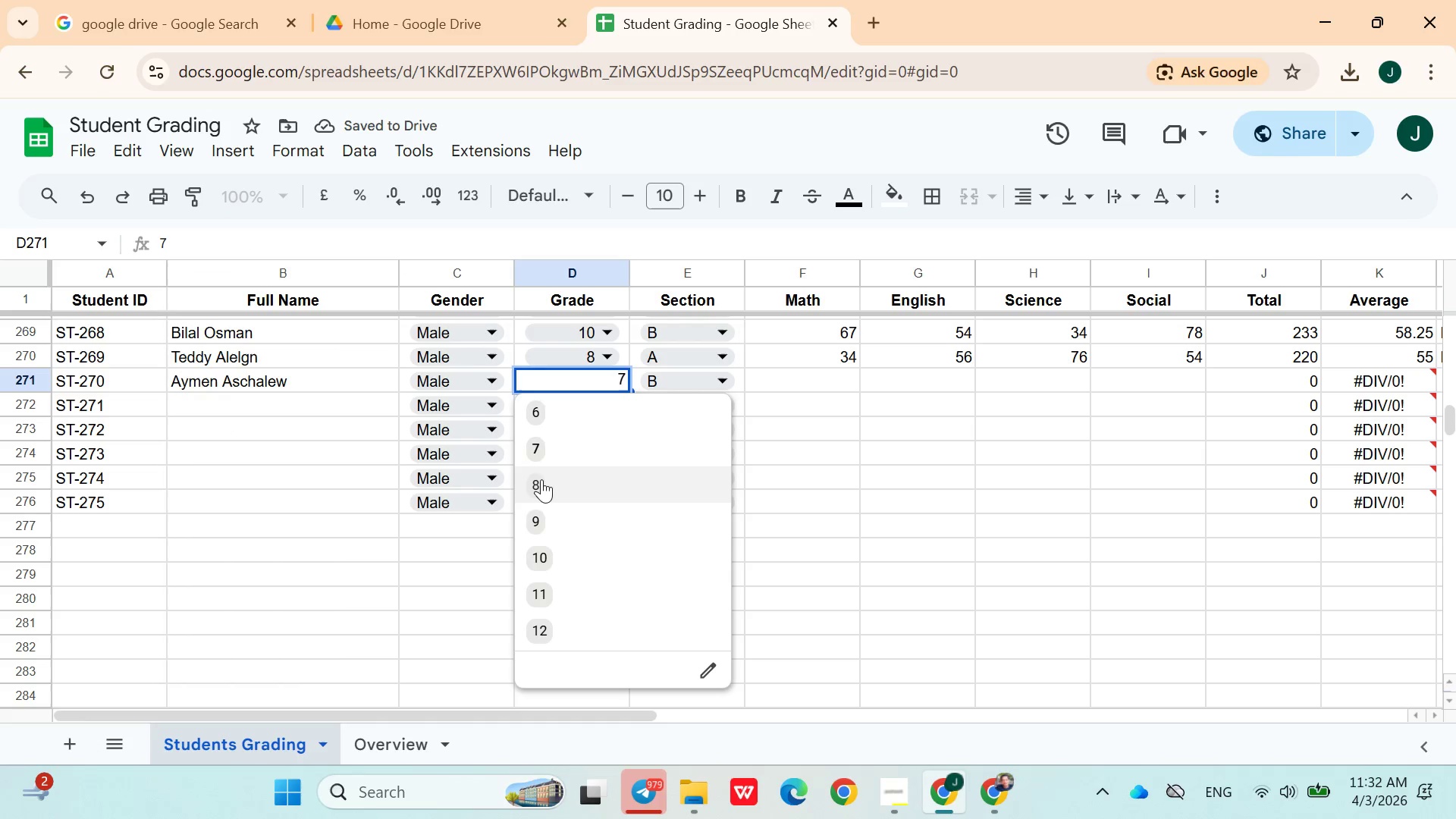 
left_click([541, 479])
 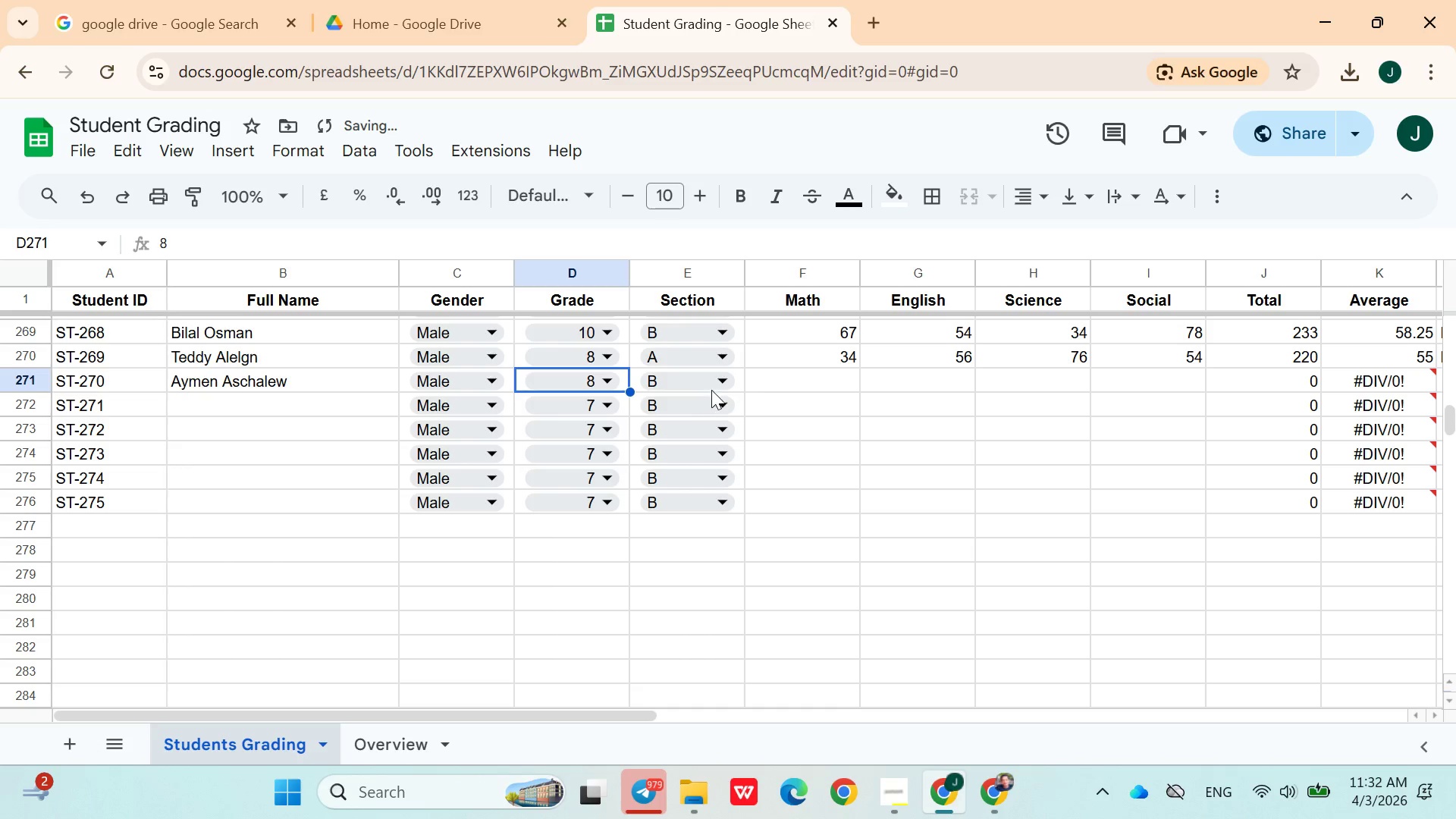 
left_click([779, 380])
 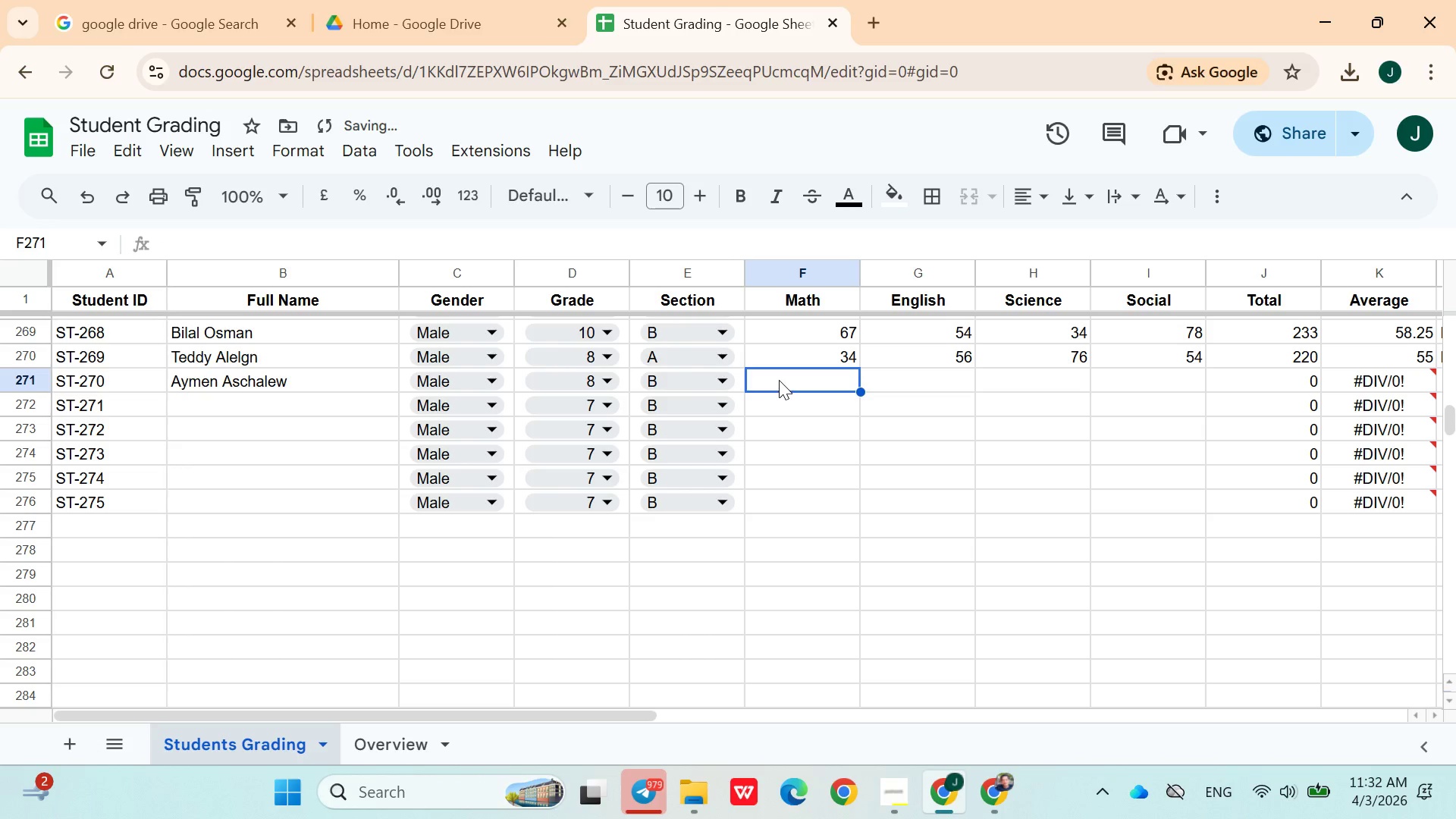 
type(90)
 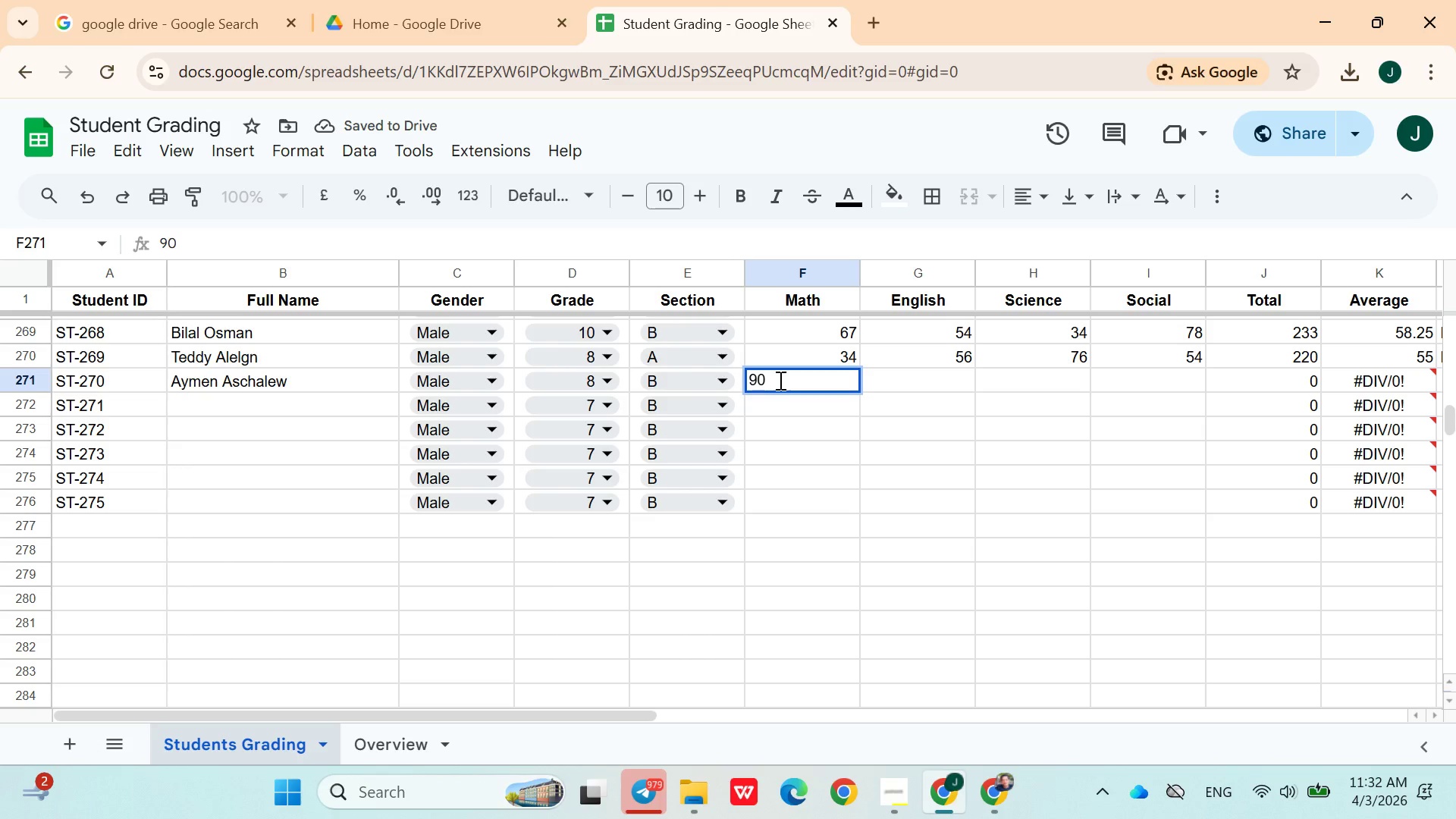 
key(ArrowRight)
 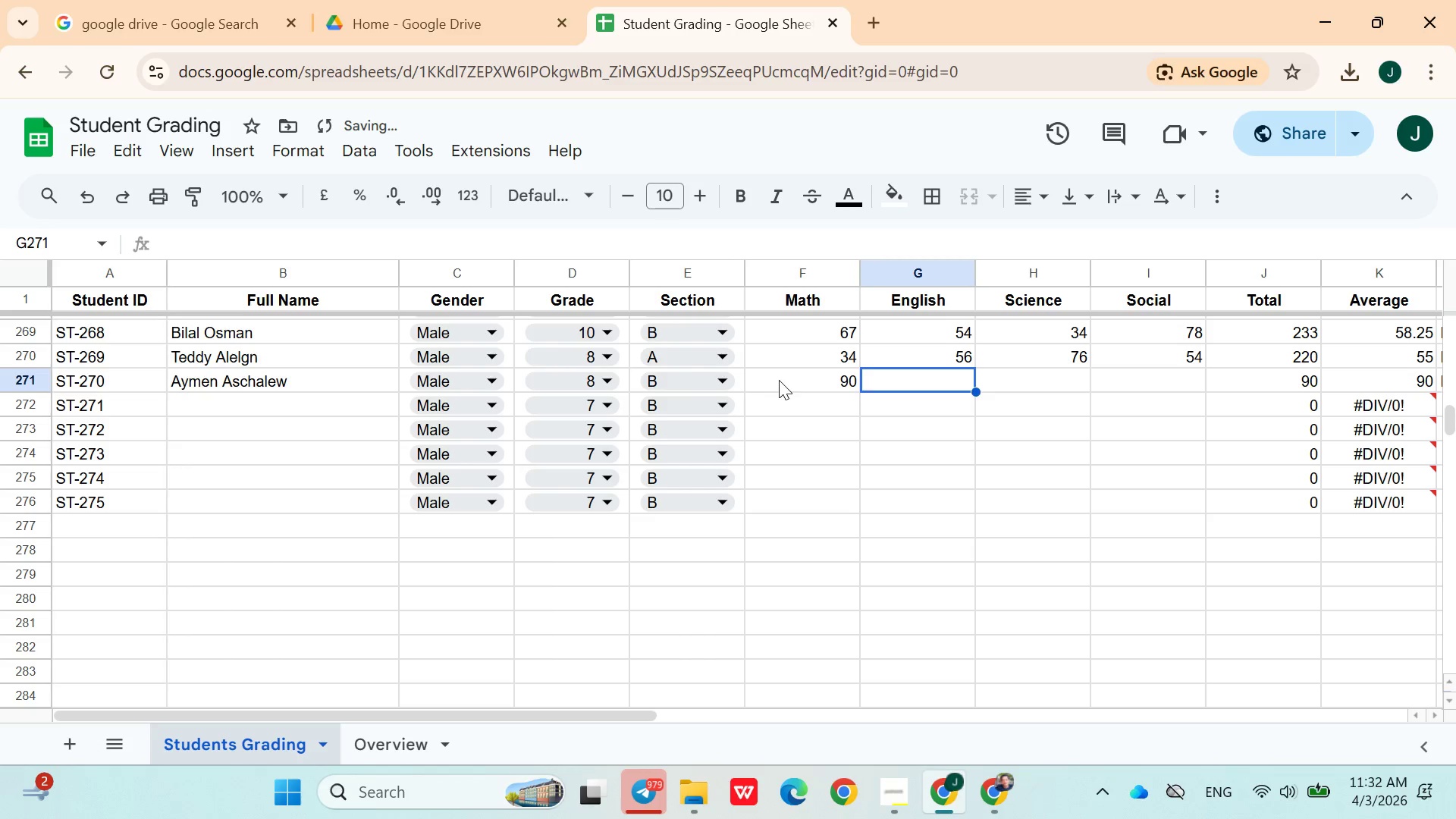 
type(96)
 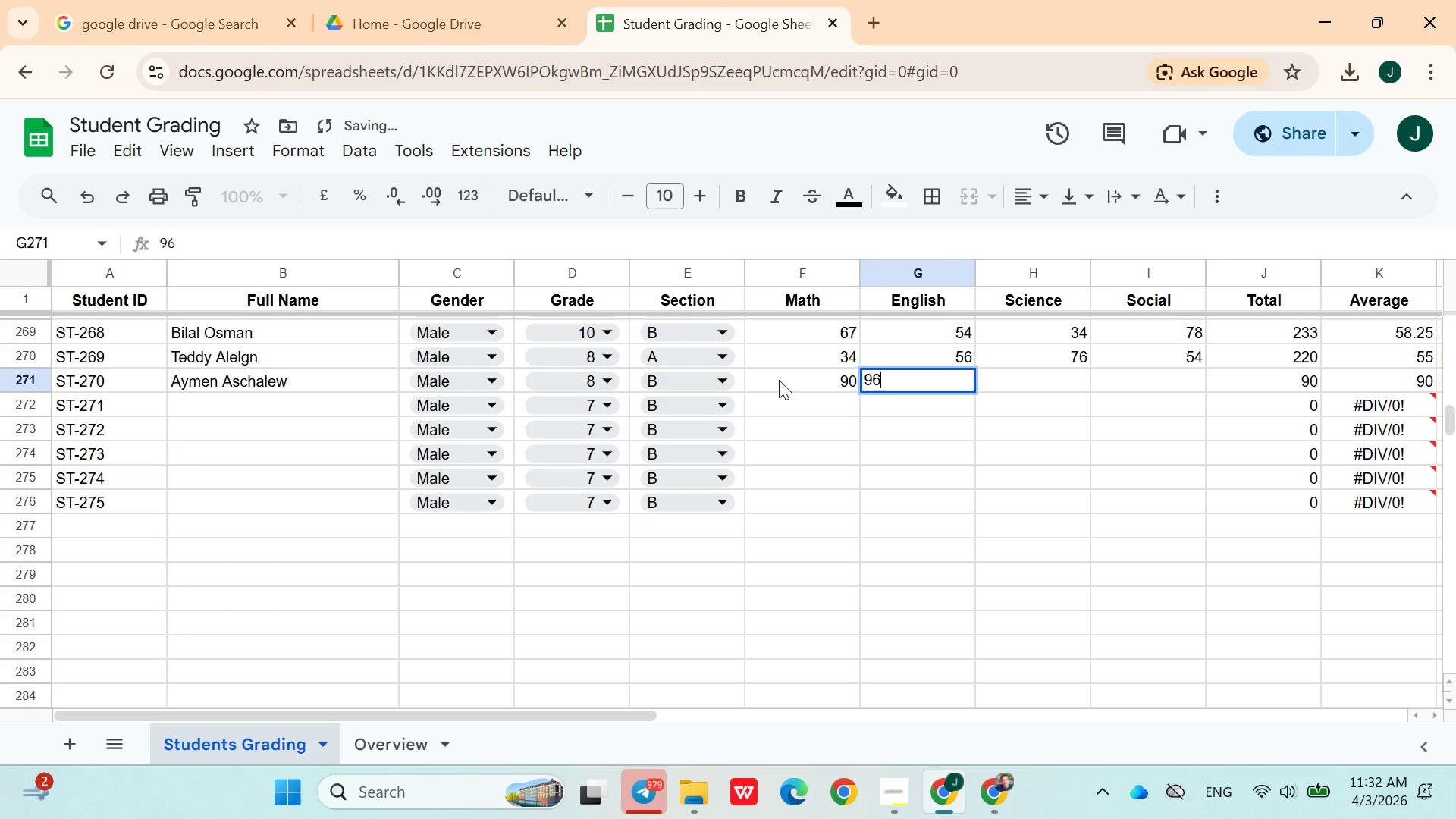 
key(ArrowRight)
 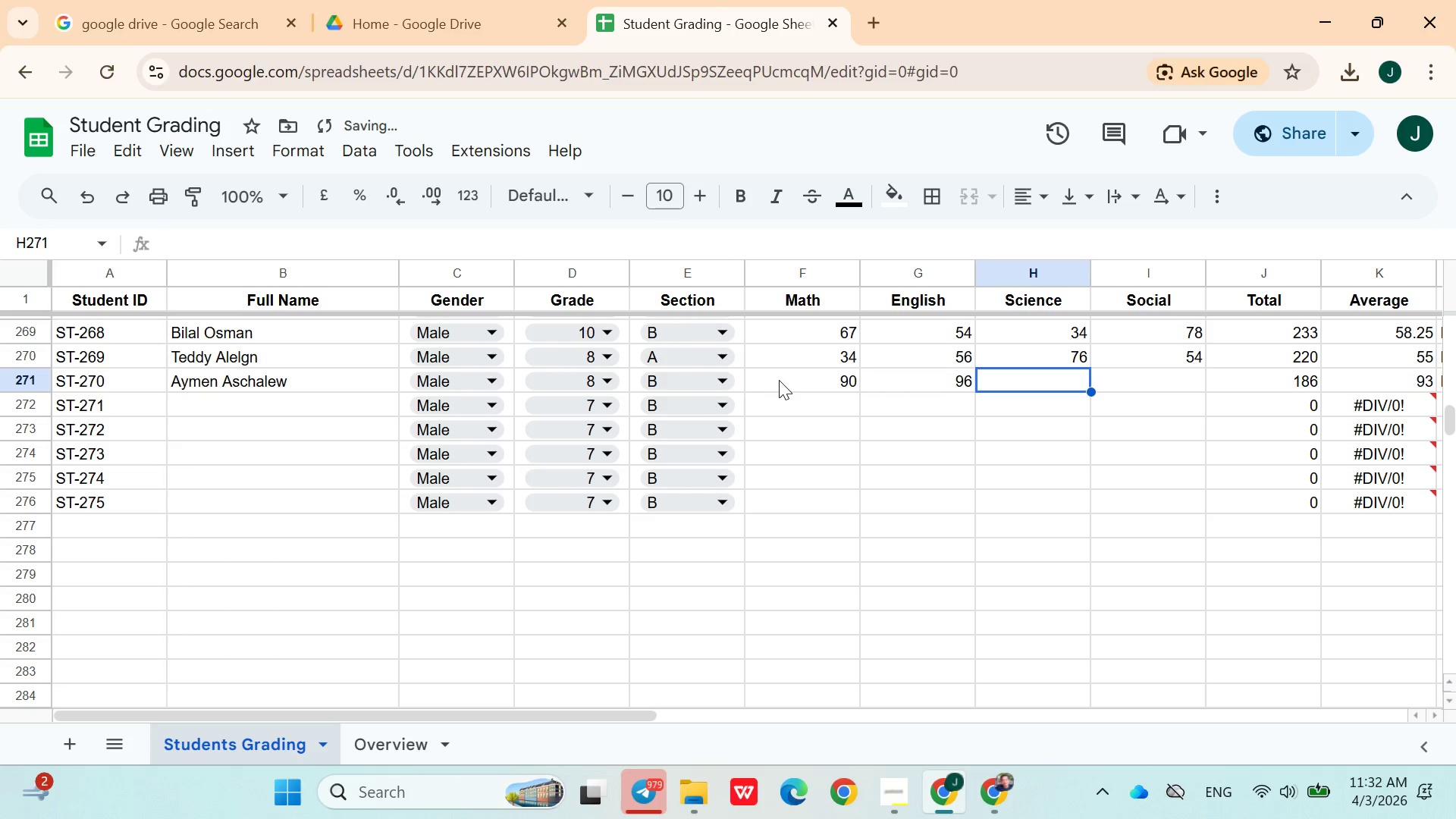 
type(78)
 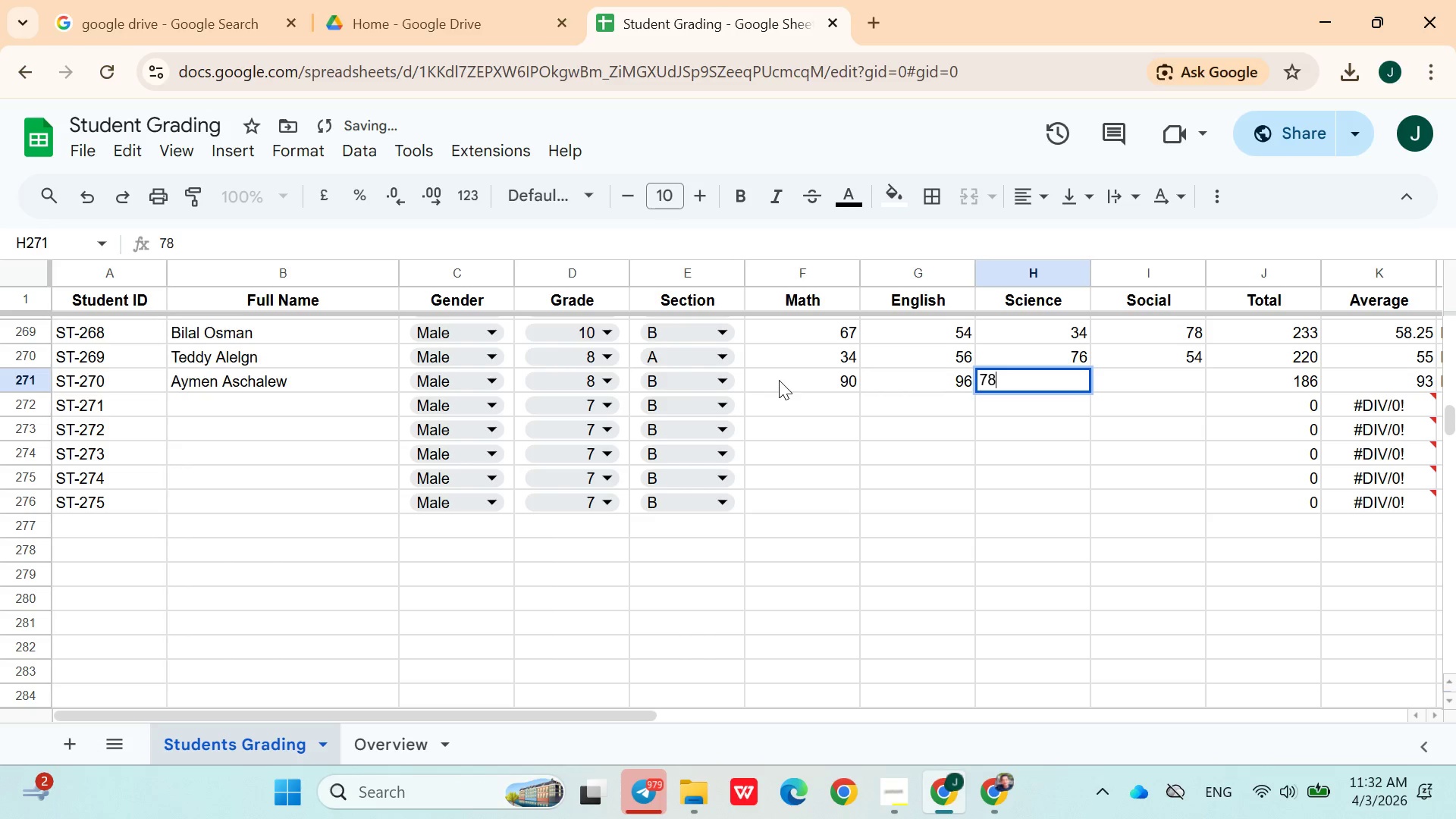 
key(ArrowRight)
 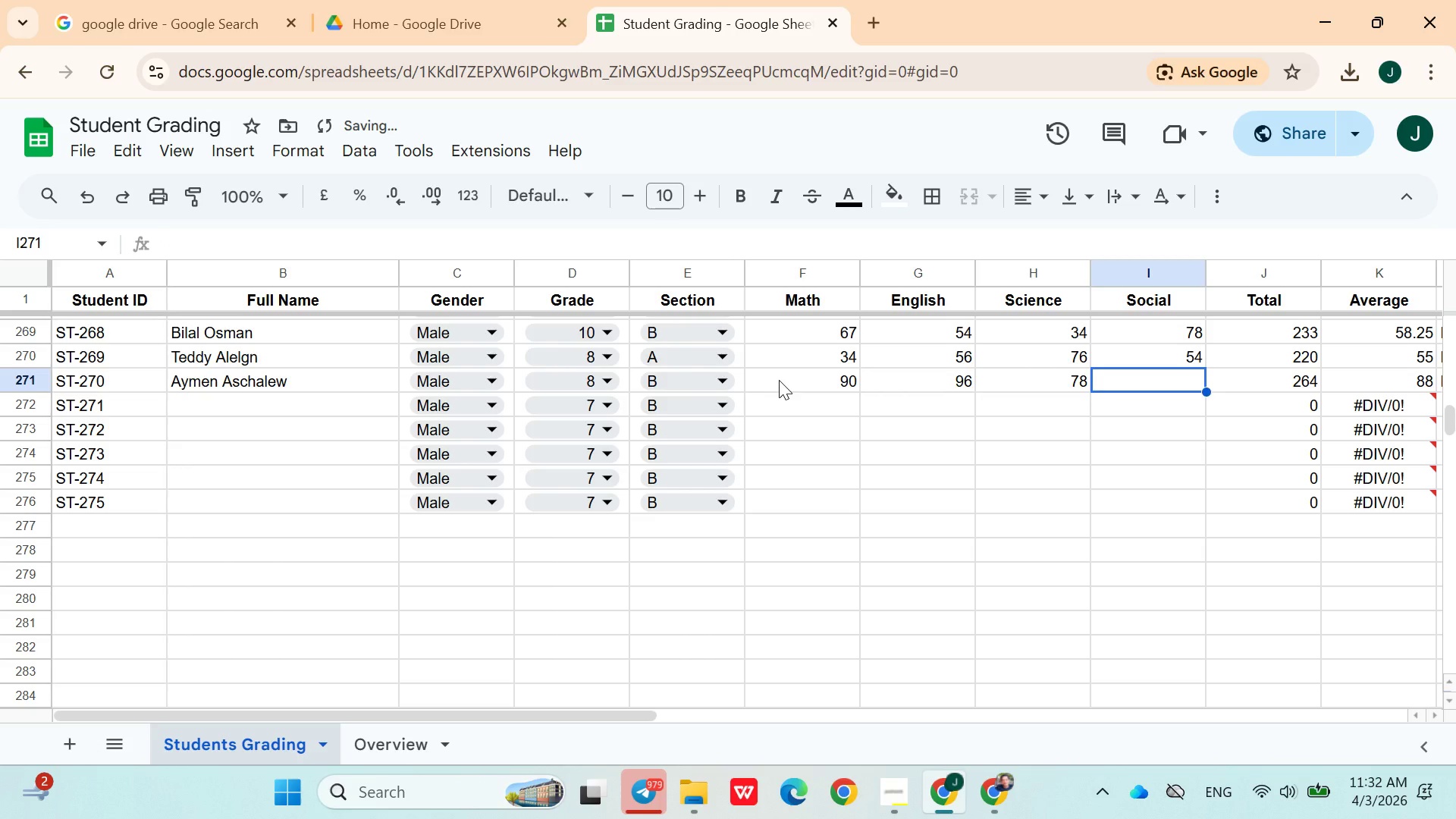 
type(80)
 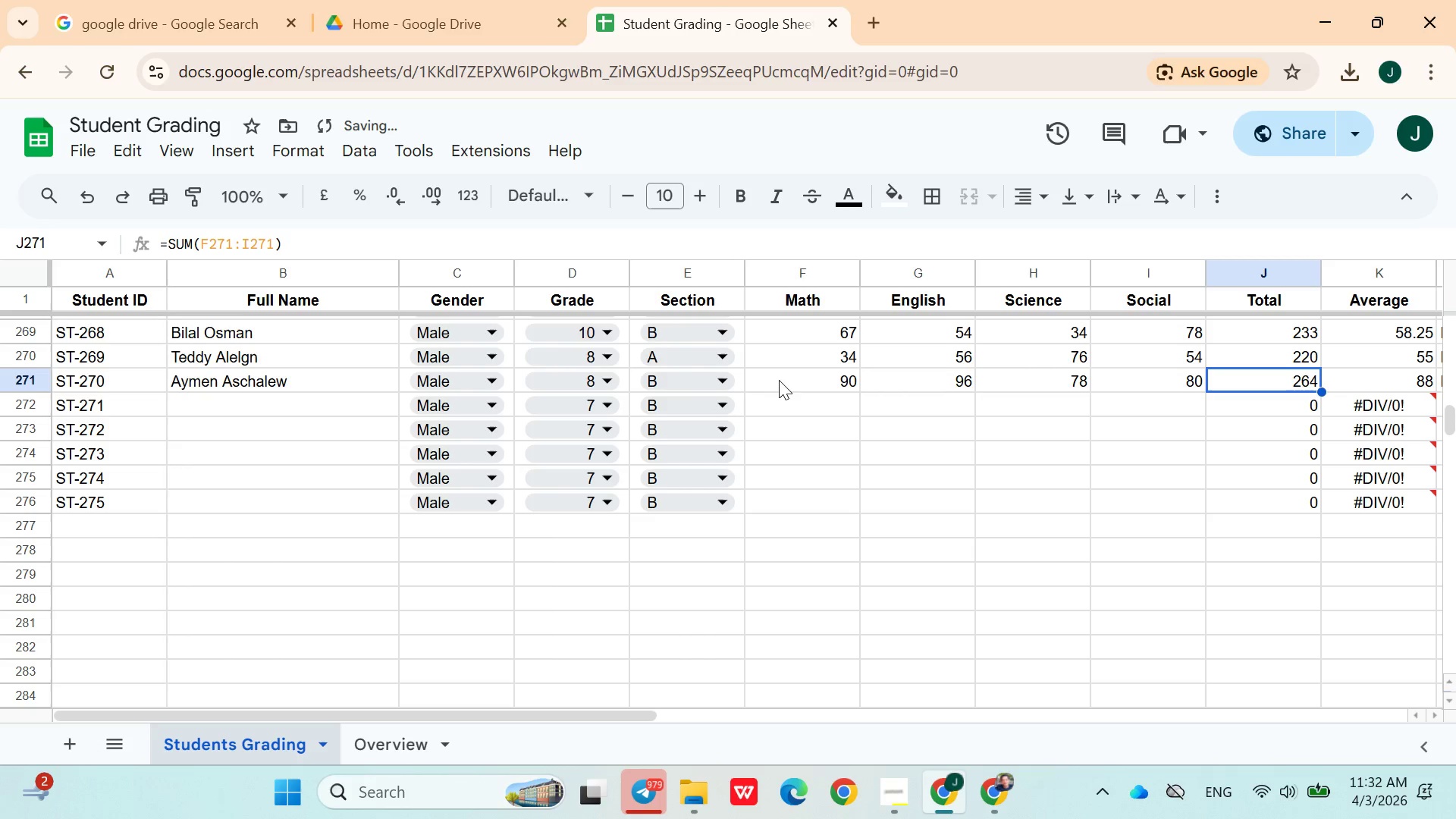 
key(ArrowRight)
 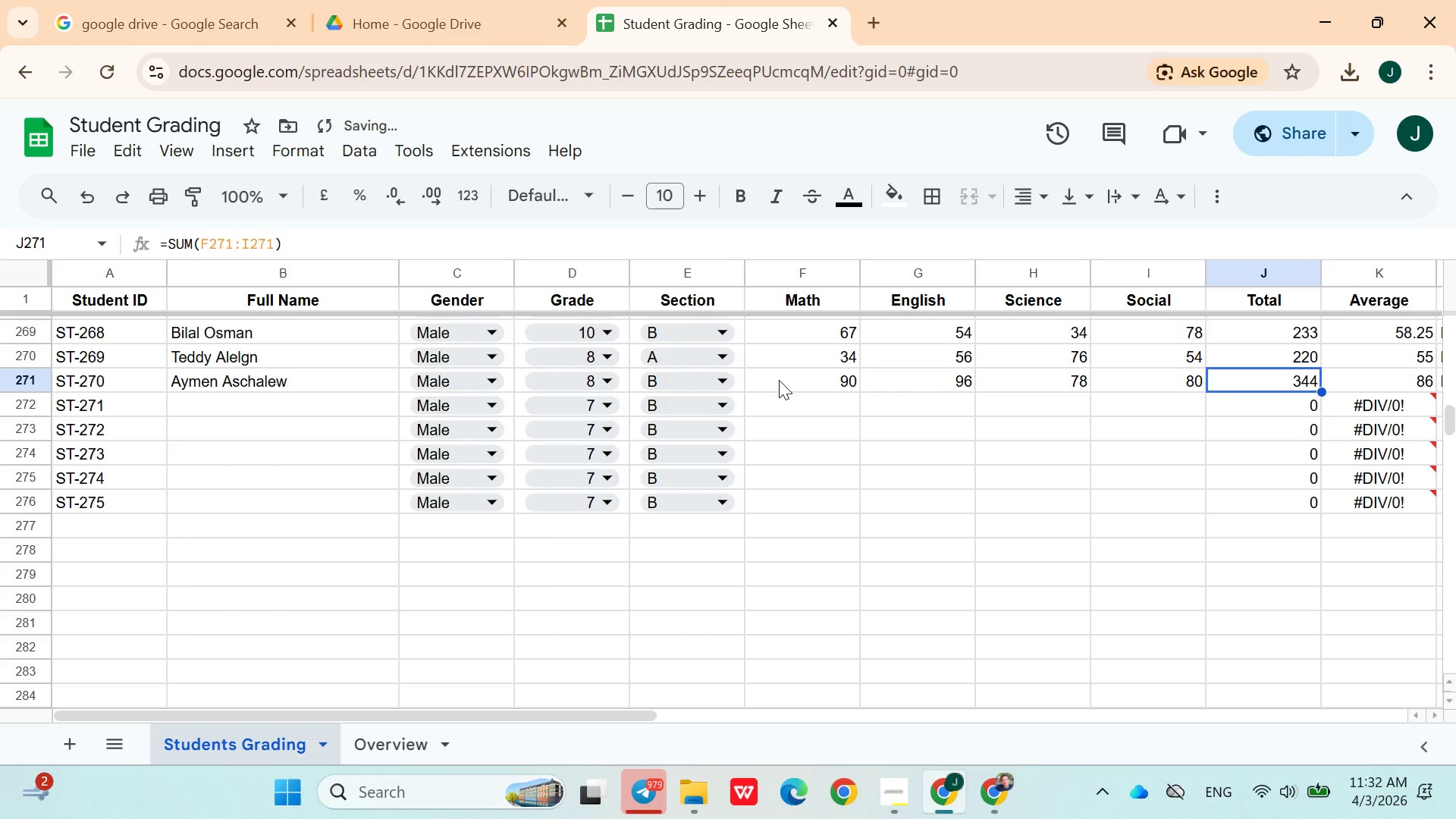 
key(ArrowDown)
 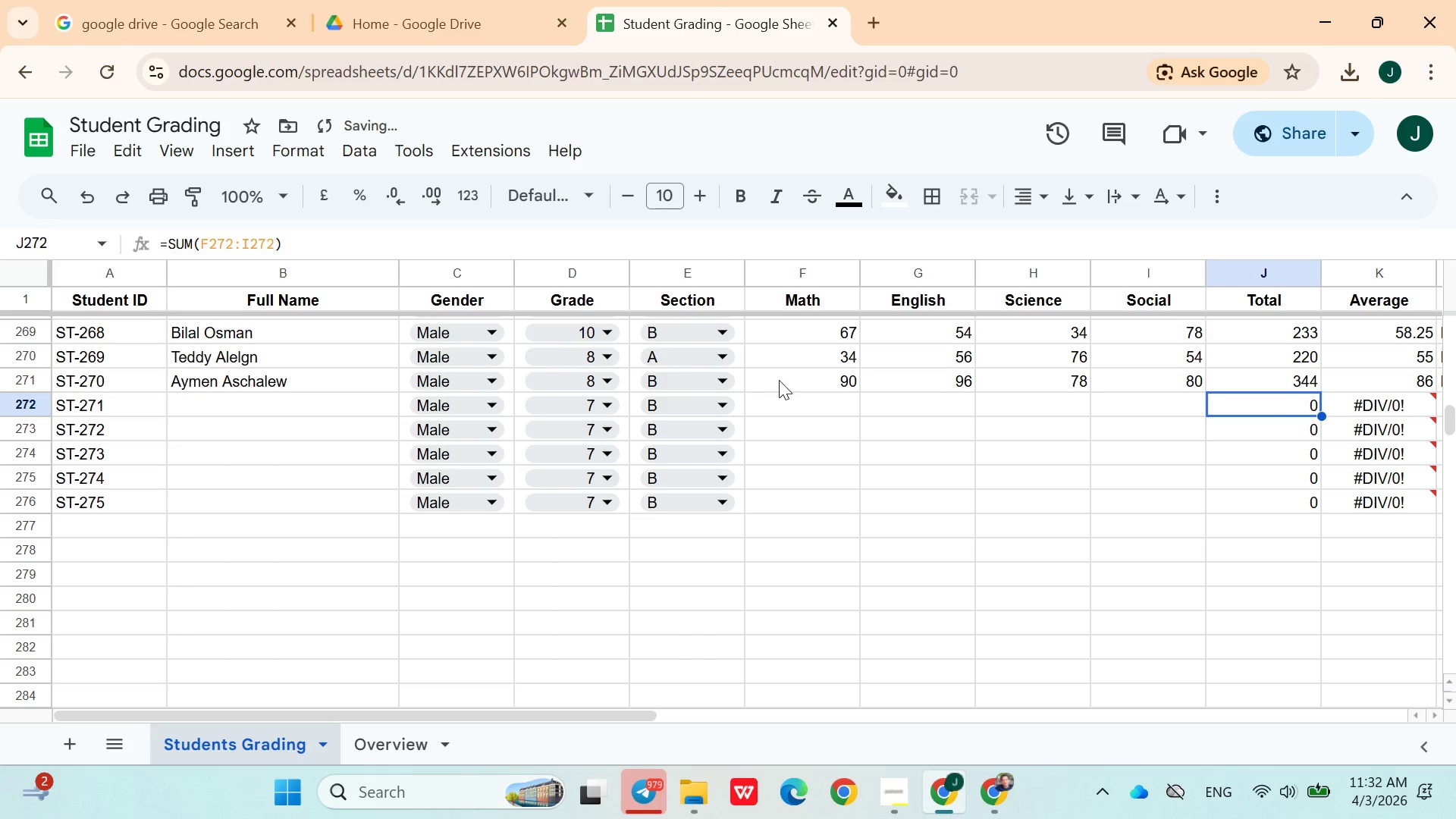 
hold_key(key=ArrowLeft, duration=0.91)
 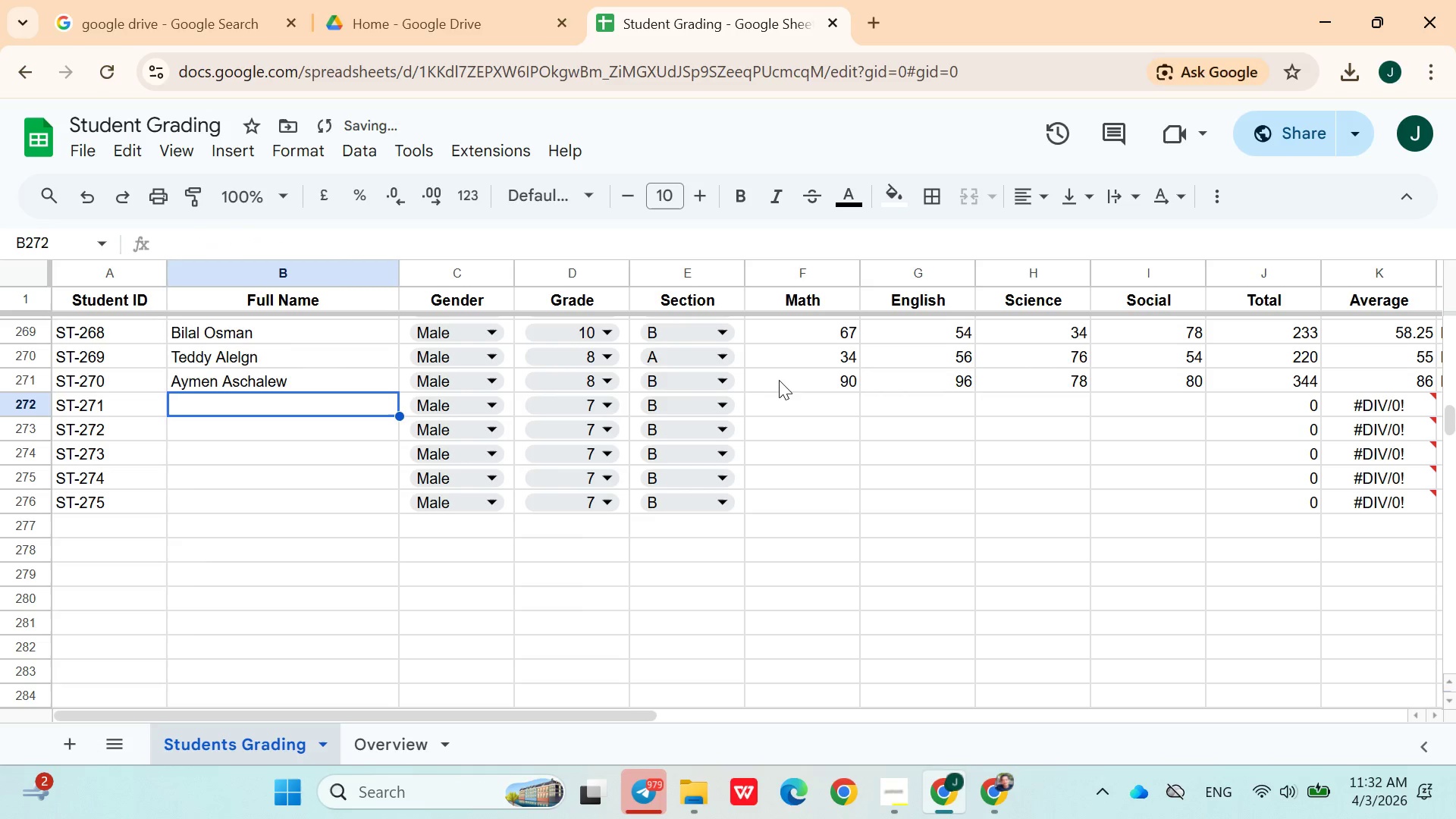 
key(ArrowRight)
 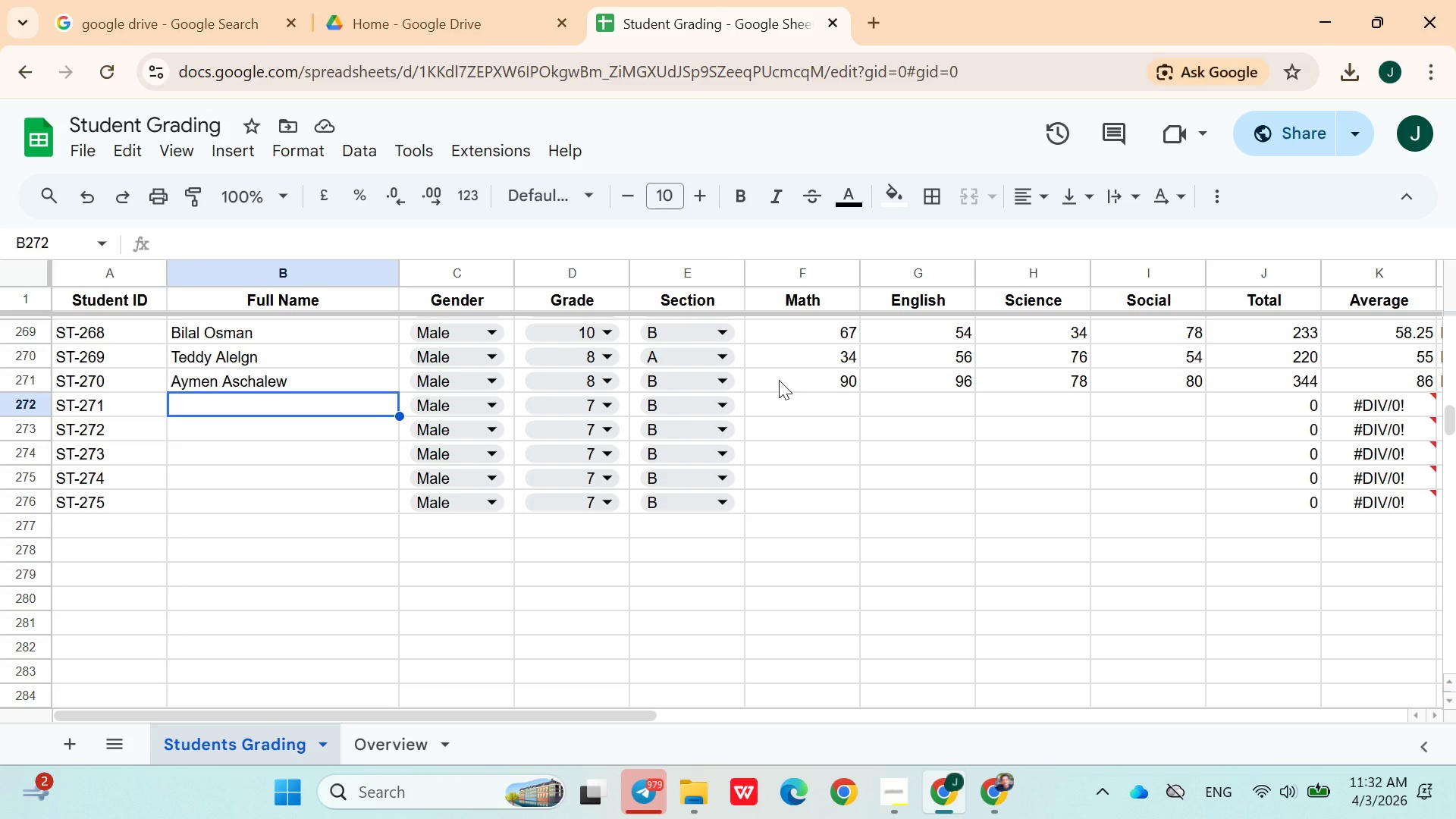 
wait(19.59)
 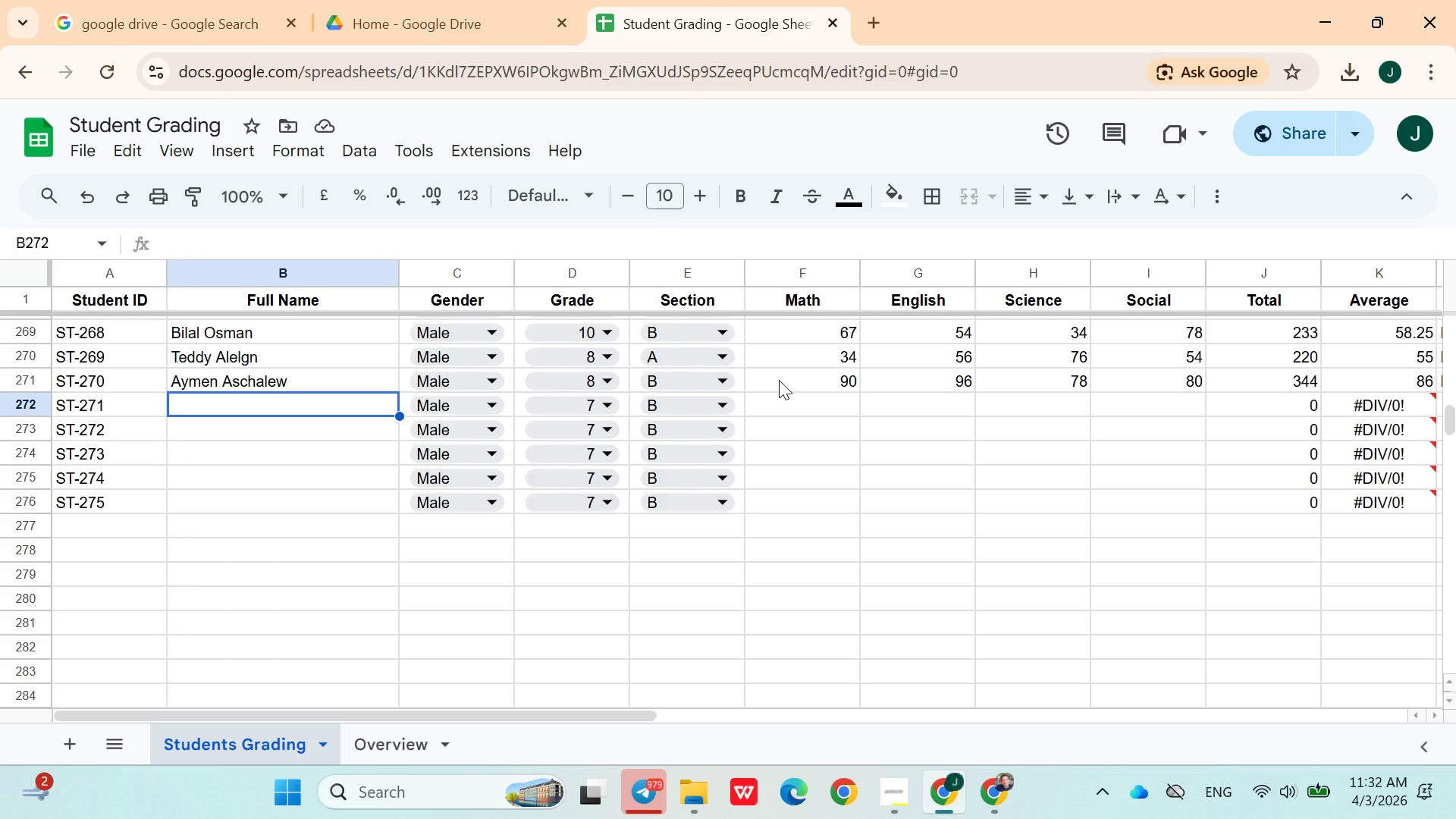 
type(Alena musa)
 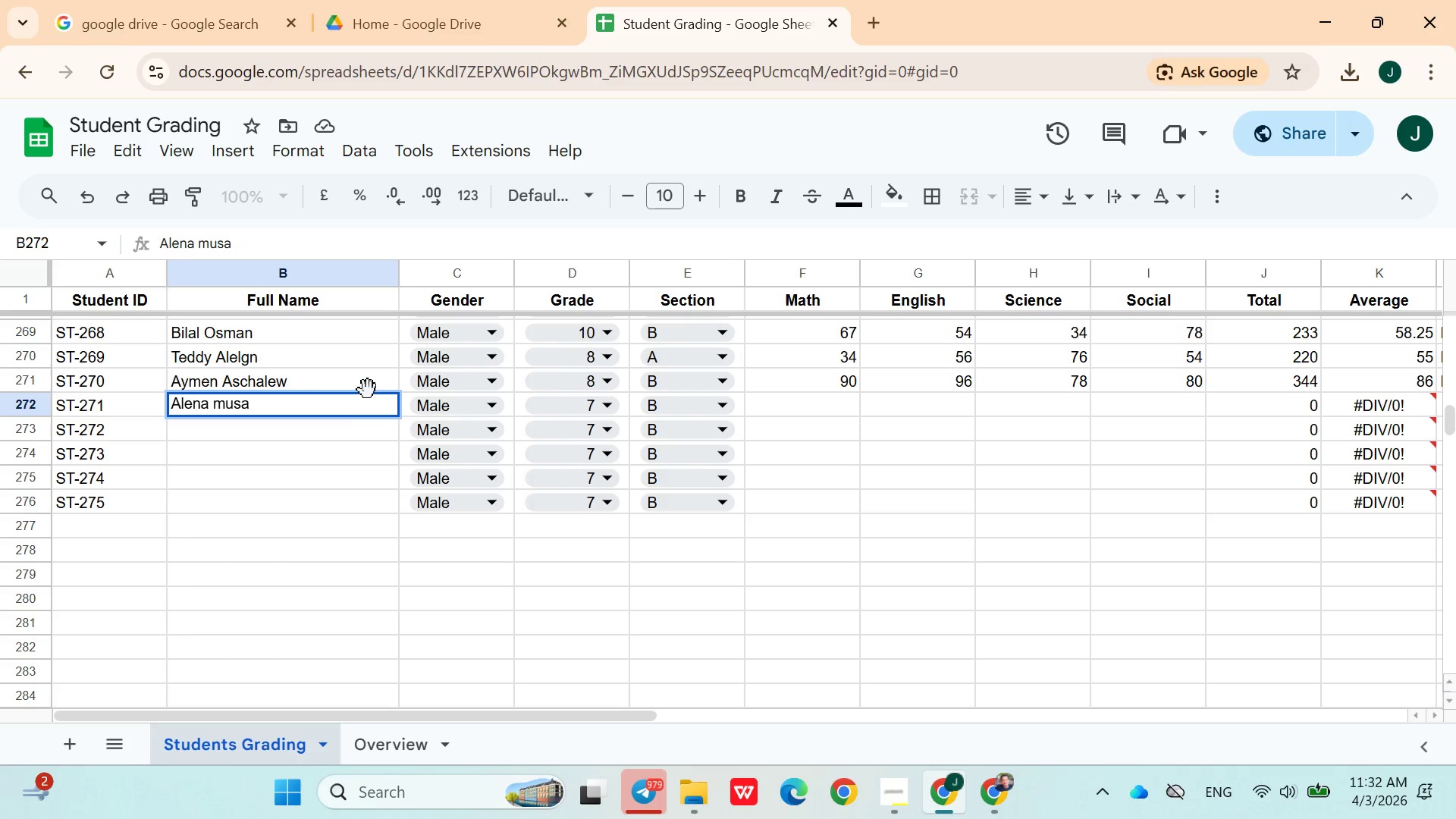 
key(Backspace)
key(Backspace)
key(Backspace)
key(Backspace)
type(Musa)
 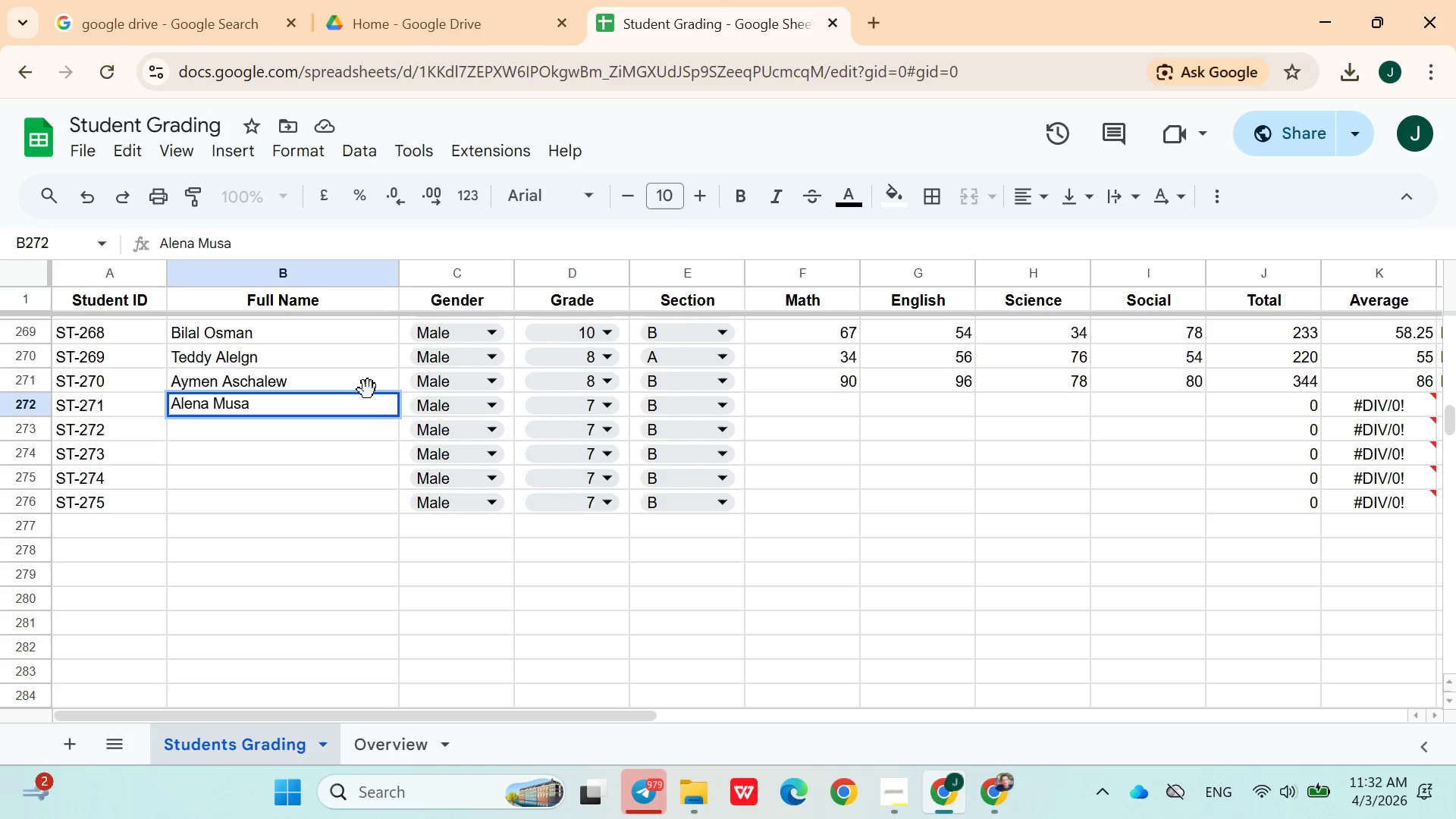 
left_click([532, 402])
 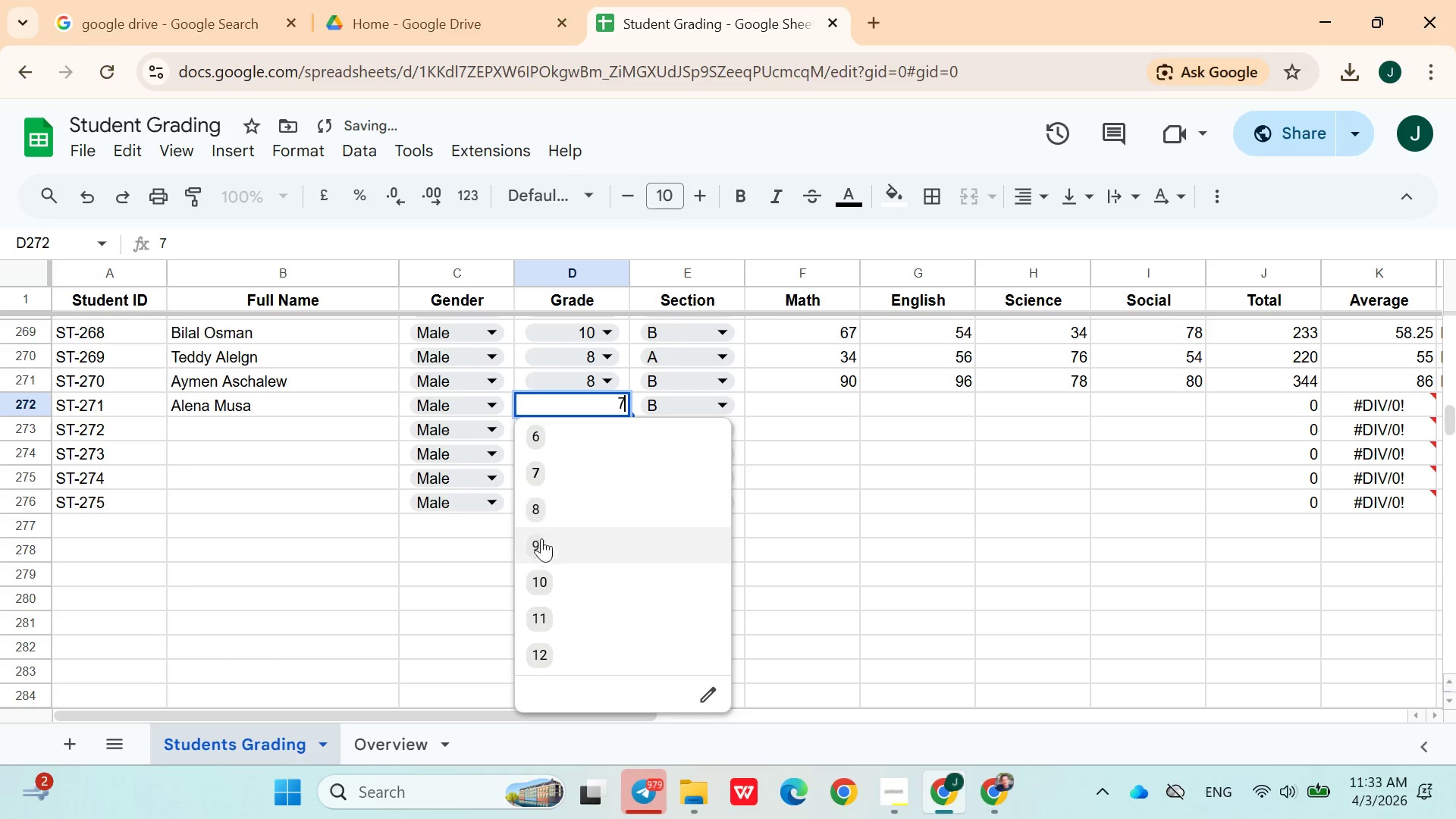 
left_click([544, 579])
 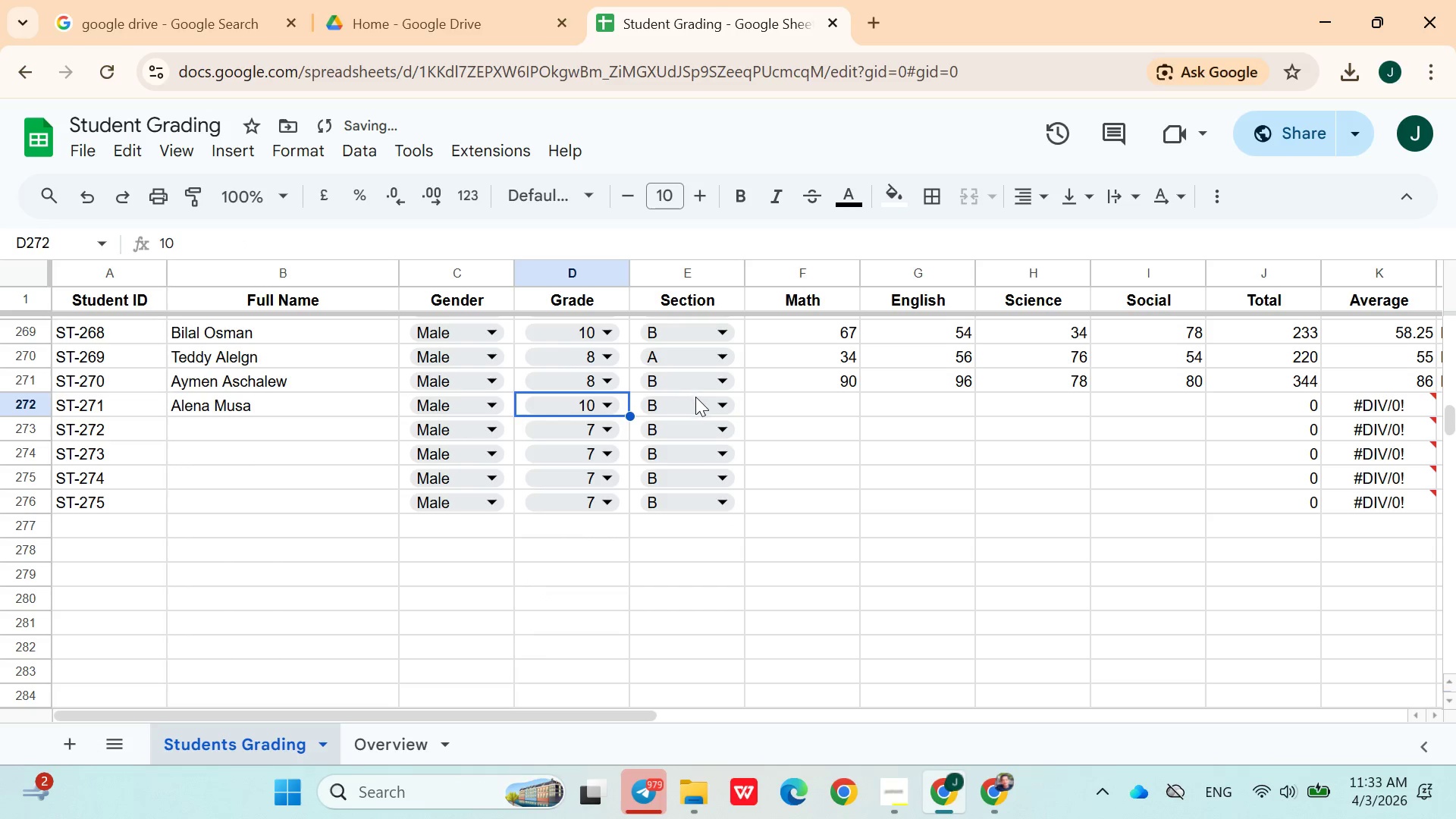 
left_click([698, 399])
 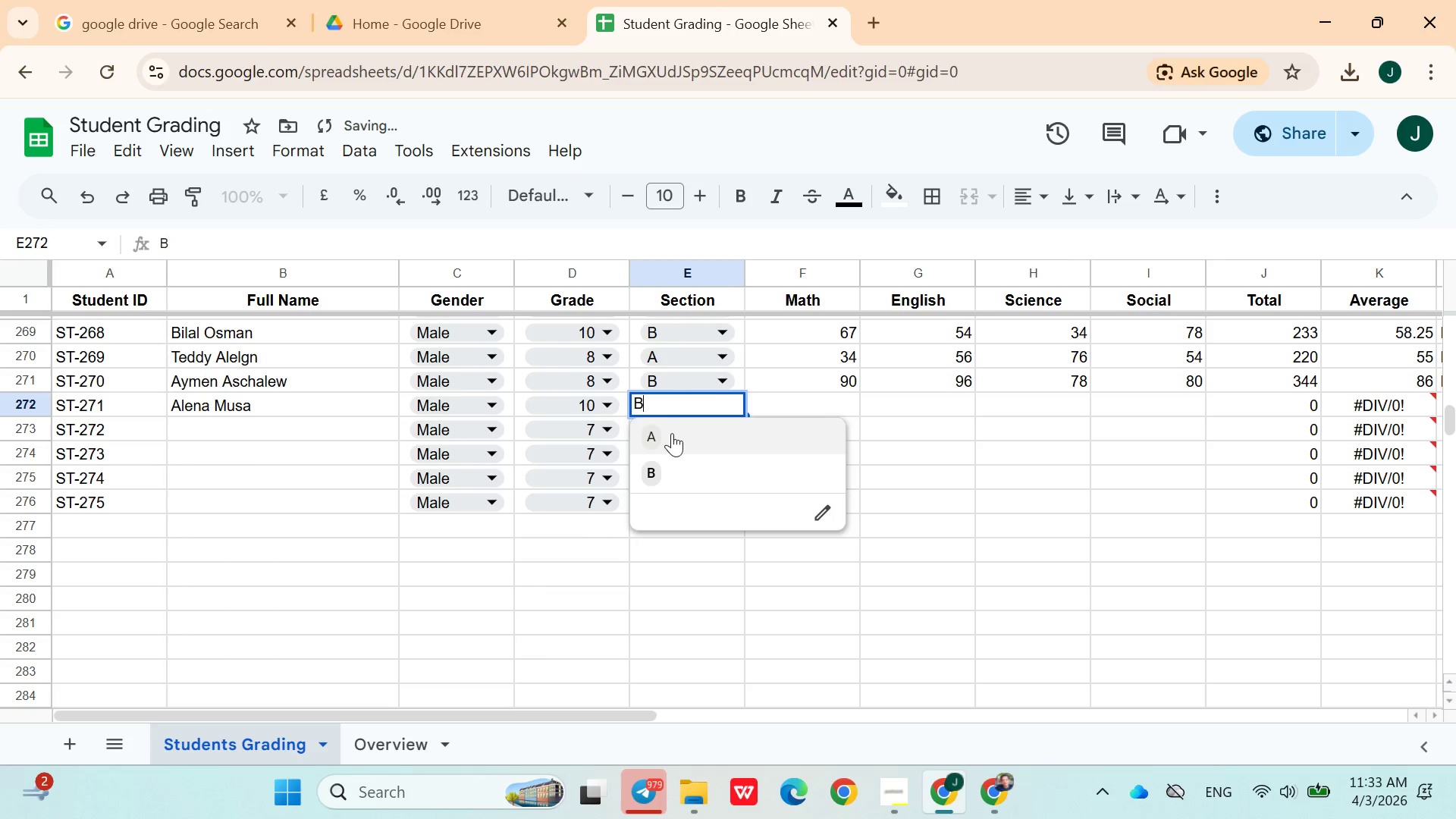 
left_click([672, 435])
 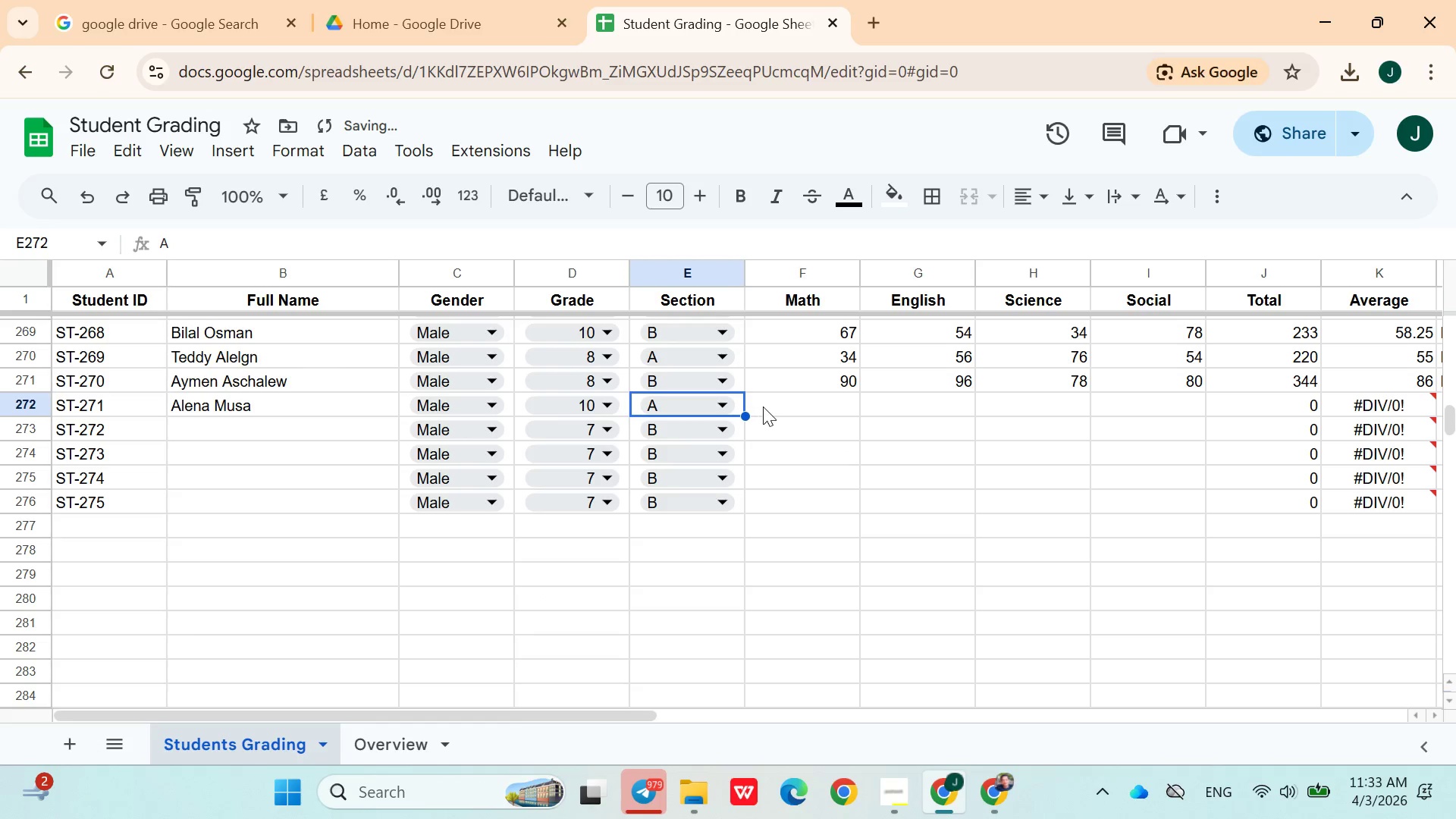 
left_click([765, 406])
 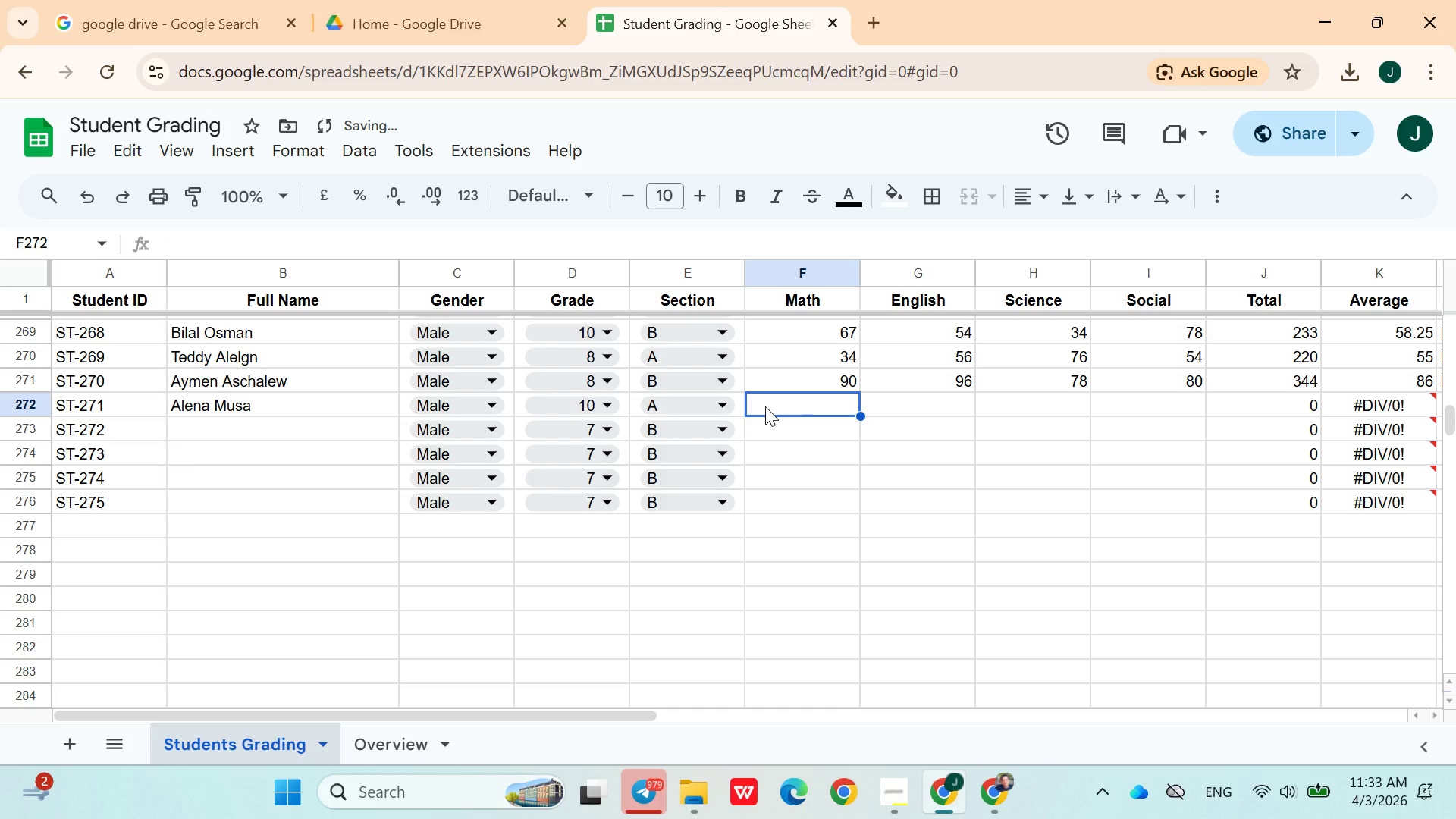 
type(45)
 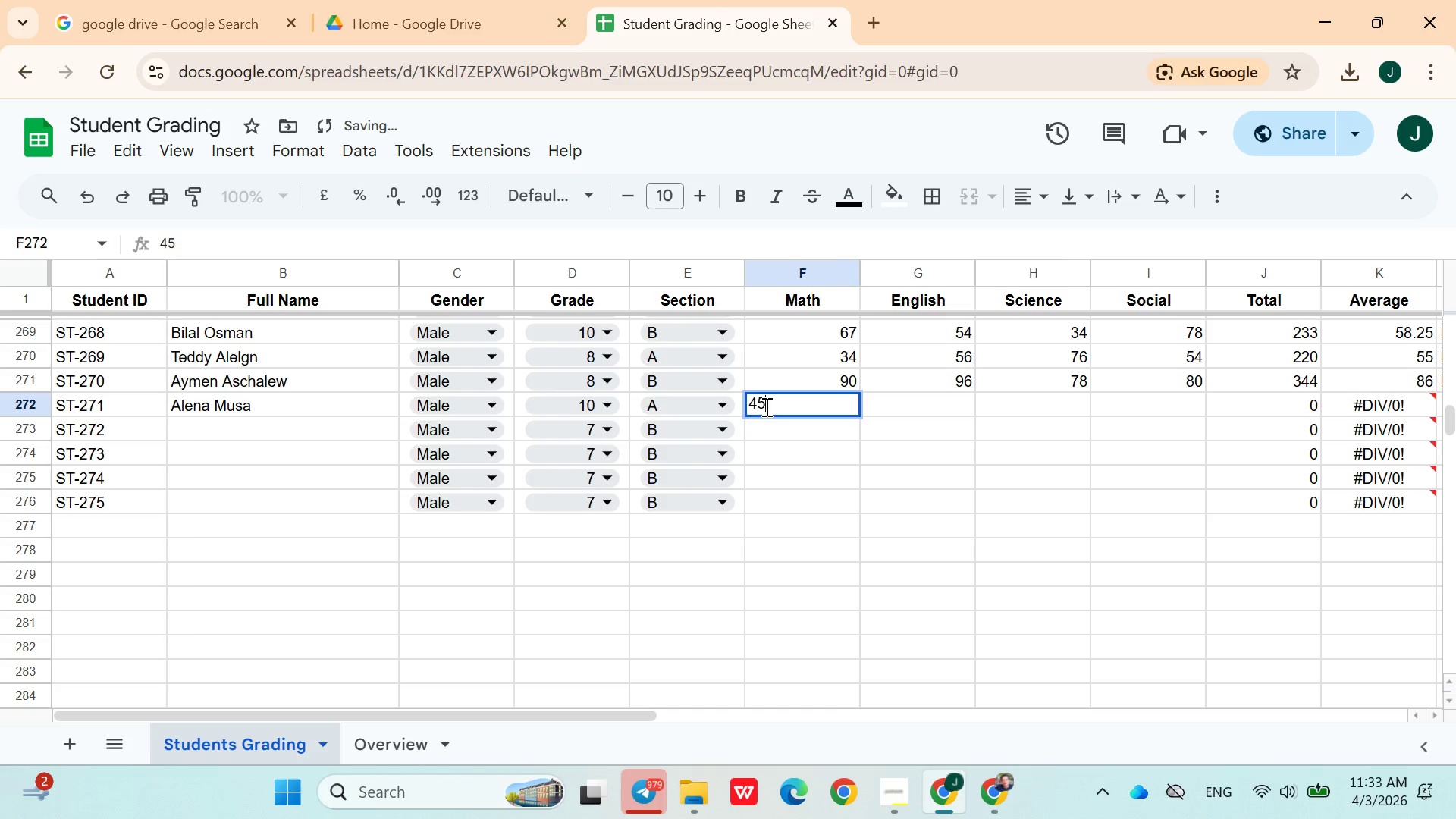 
key(ArrowRight)
 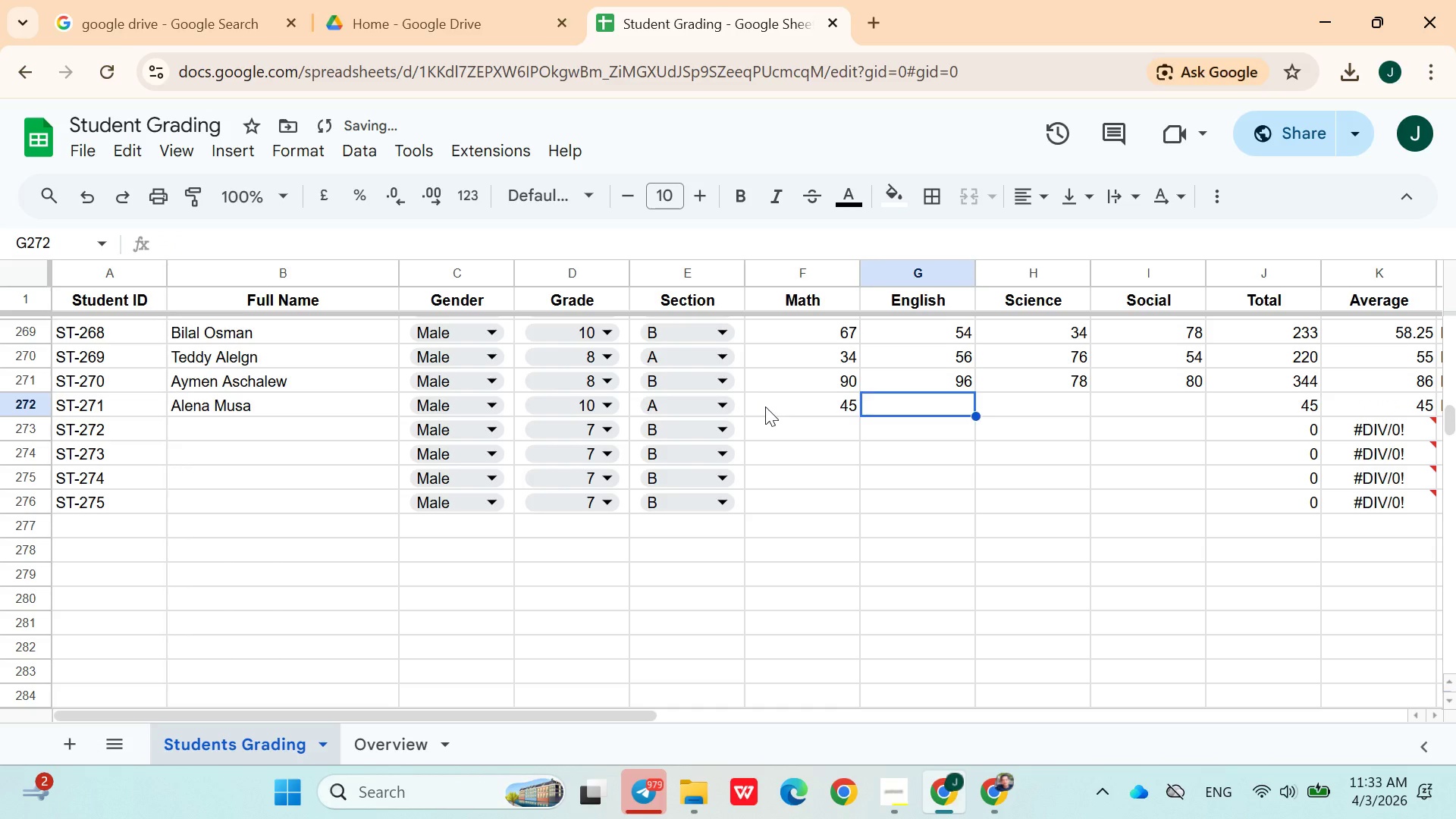 
type(34)
 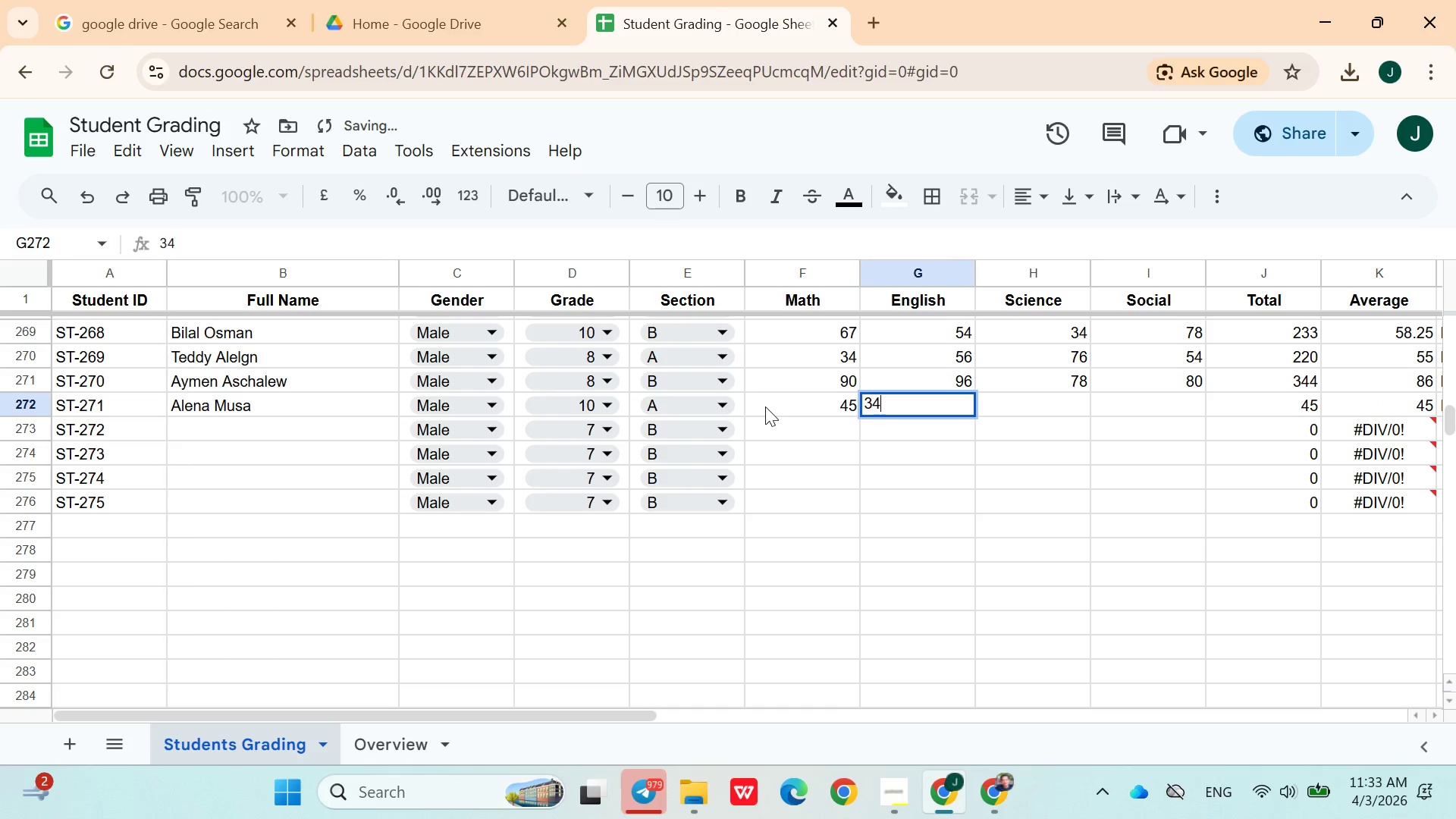 
key(ArrowRight)
 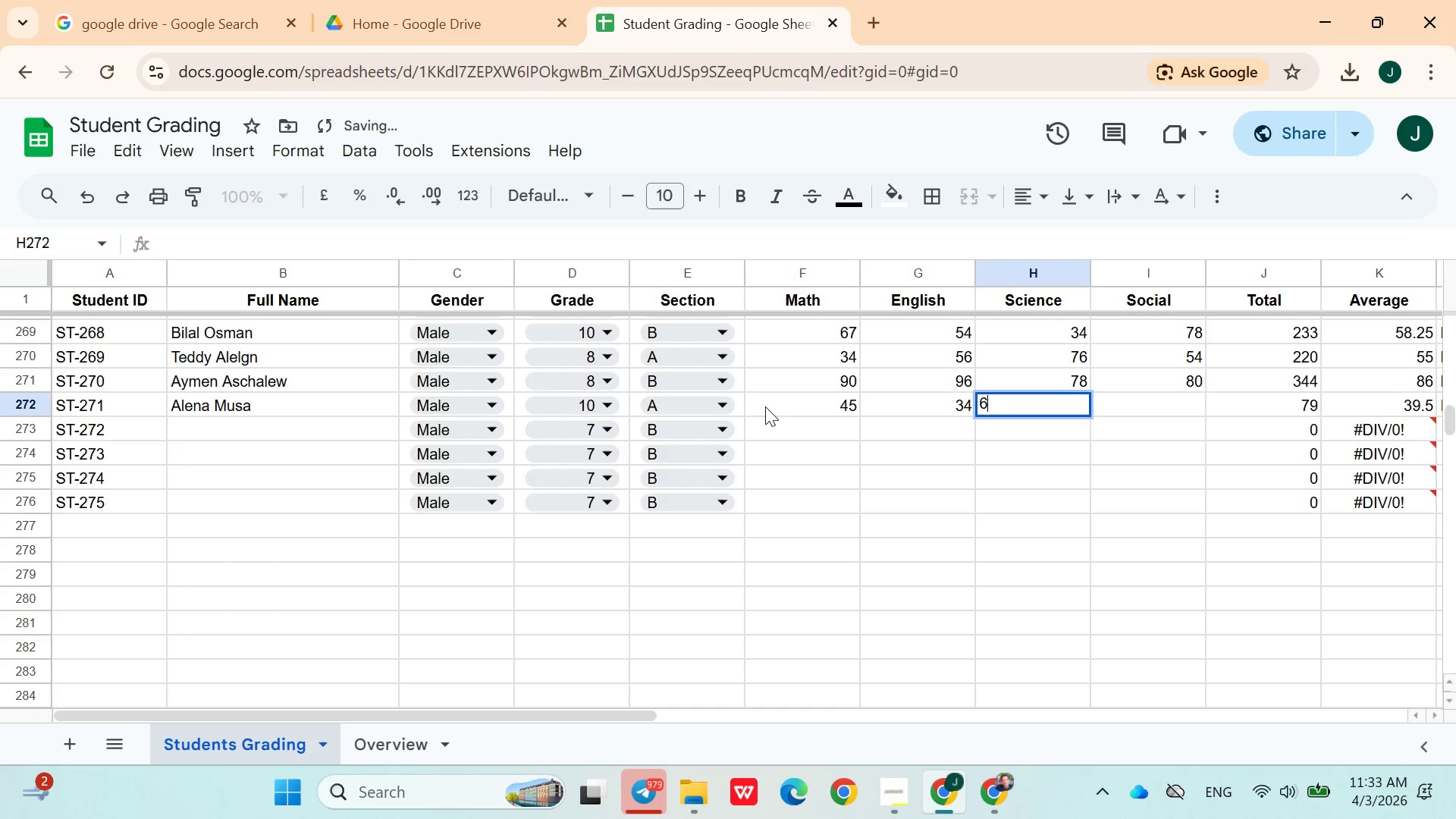 
type(67)
 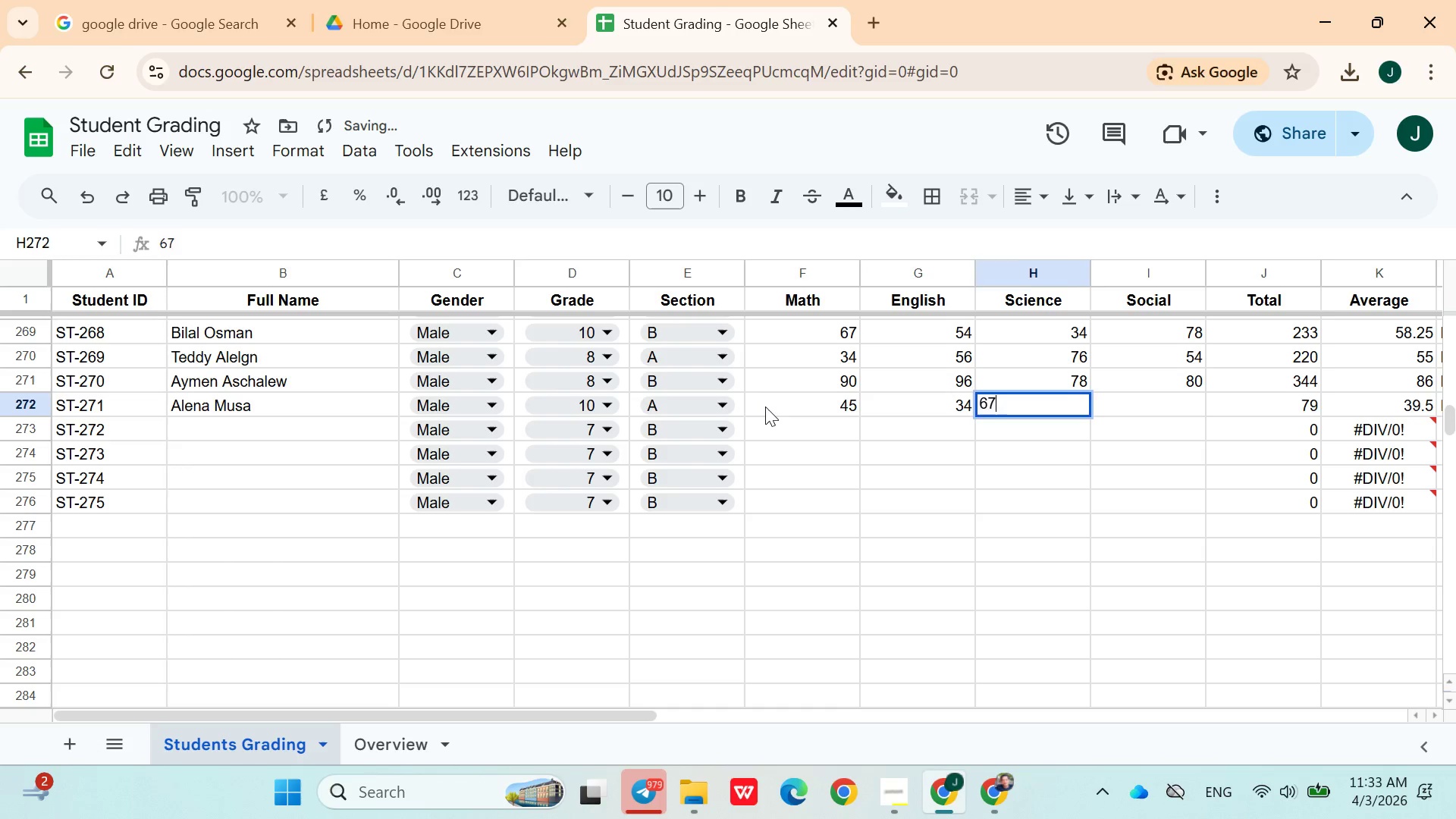 
key(ArrowRight)
 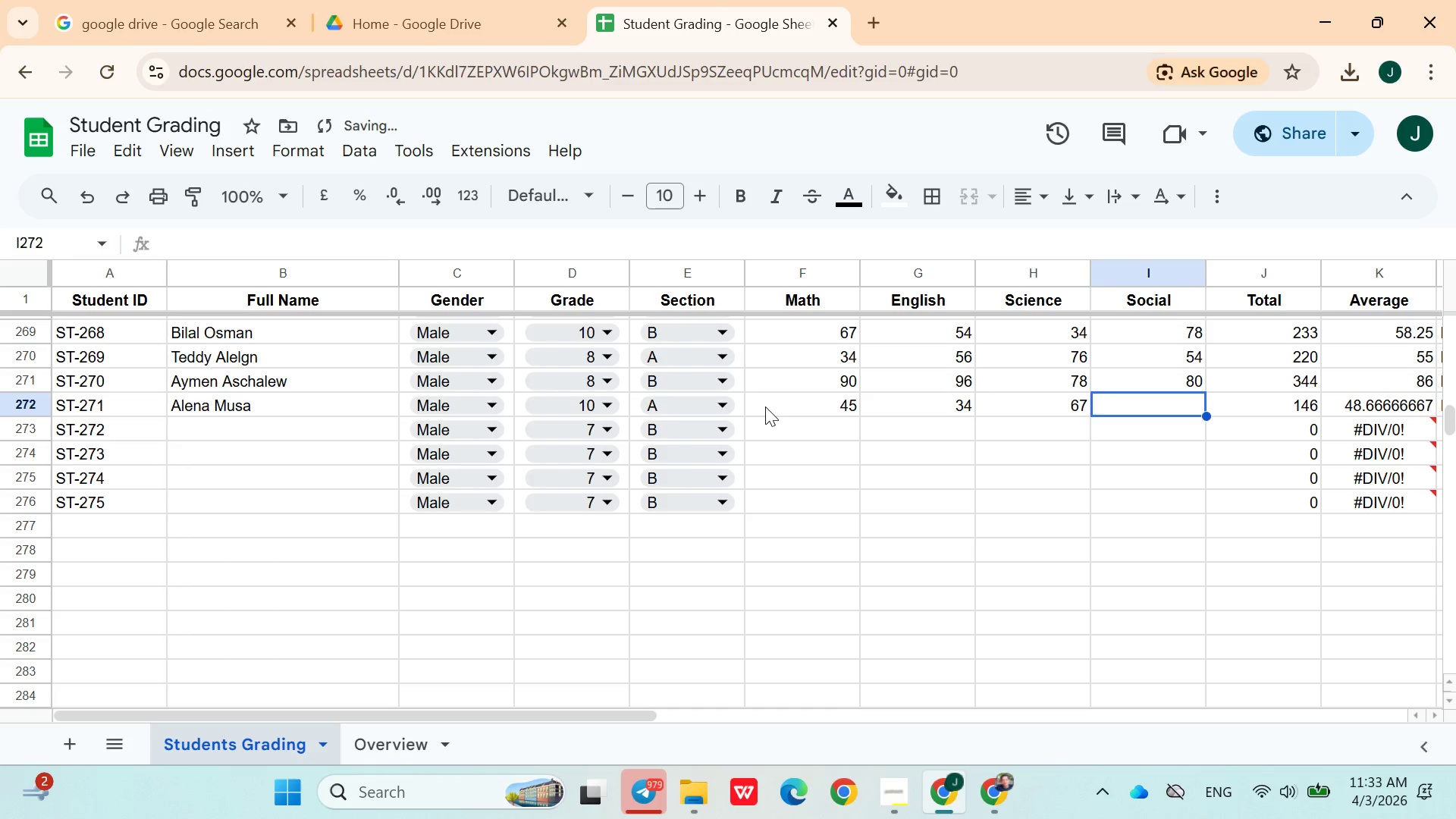 
type(54)
 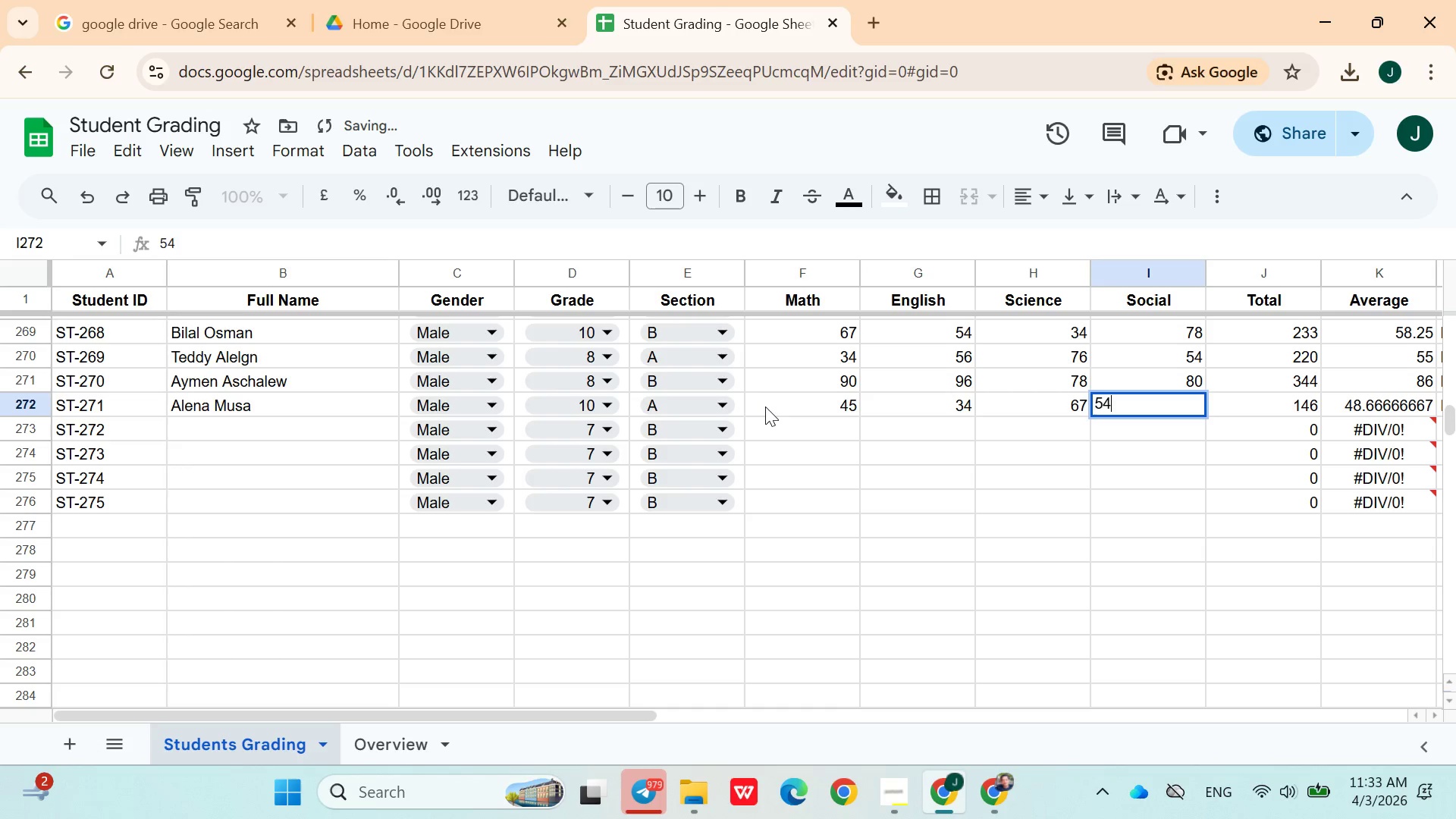 
key(ArrowRight)
 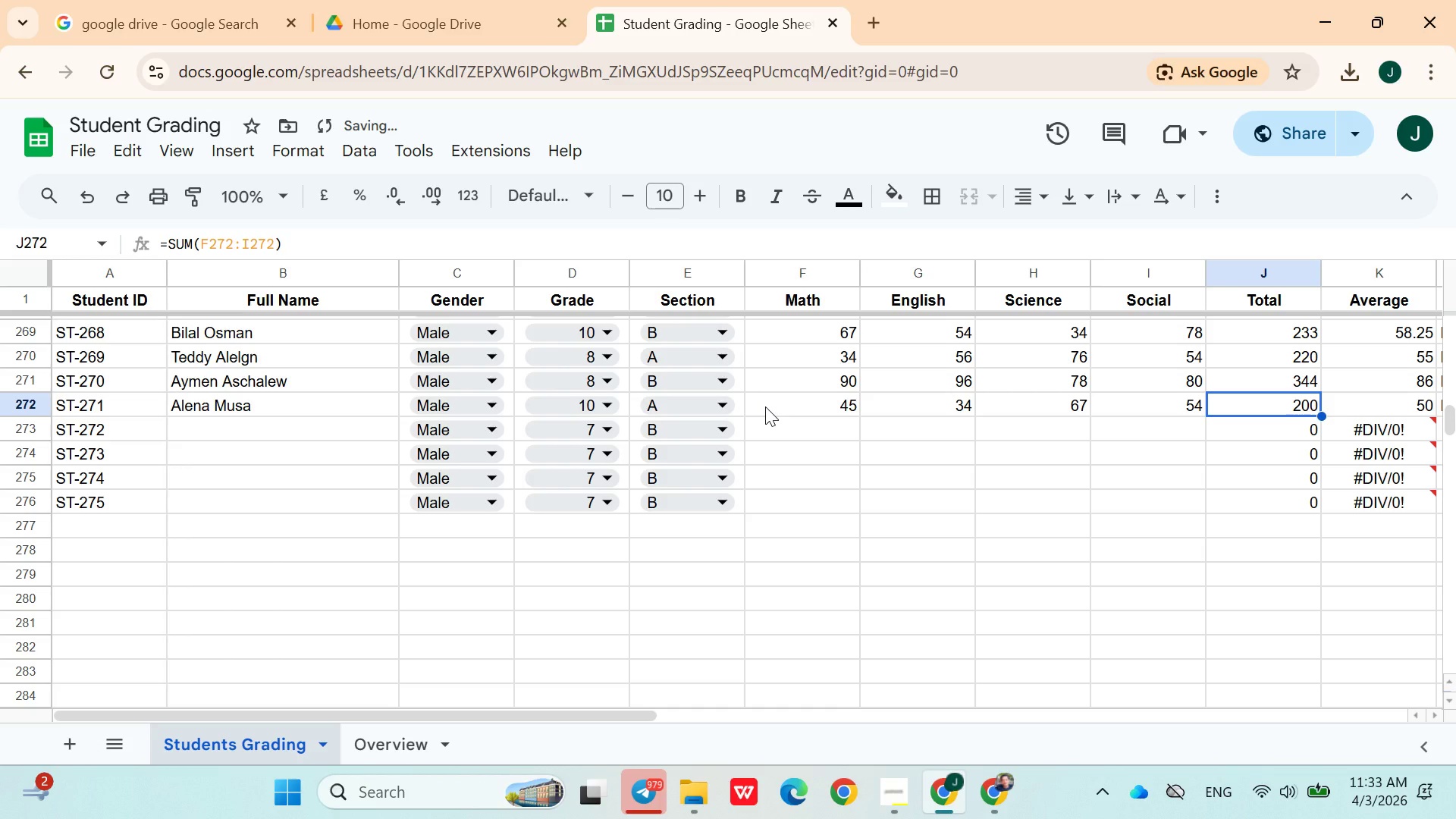 
key(ArrowDown)
 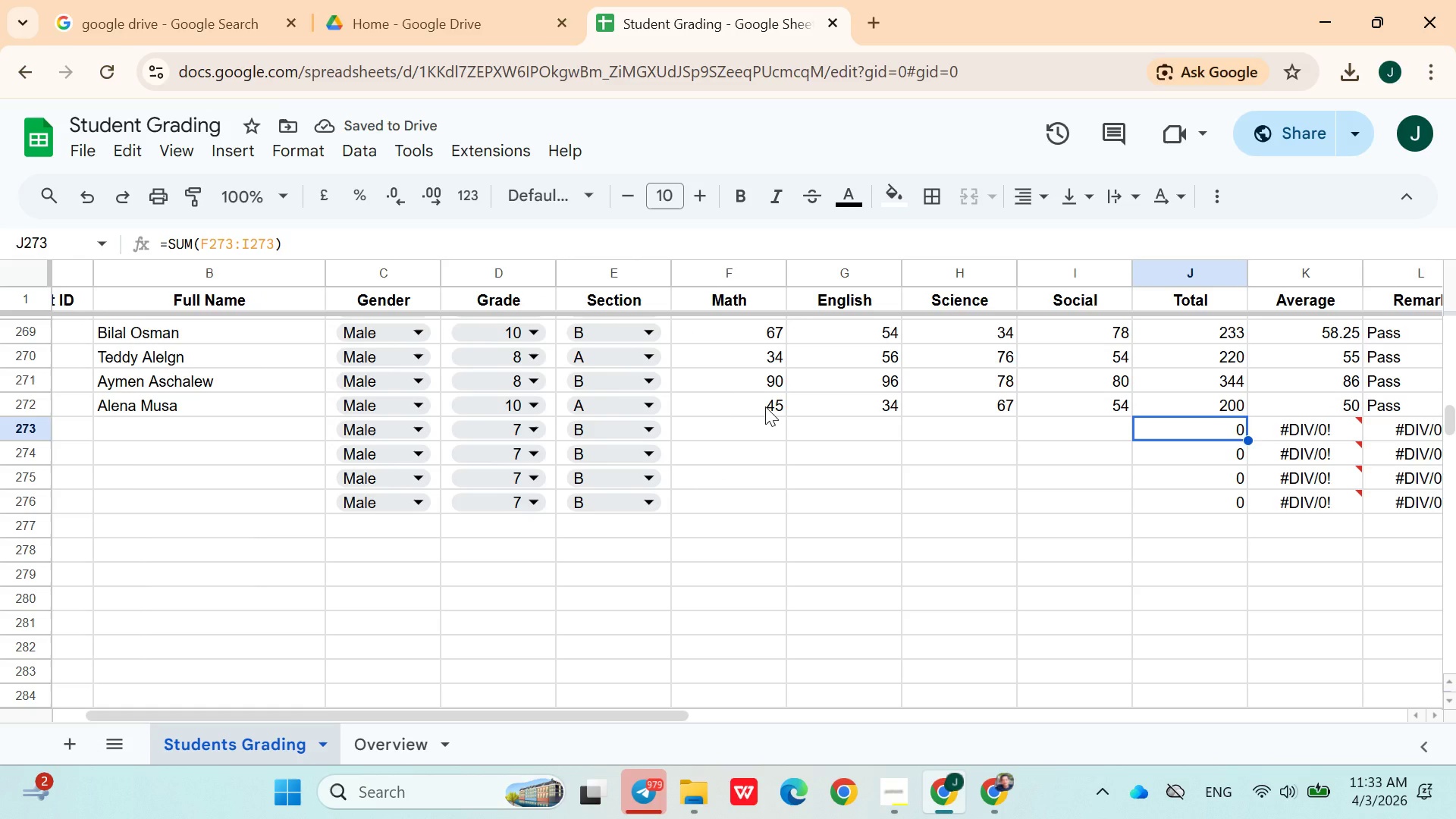 
hold_key(key=ArrowLeft, duration=0.84)
 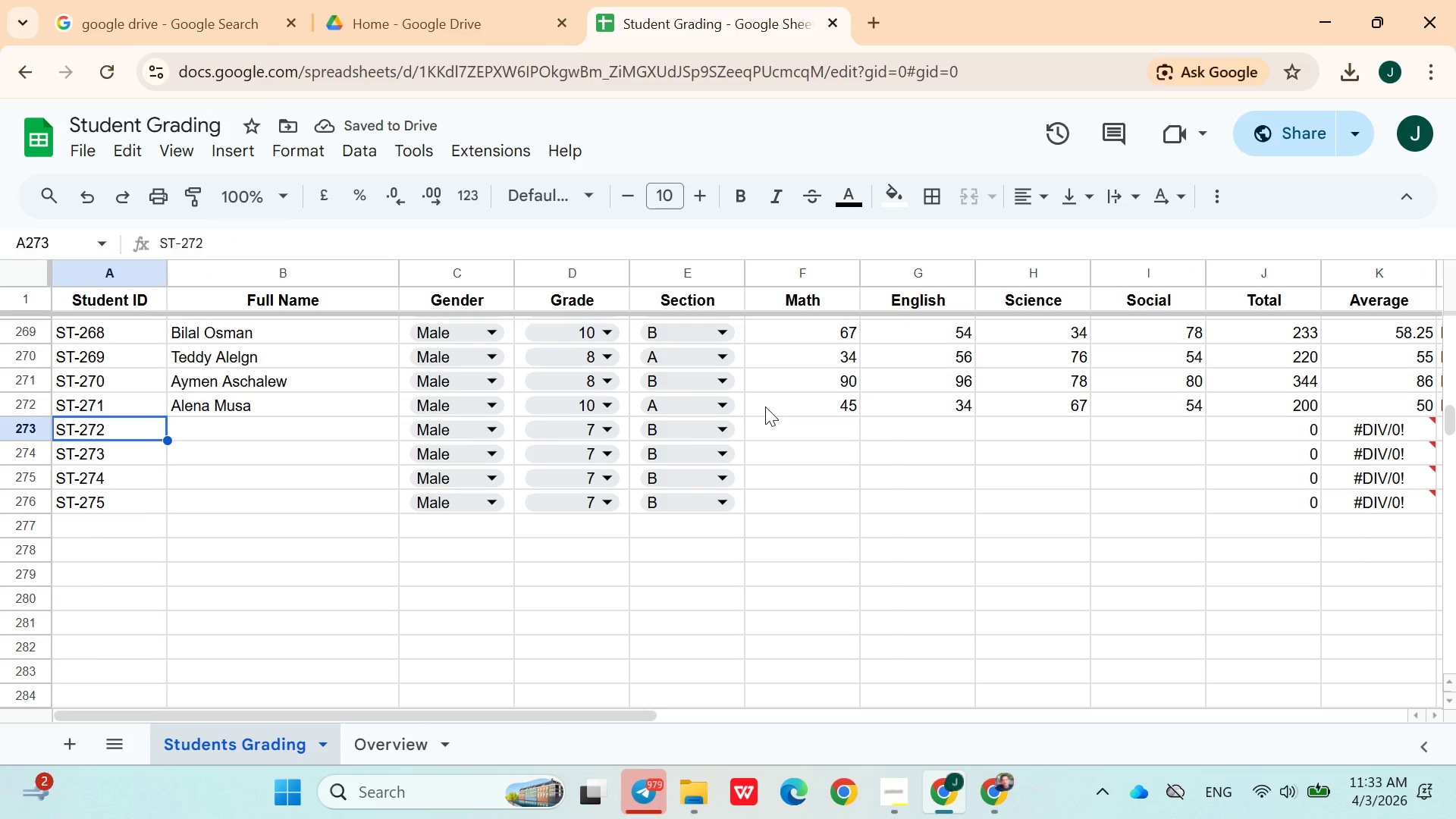 
key(ArrowRight)
 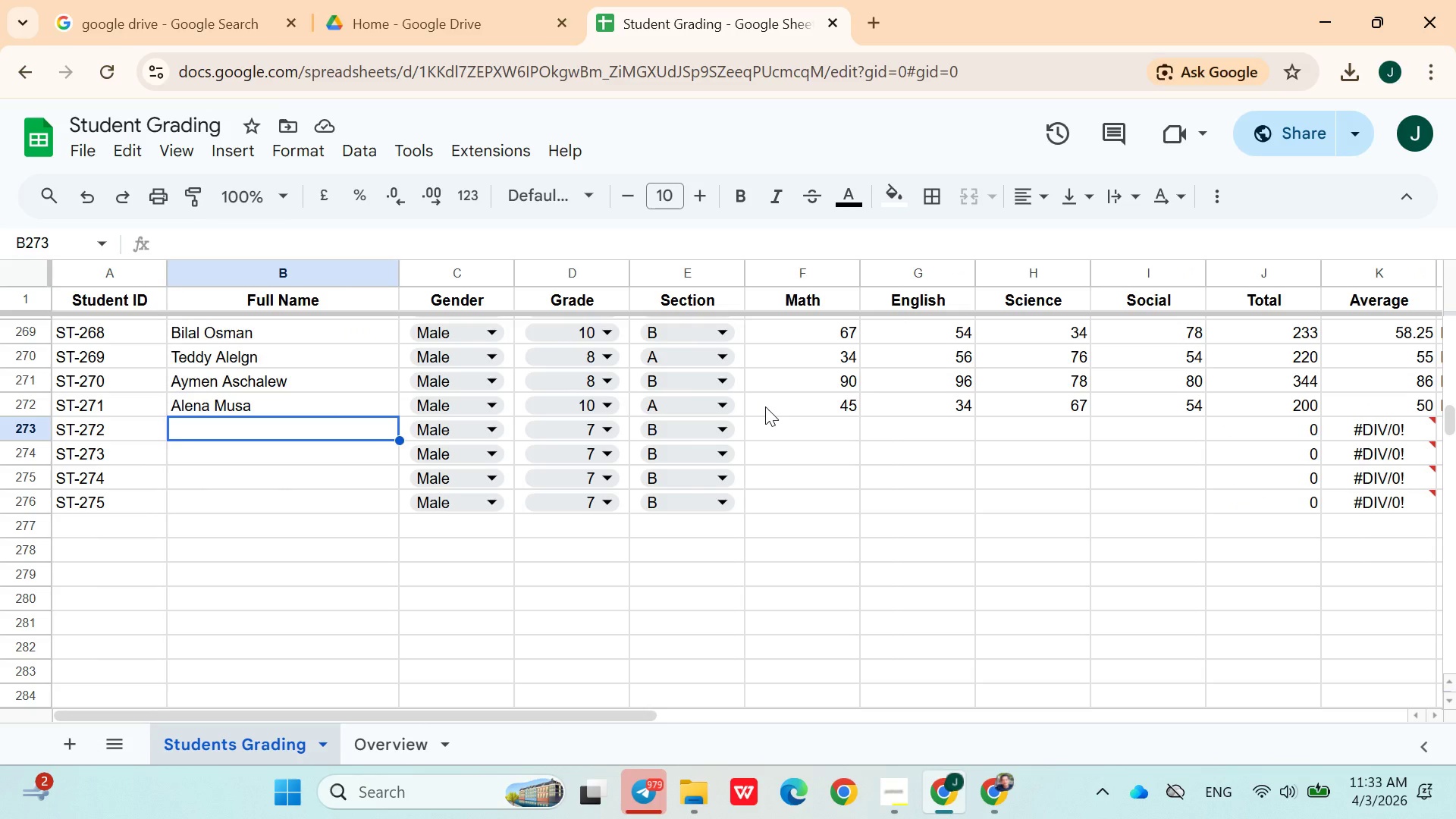 
wait(21.84)
 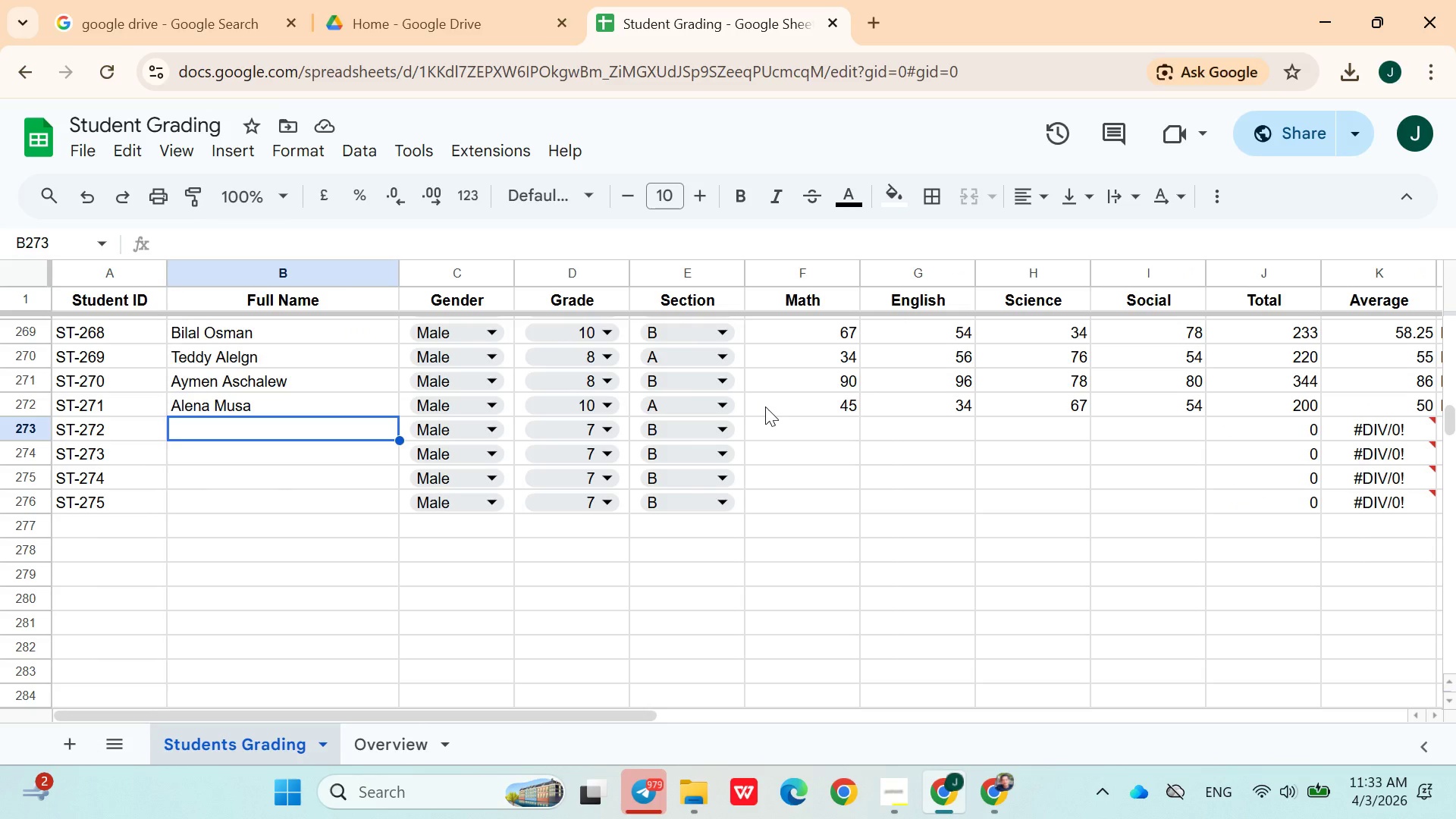 
hold_key(key=ShiftLeft, duration=1.5)
 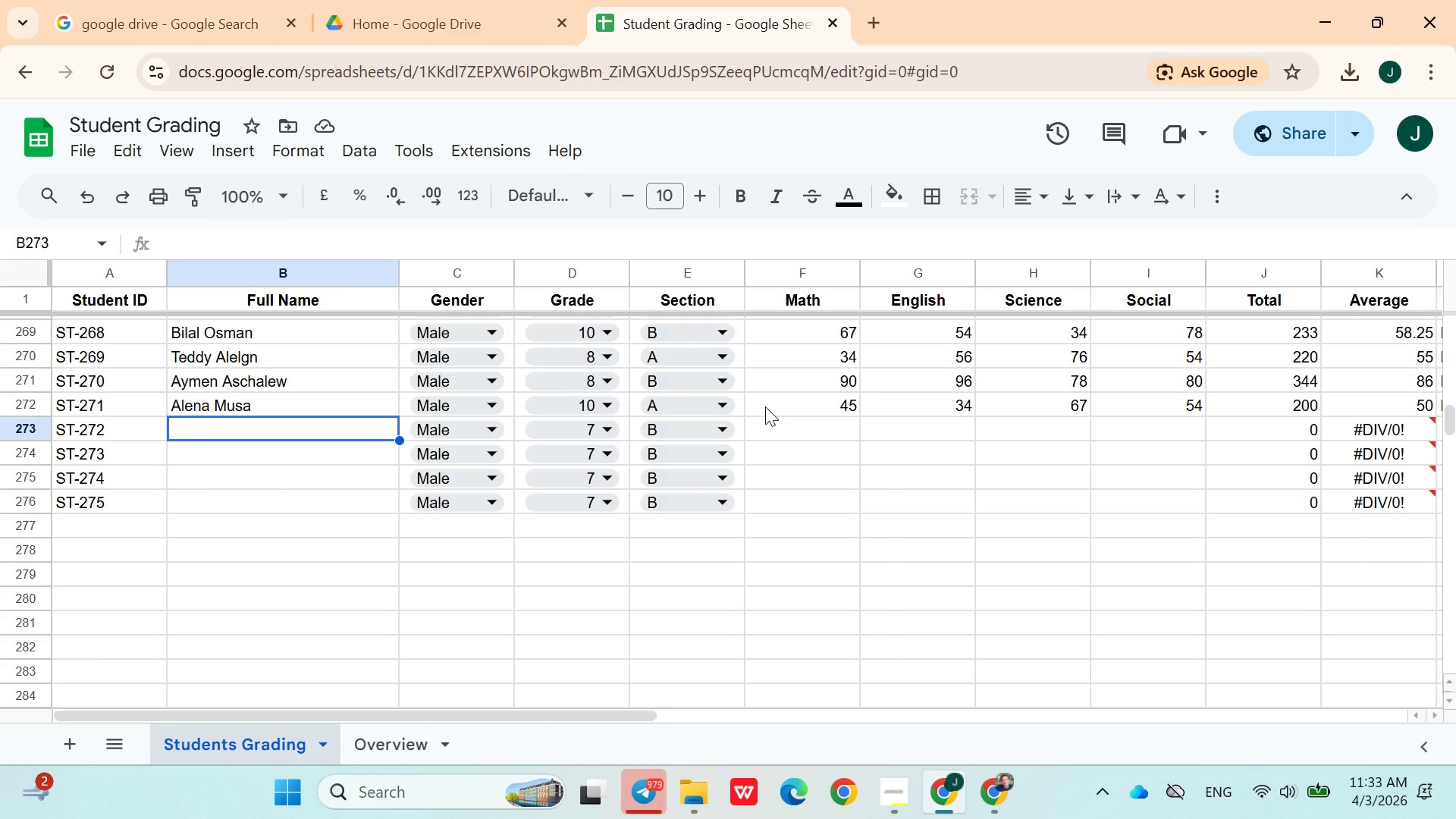 
type(Kidst Mulugeta)
 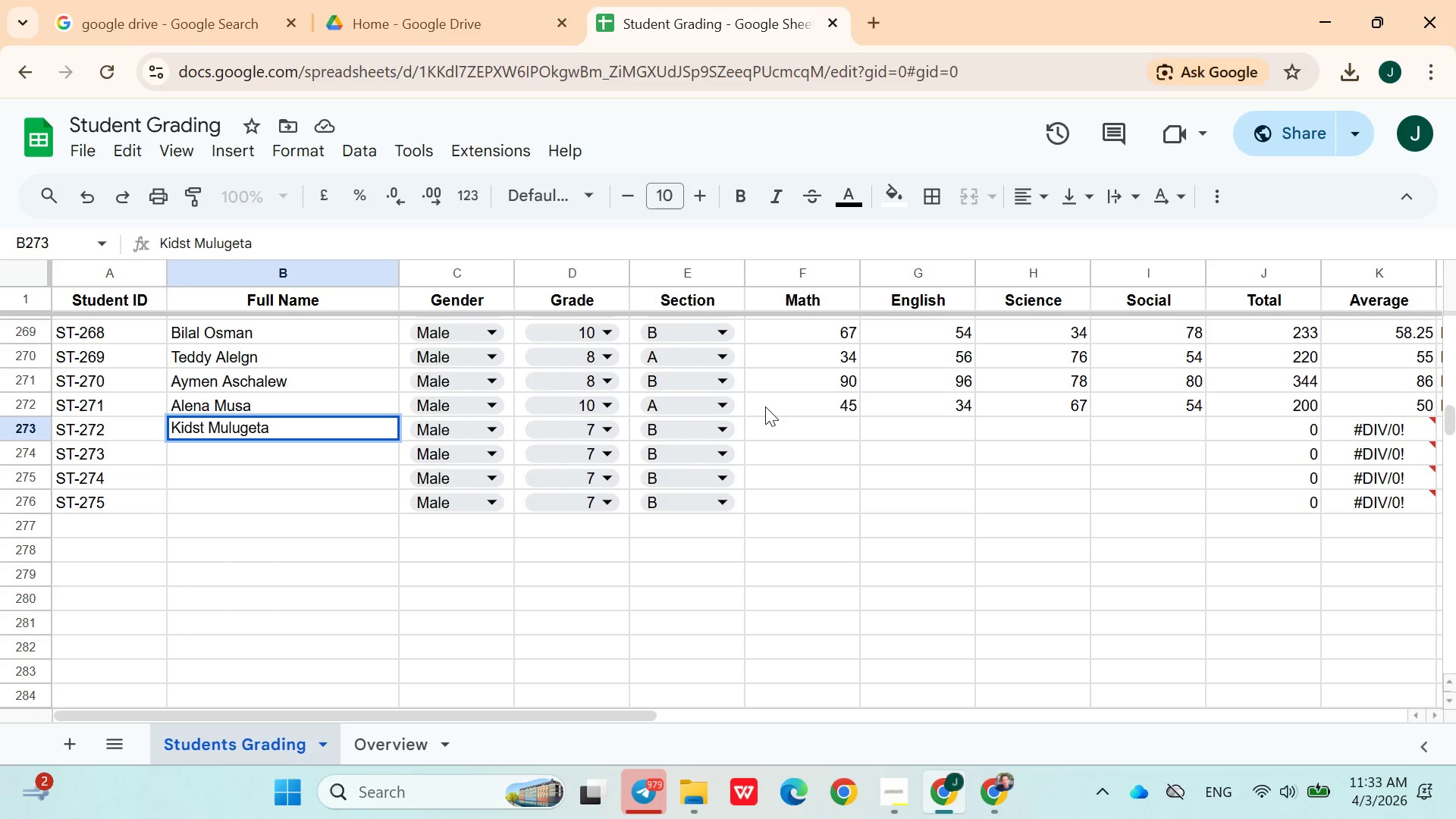 
left_click([607, 428])
 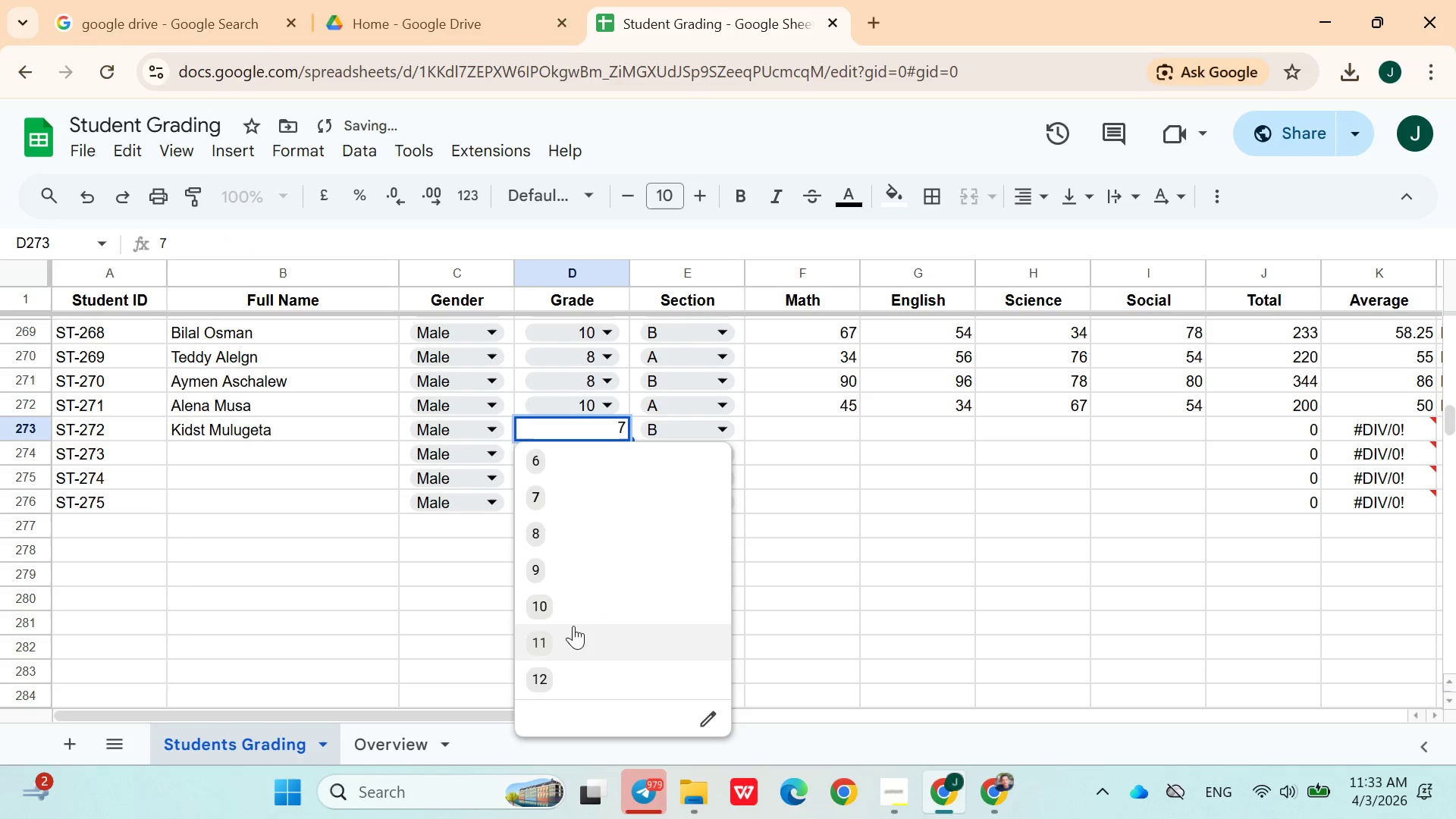 
left_click([562, 630])
 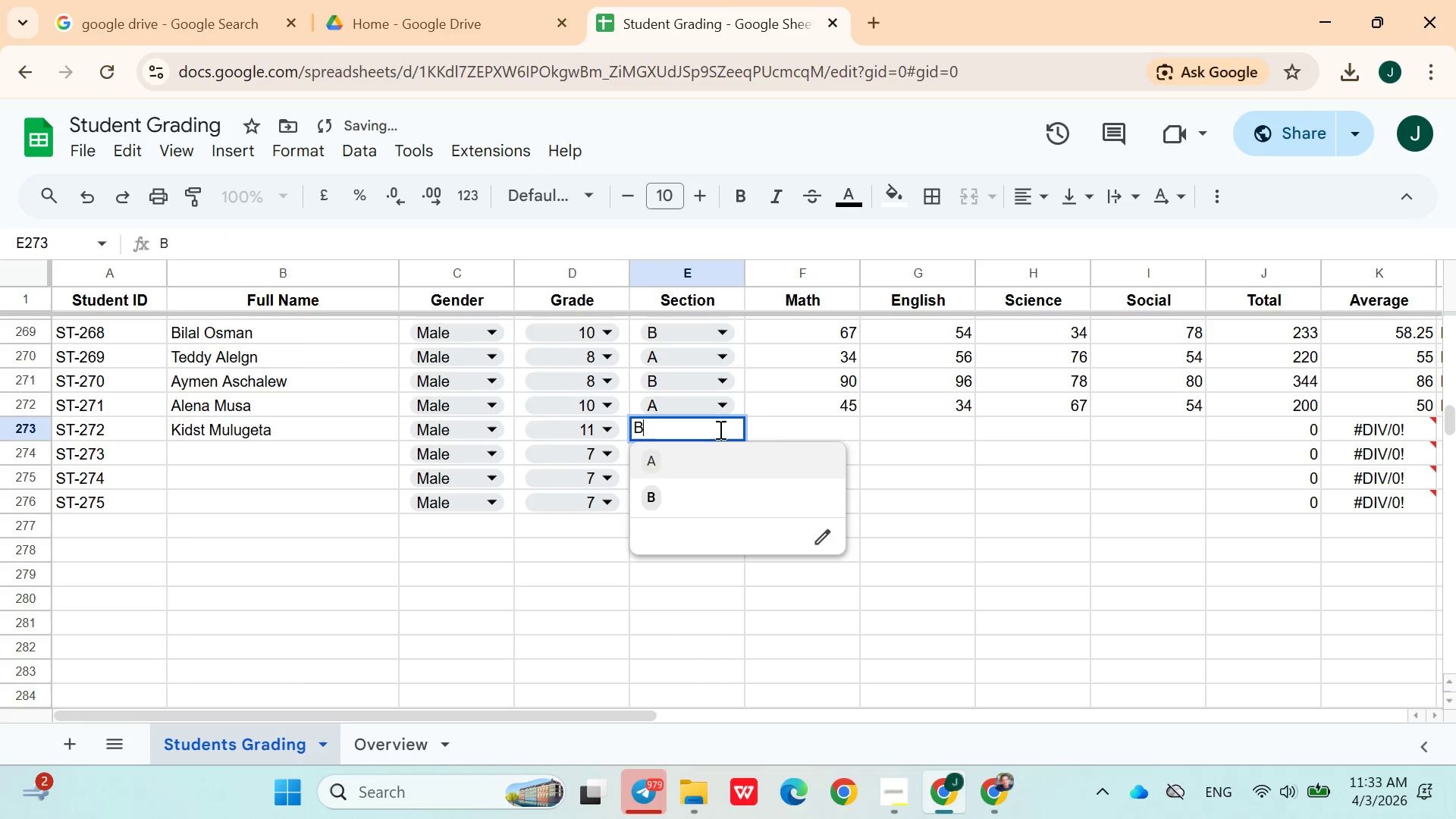 
double_click([765, 424])
 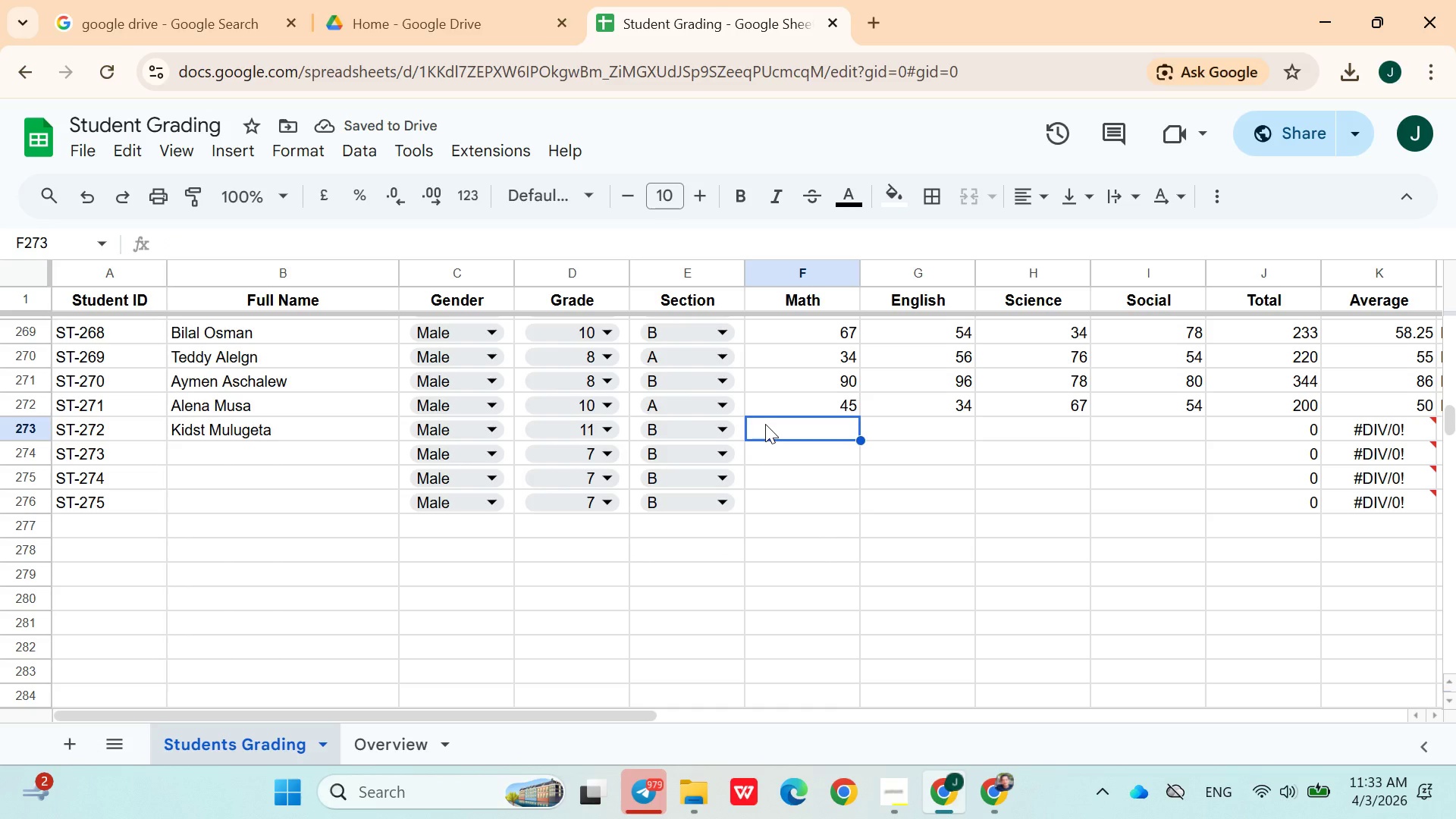 
type(43)
 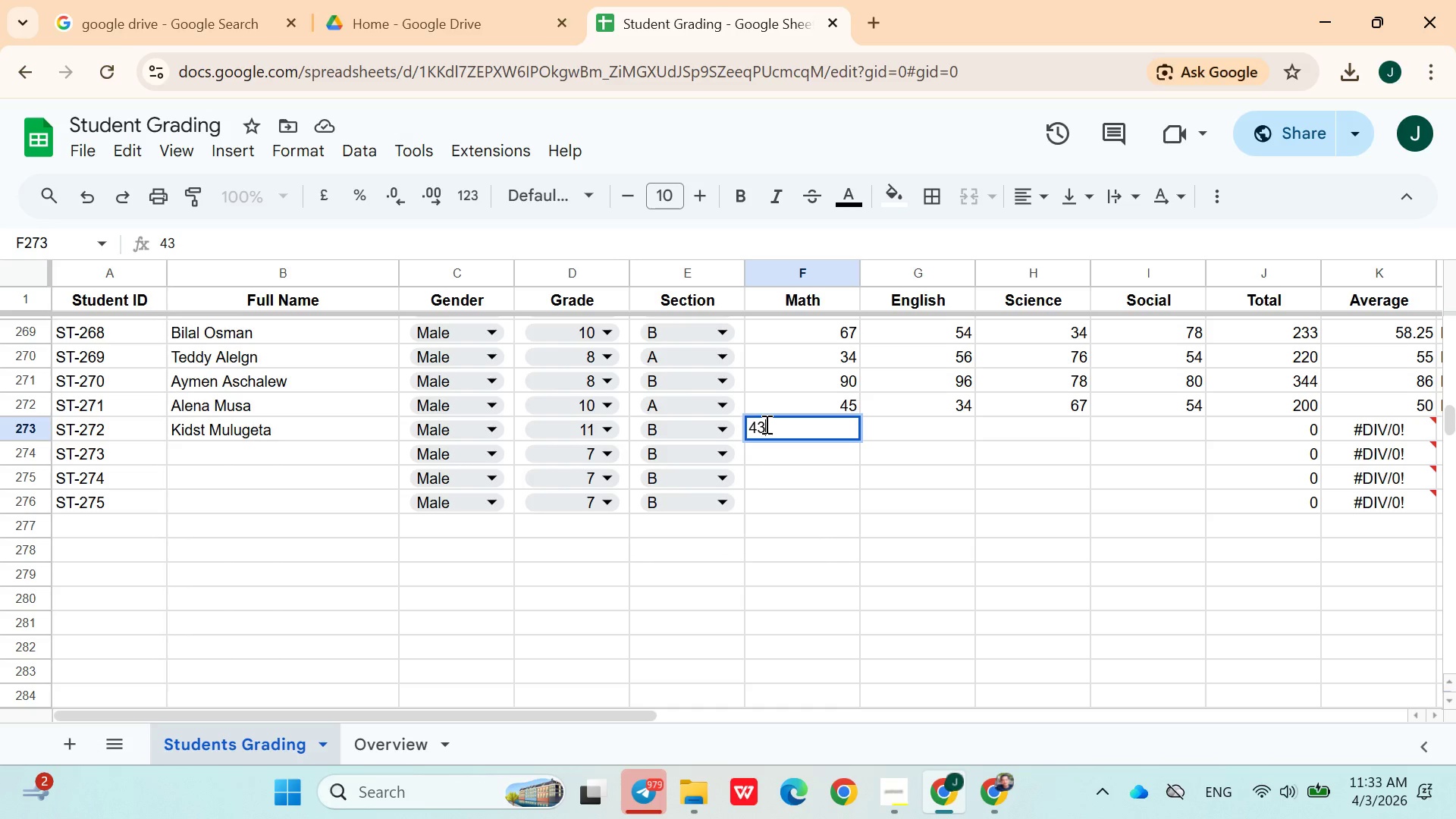 
key(ArrowRight)
 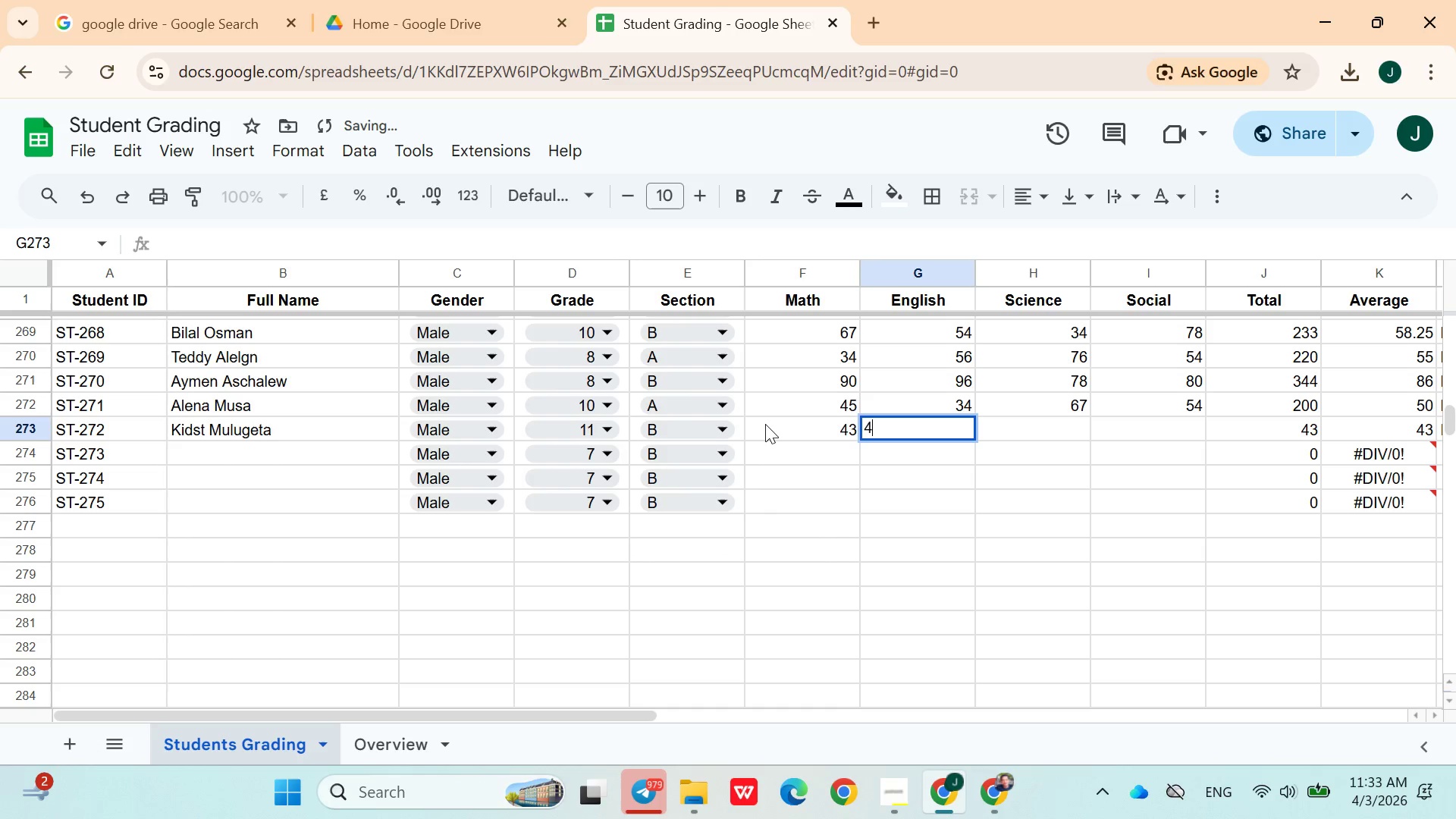 
type(45)
 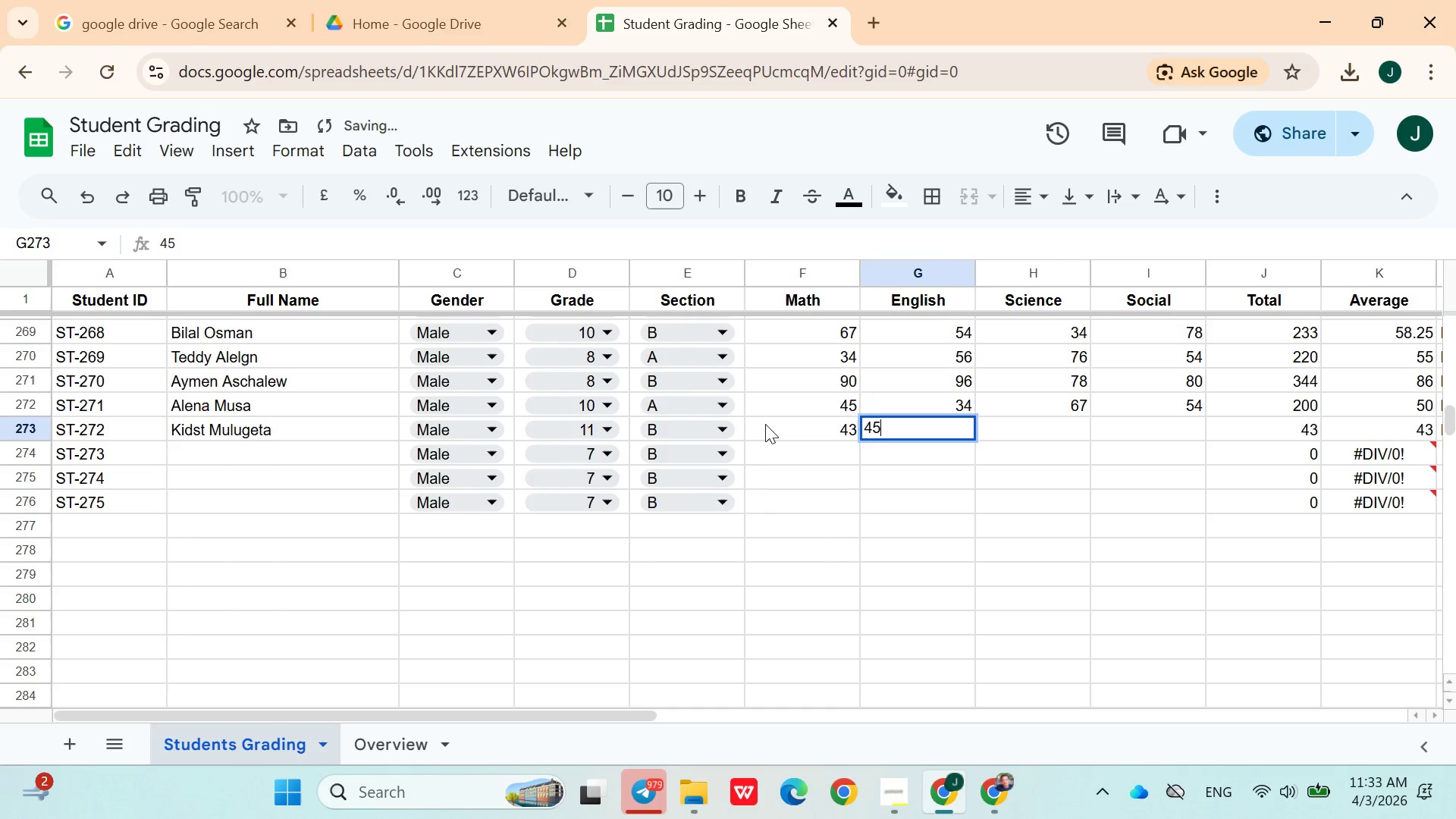 
key(ArrowRight)
 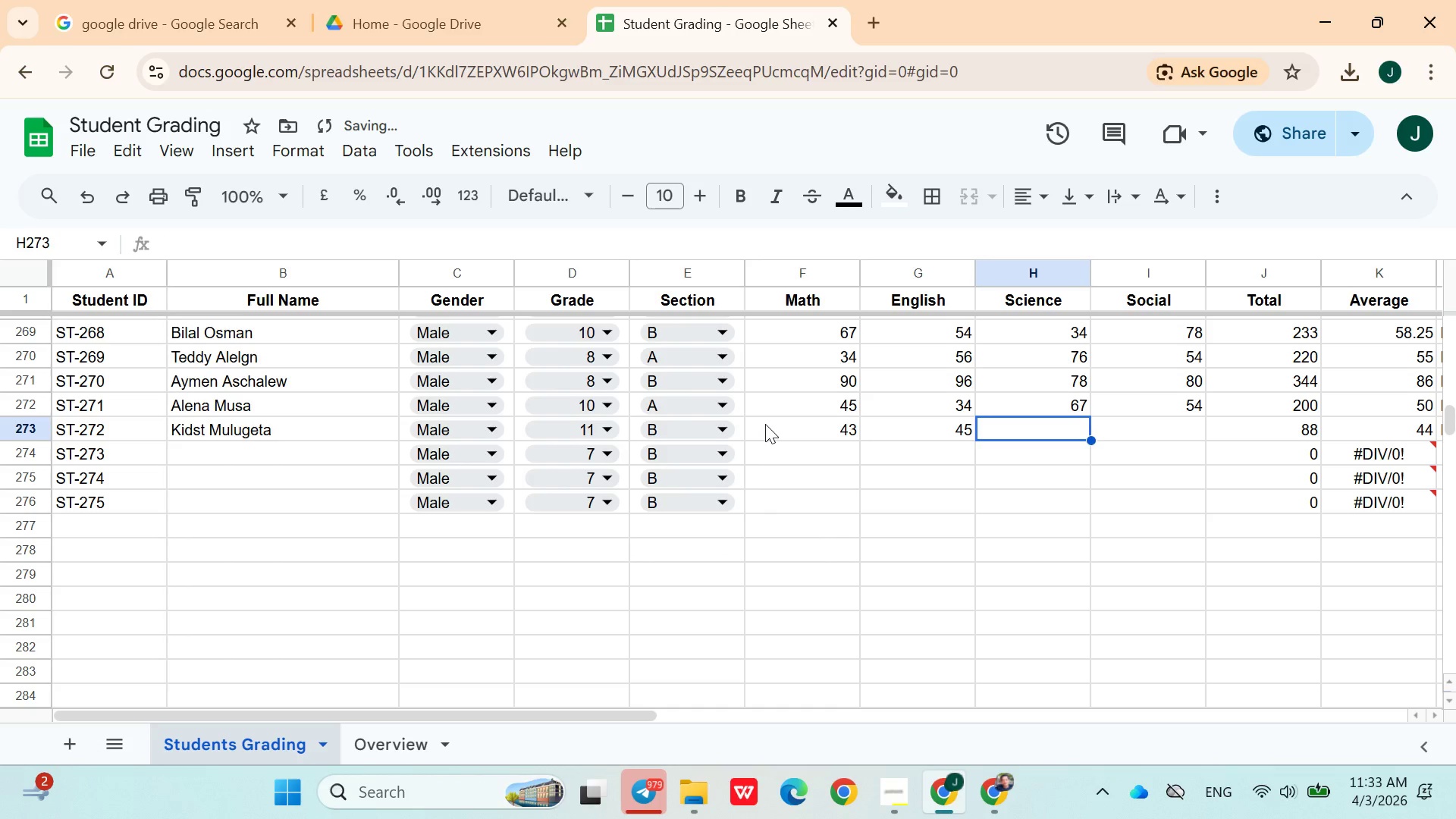 
type(32)
 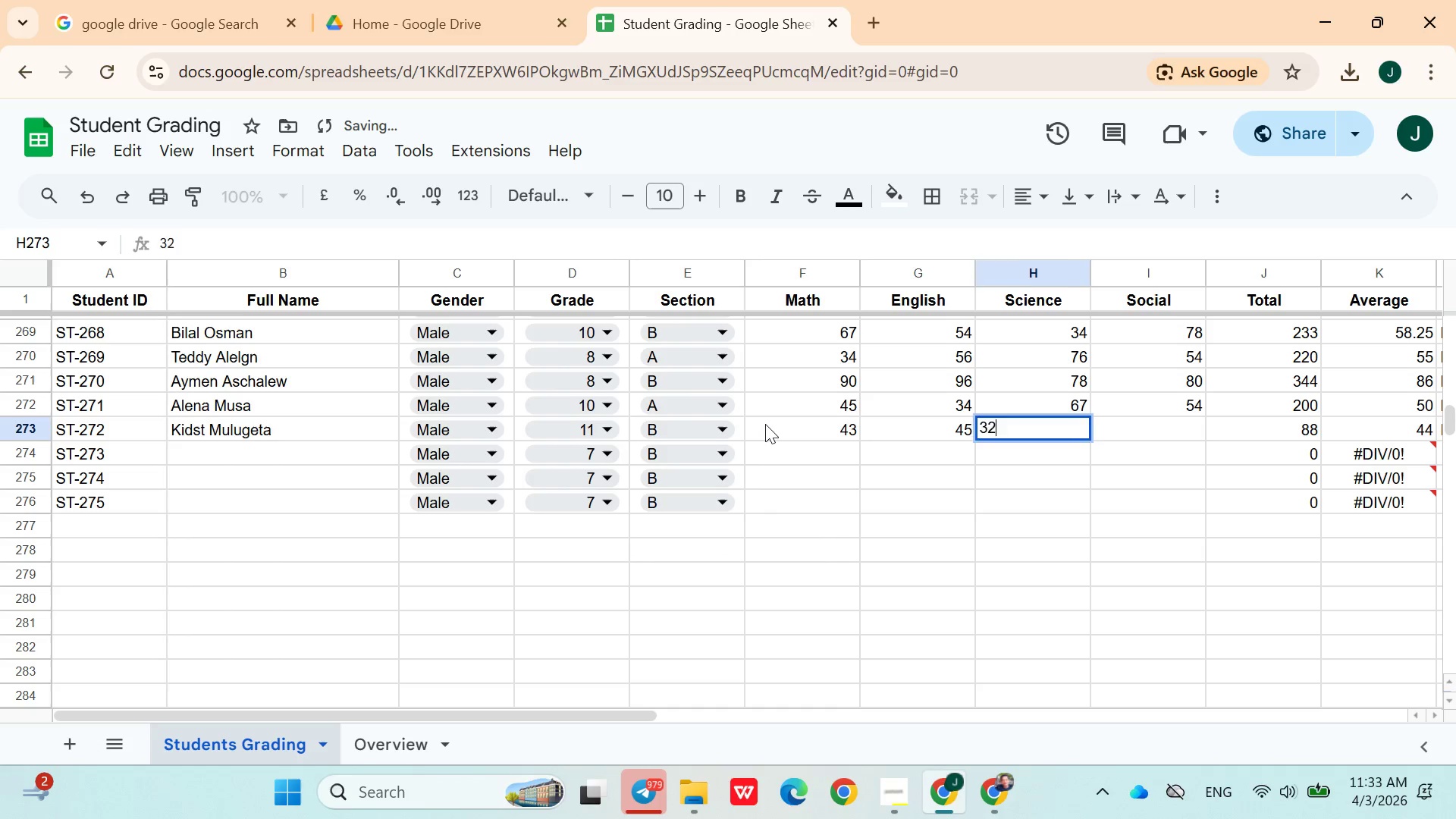 
key(ArrowRight)
 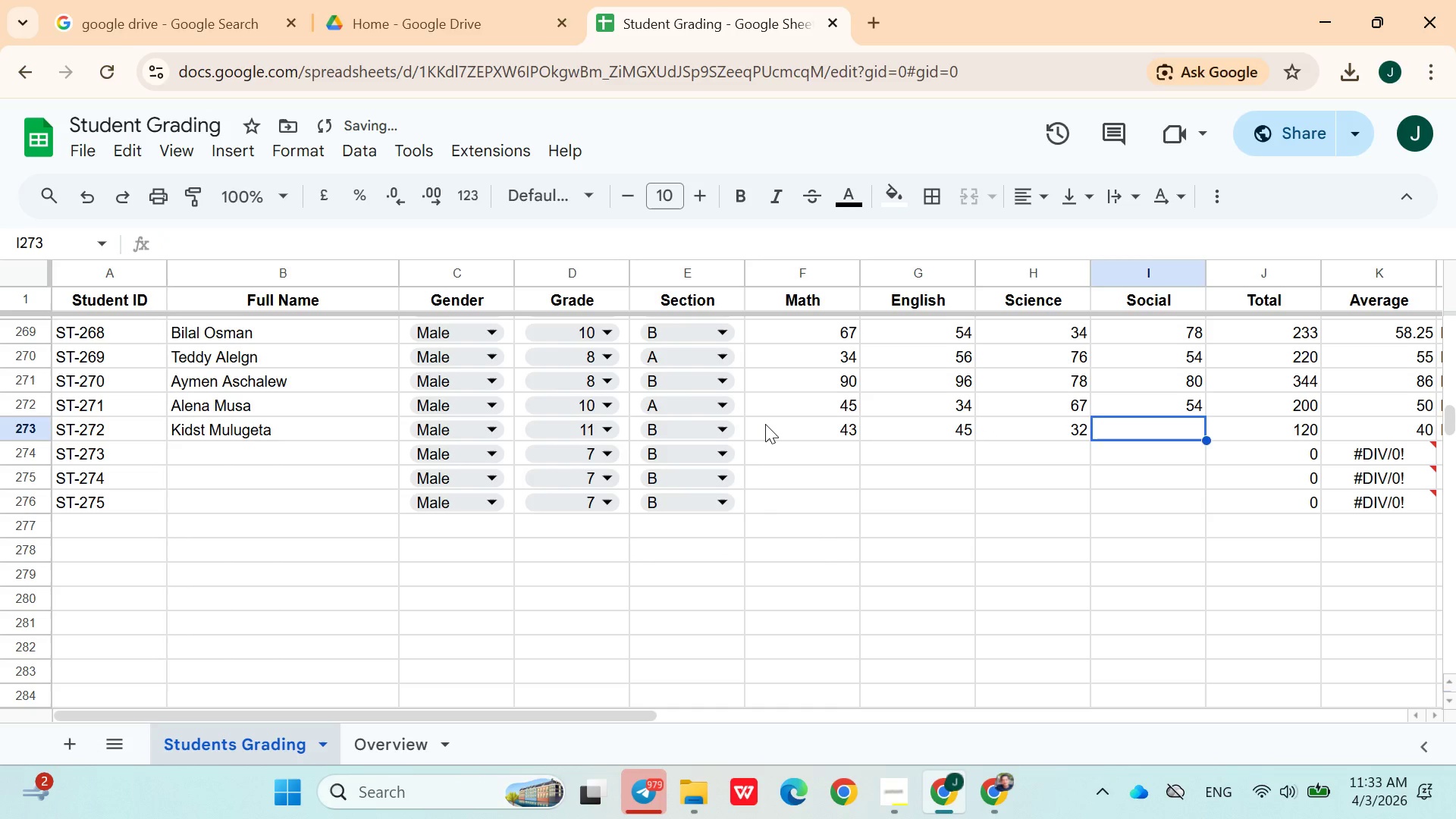 
type(21)
 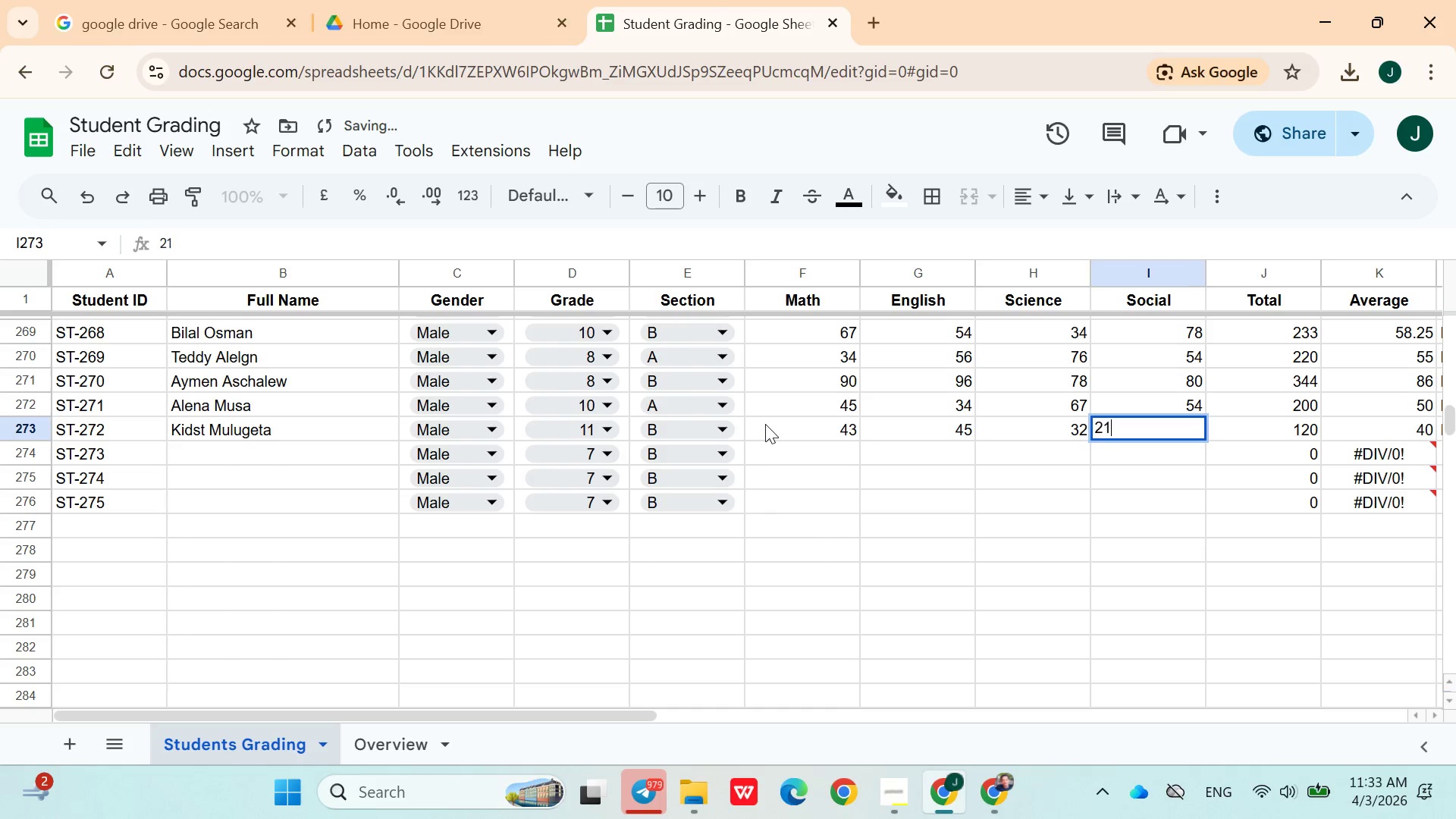 
key(ArrowRight)
 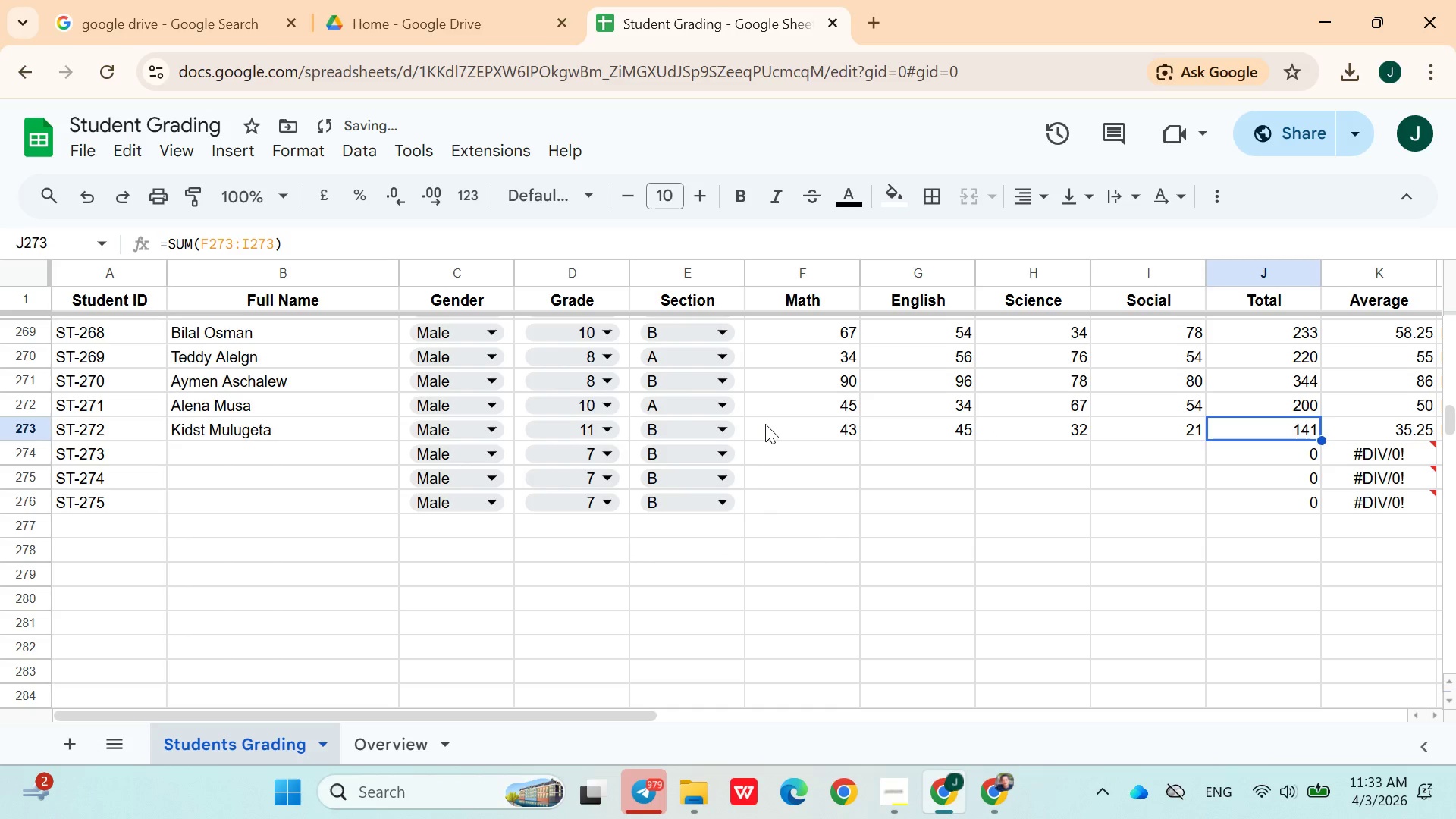 
key(ArrowDown)
 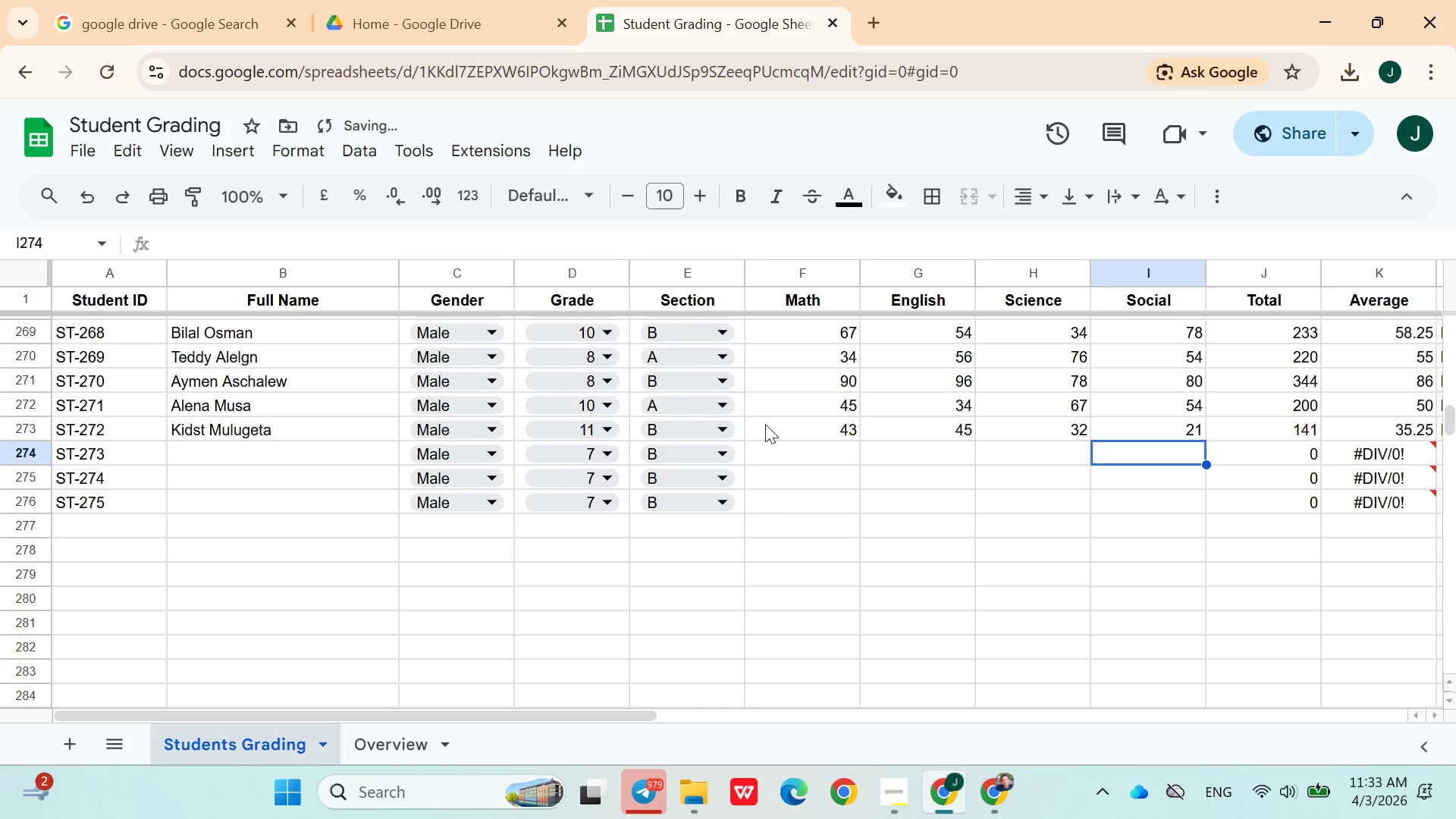 
hold_key(key=ArrowLeft, duration=0.95)
 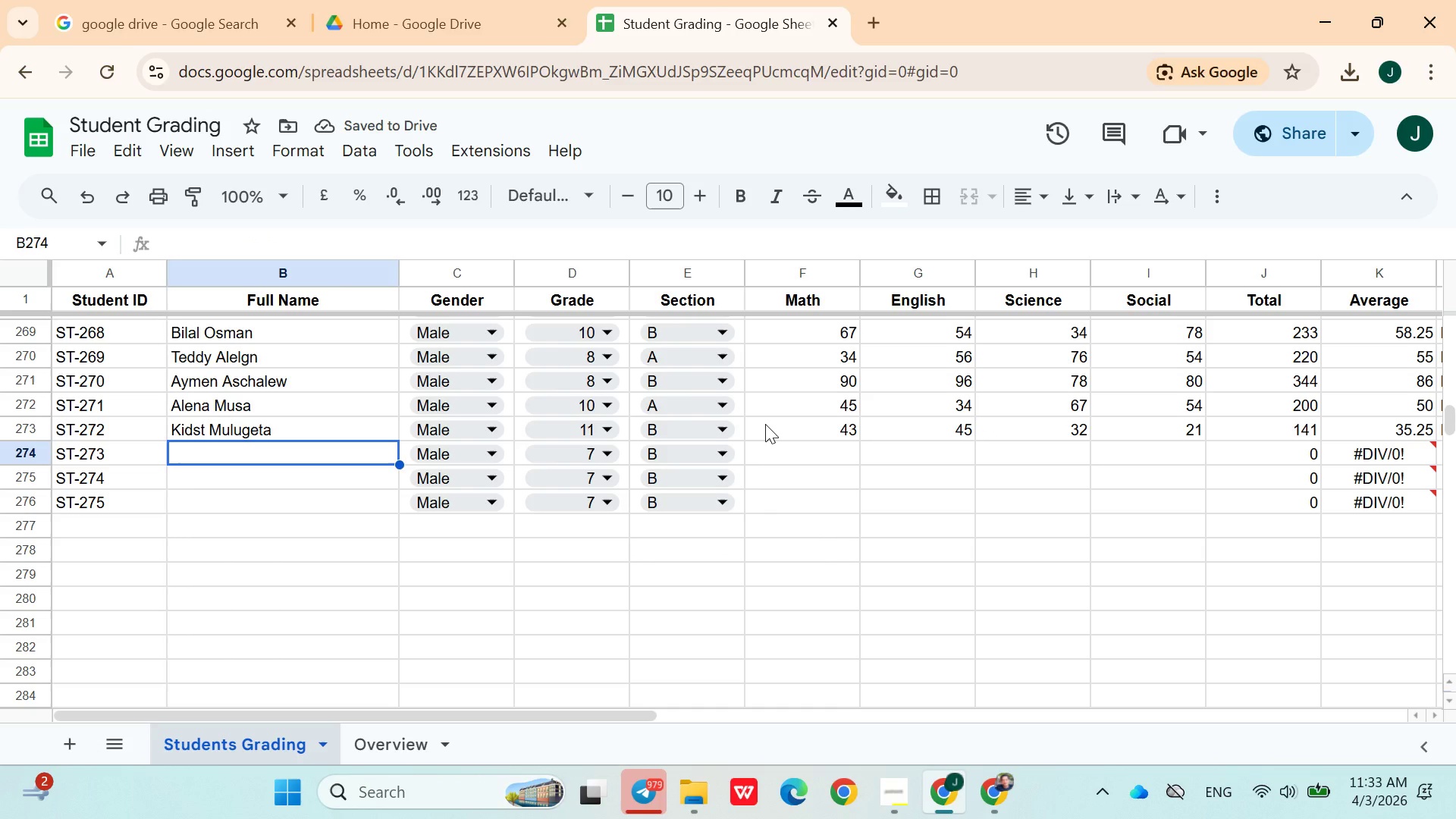 
key(ArrowRight)
 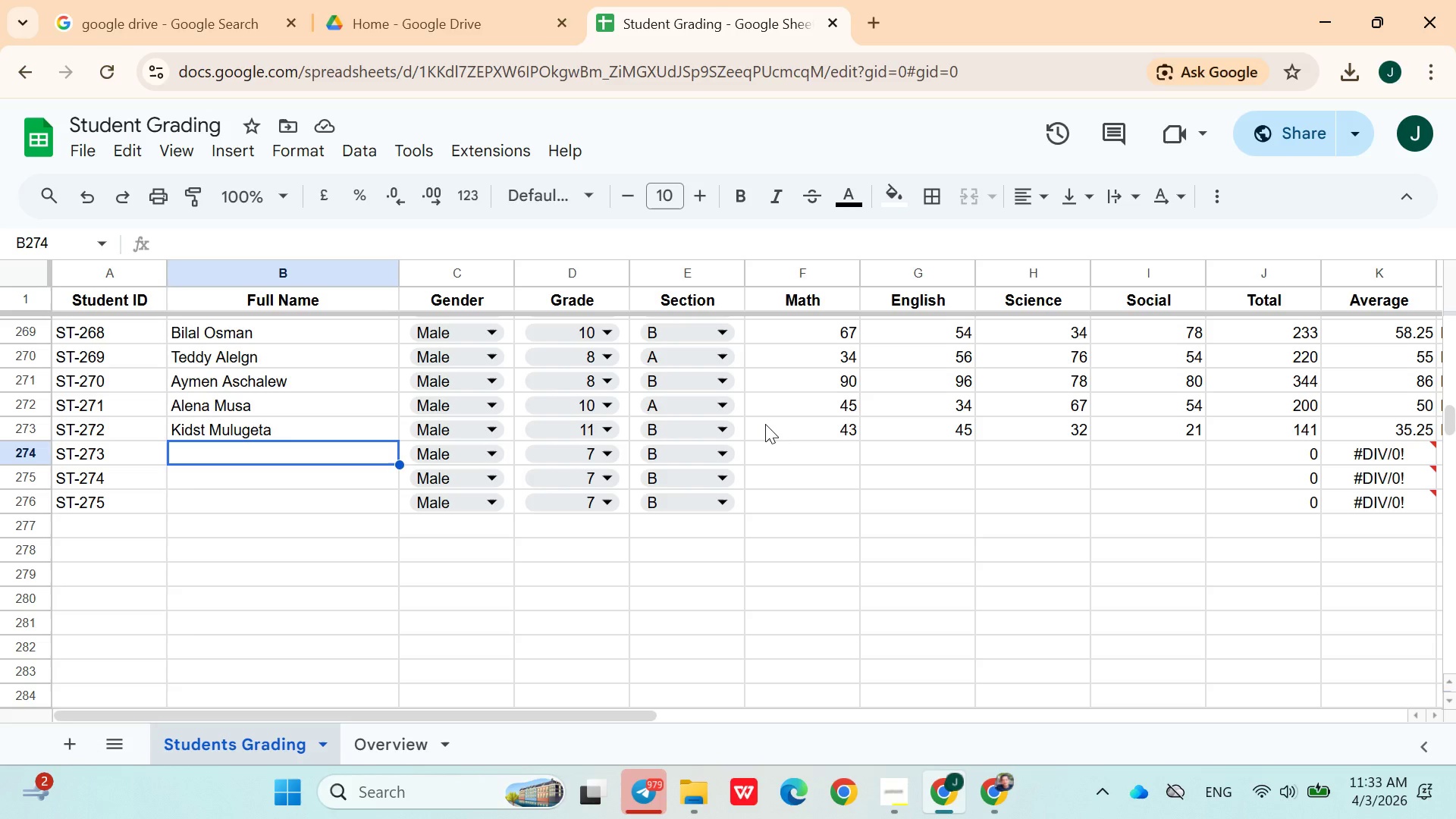 
wait(5.12)
 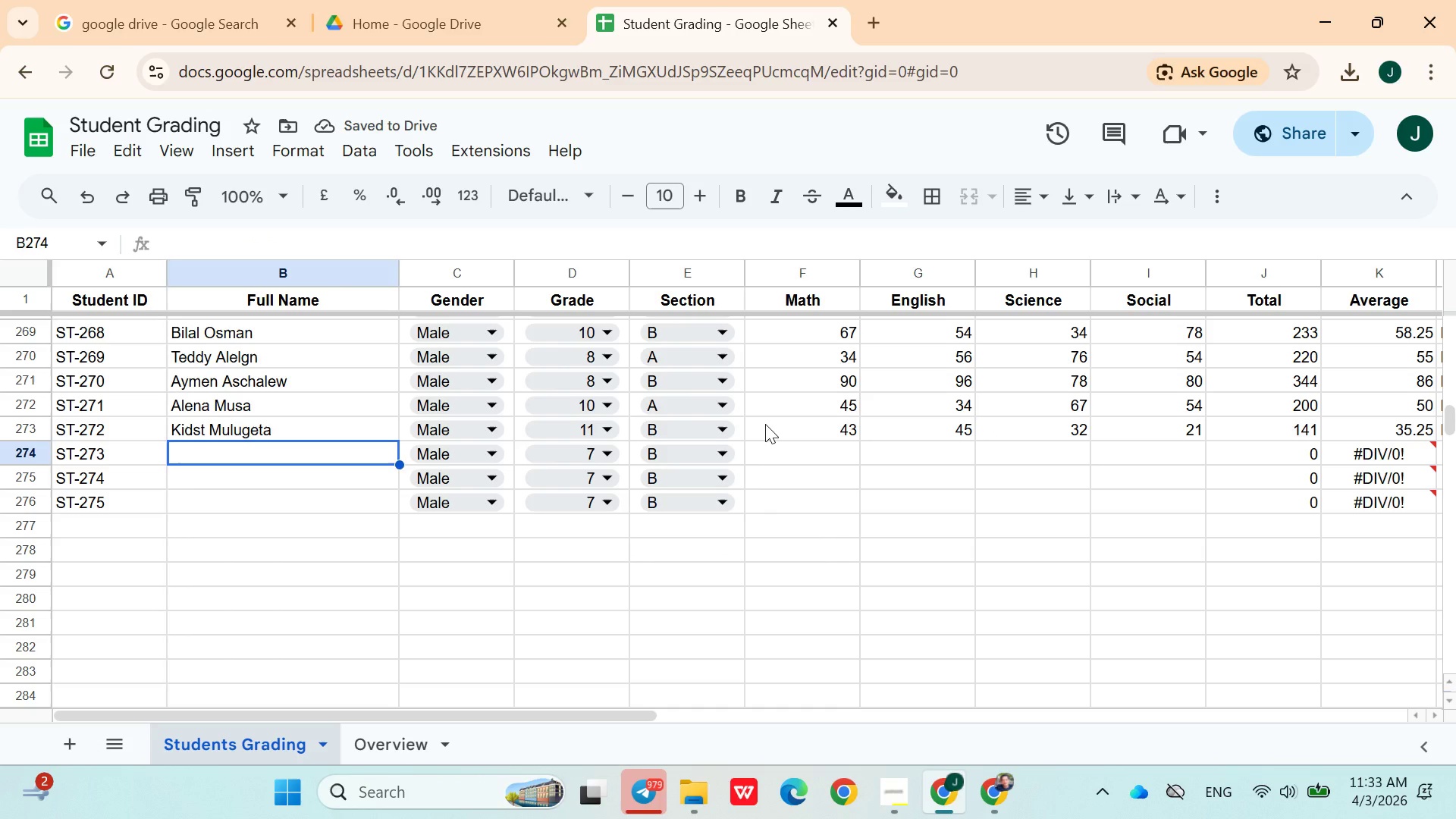 
type(Tewodros Adamu)
 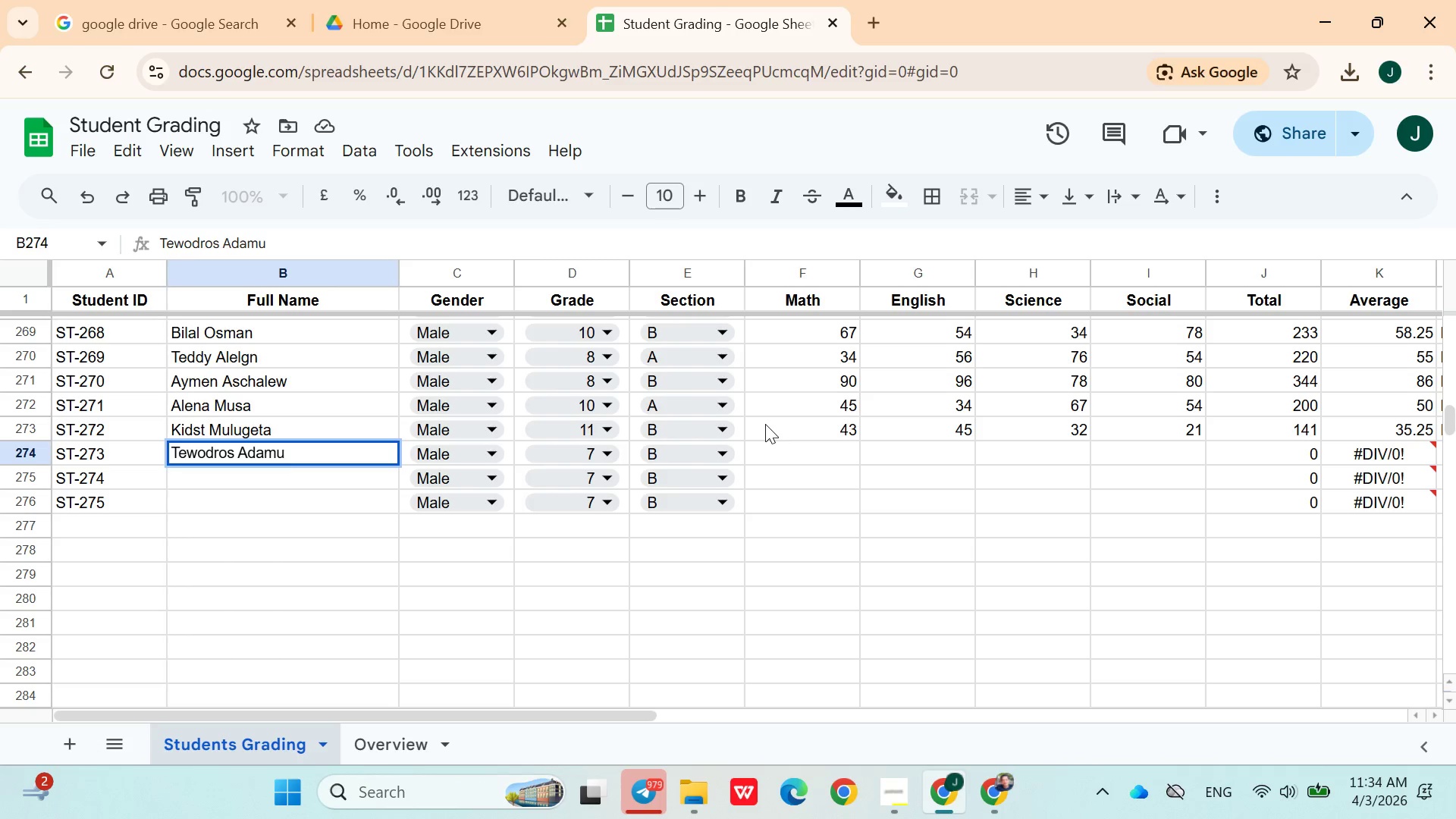 
left_click([463, 453])
 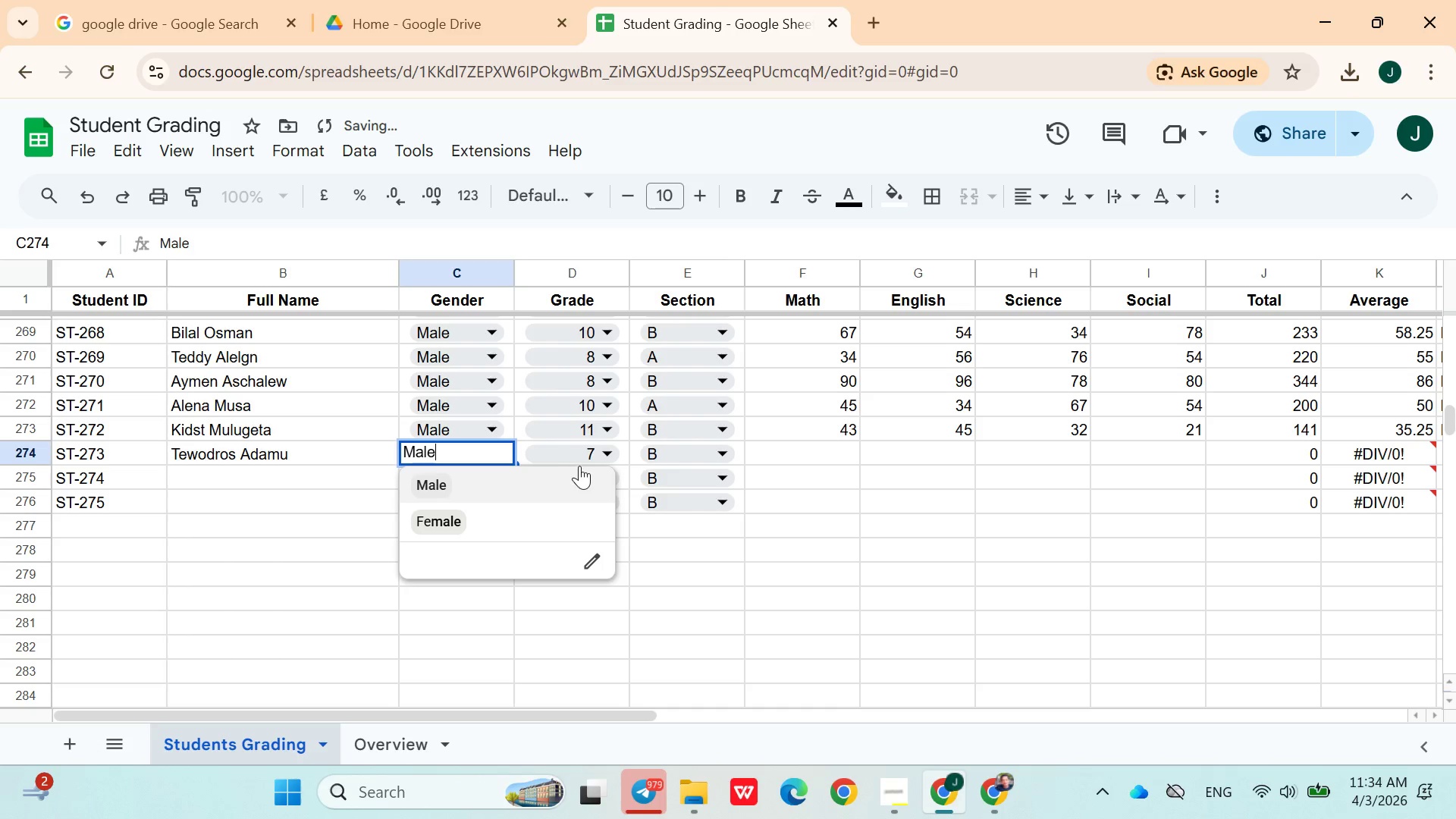 
left_click([589, 454])
 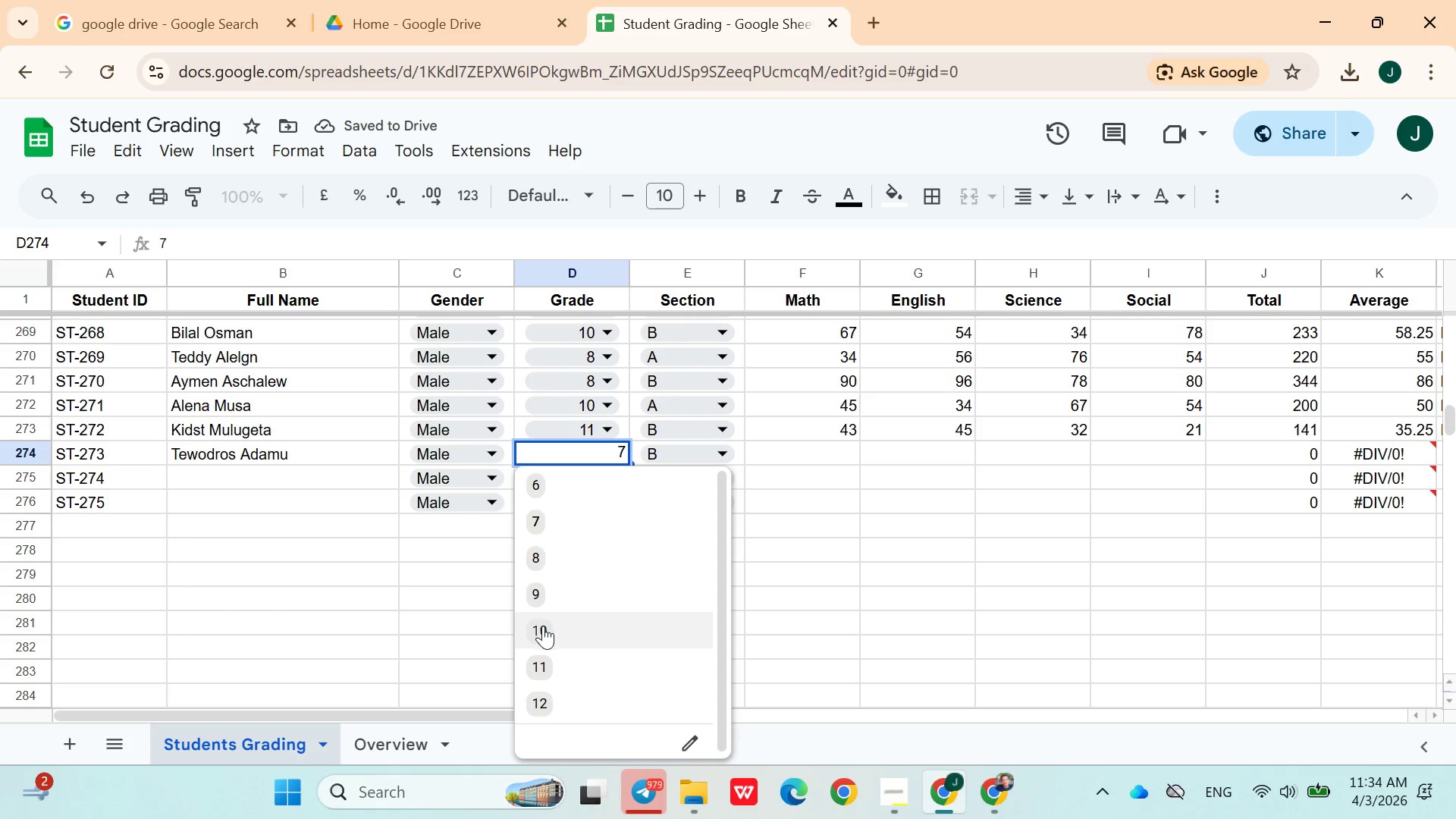 
left_click([545, 626])
 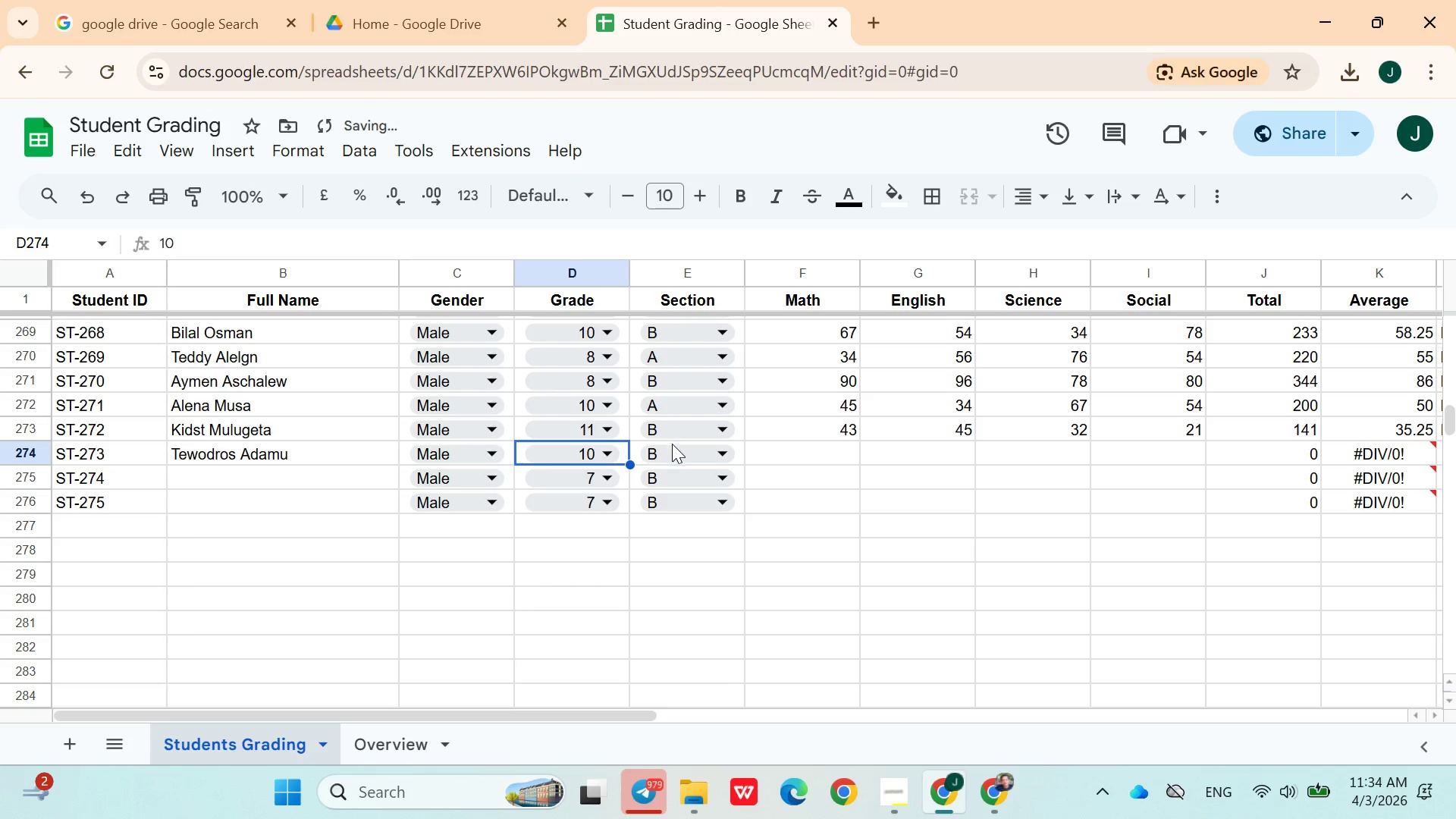 
left_click([672, 449])
 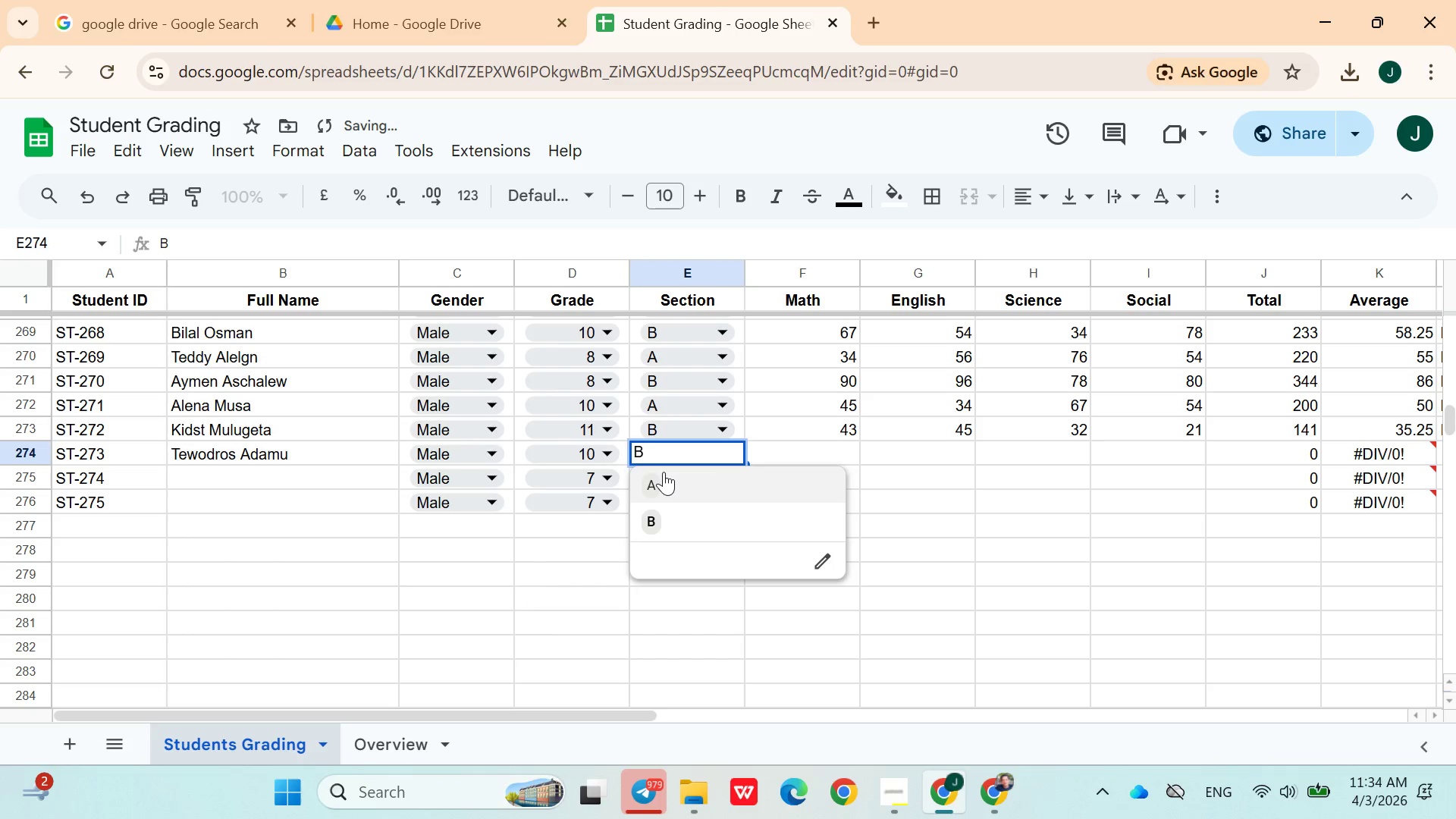 
left_click([664, 472])
 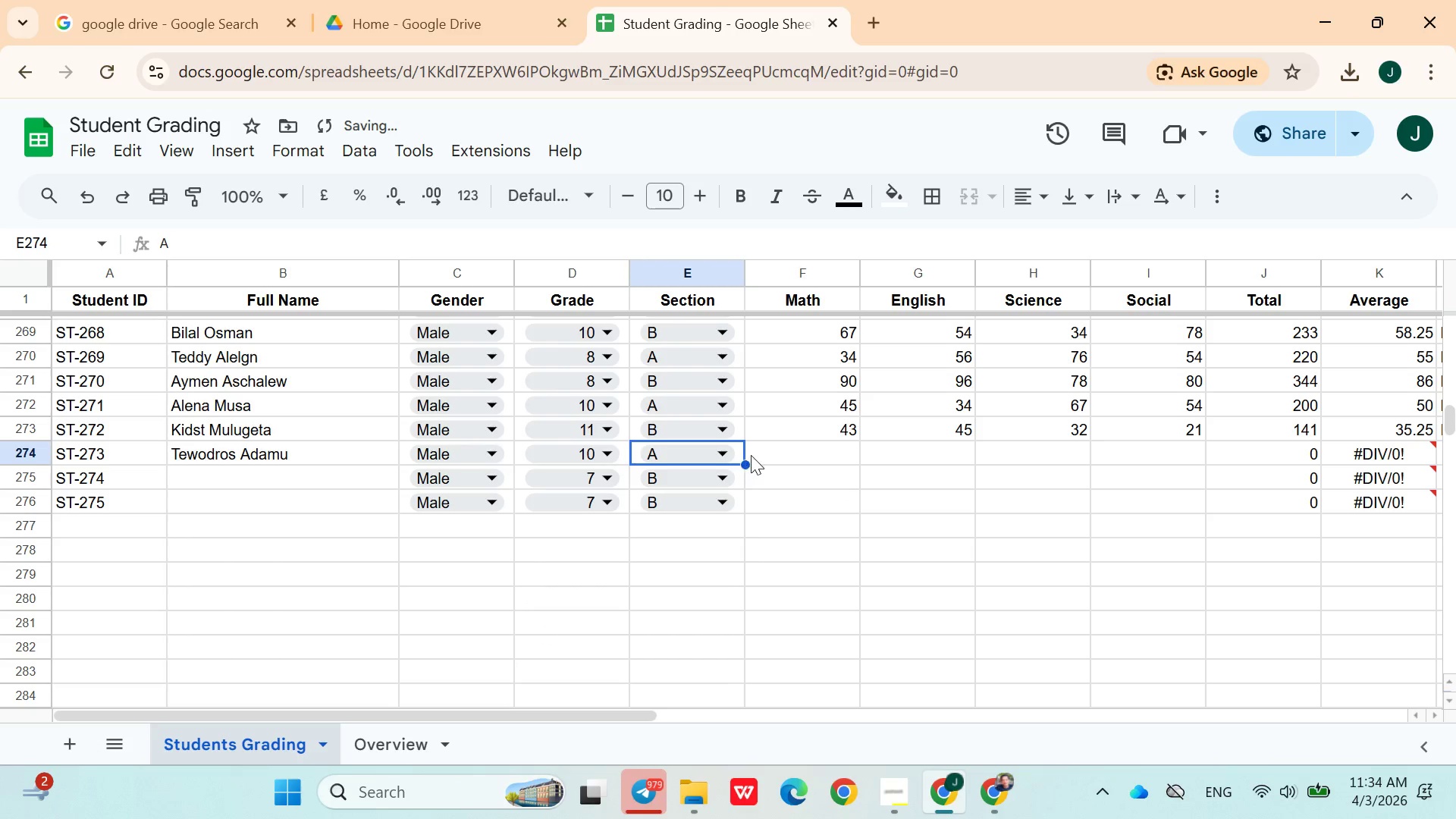 
left_click([770, 449])
 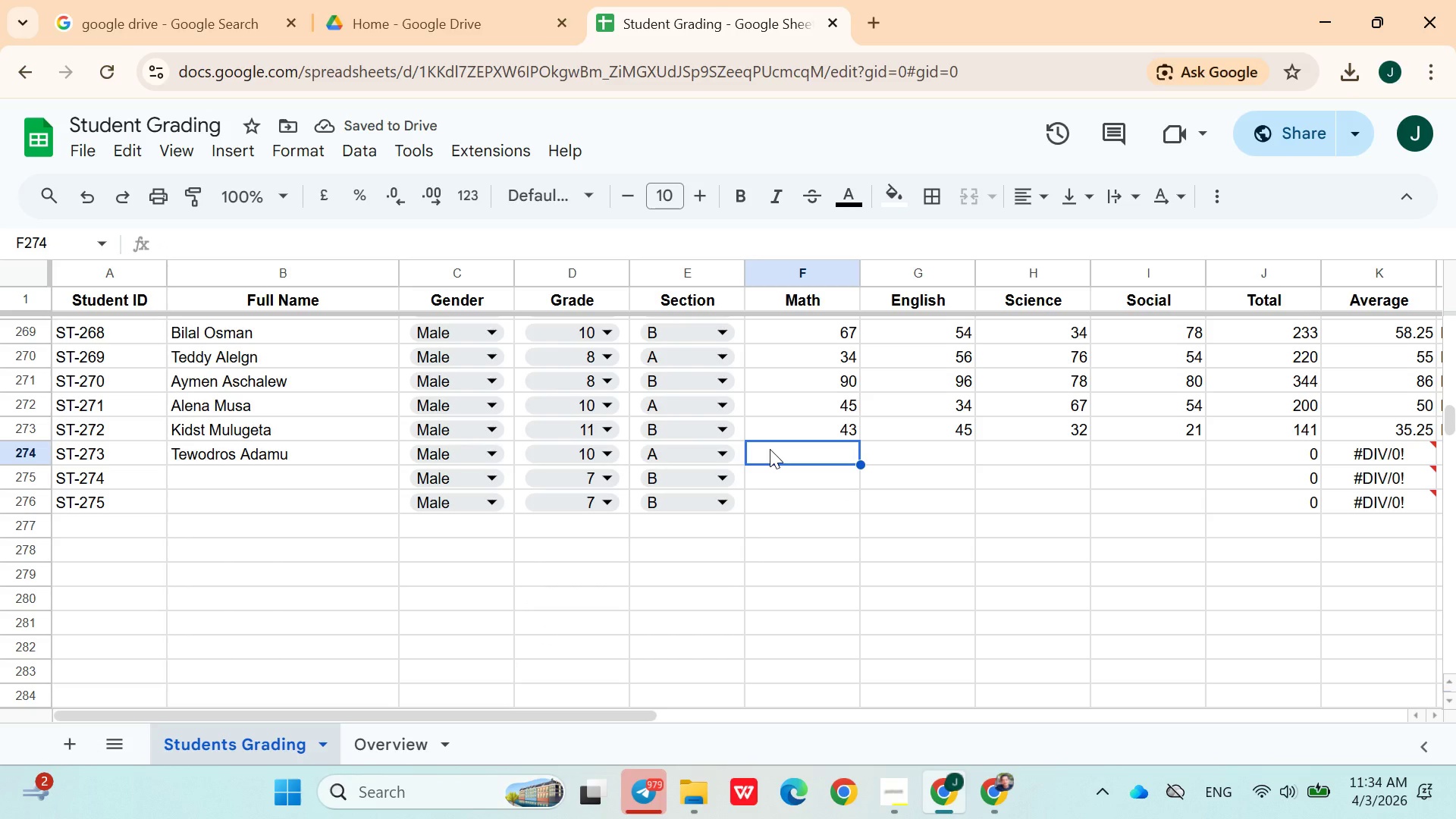 
type(43)
 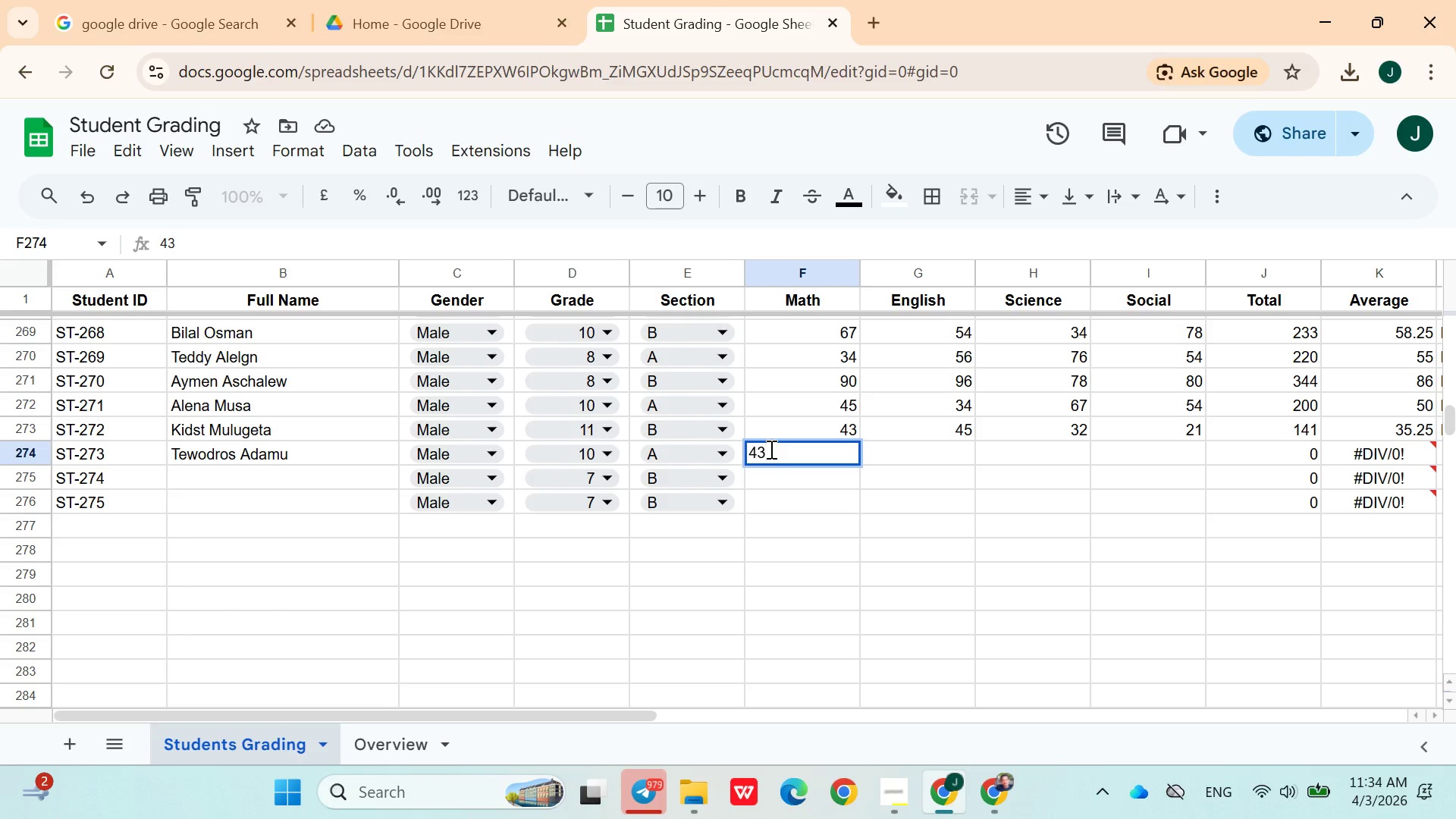 
key(ArrowRight)
 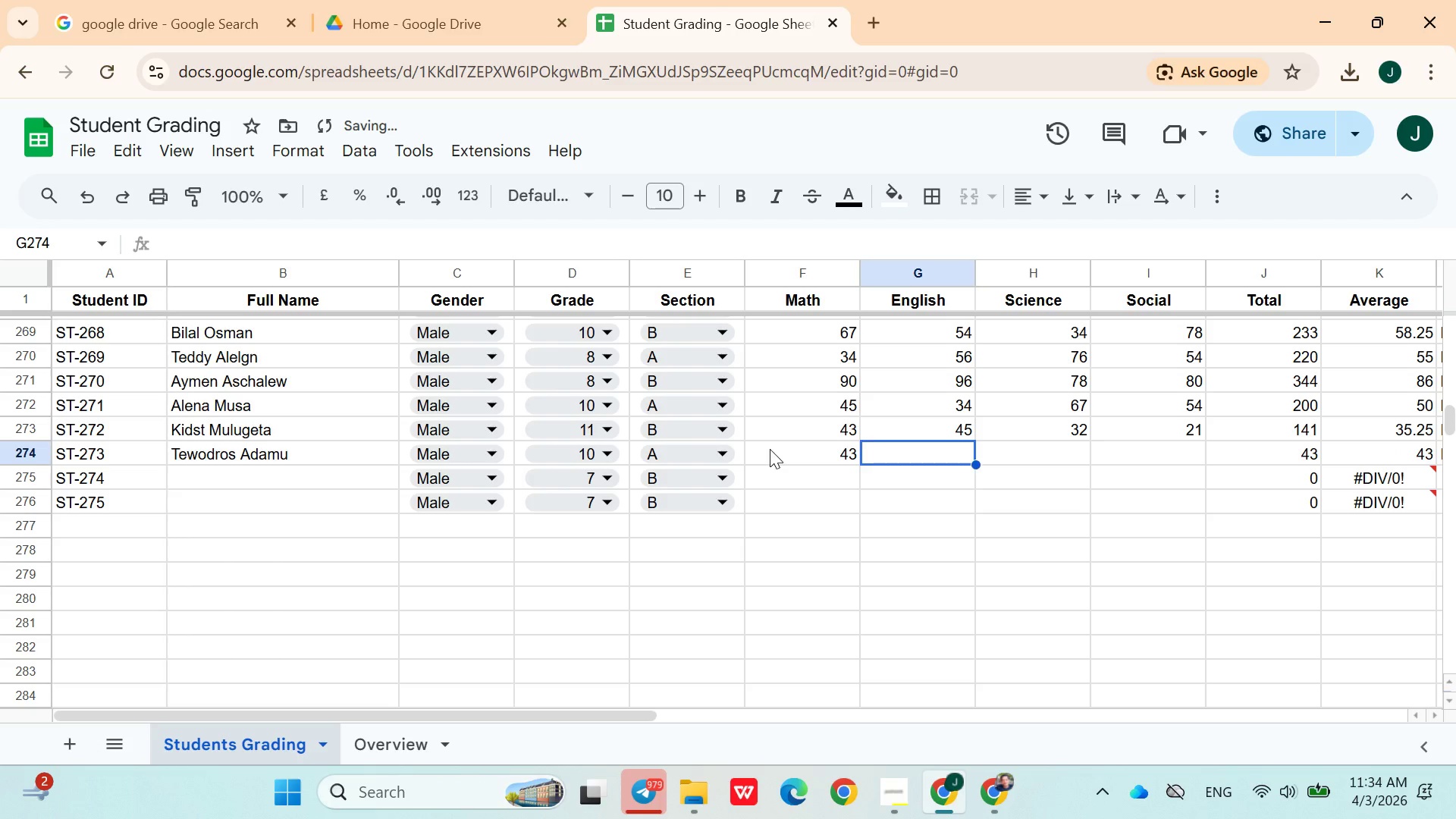 
type(54)
 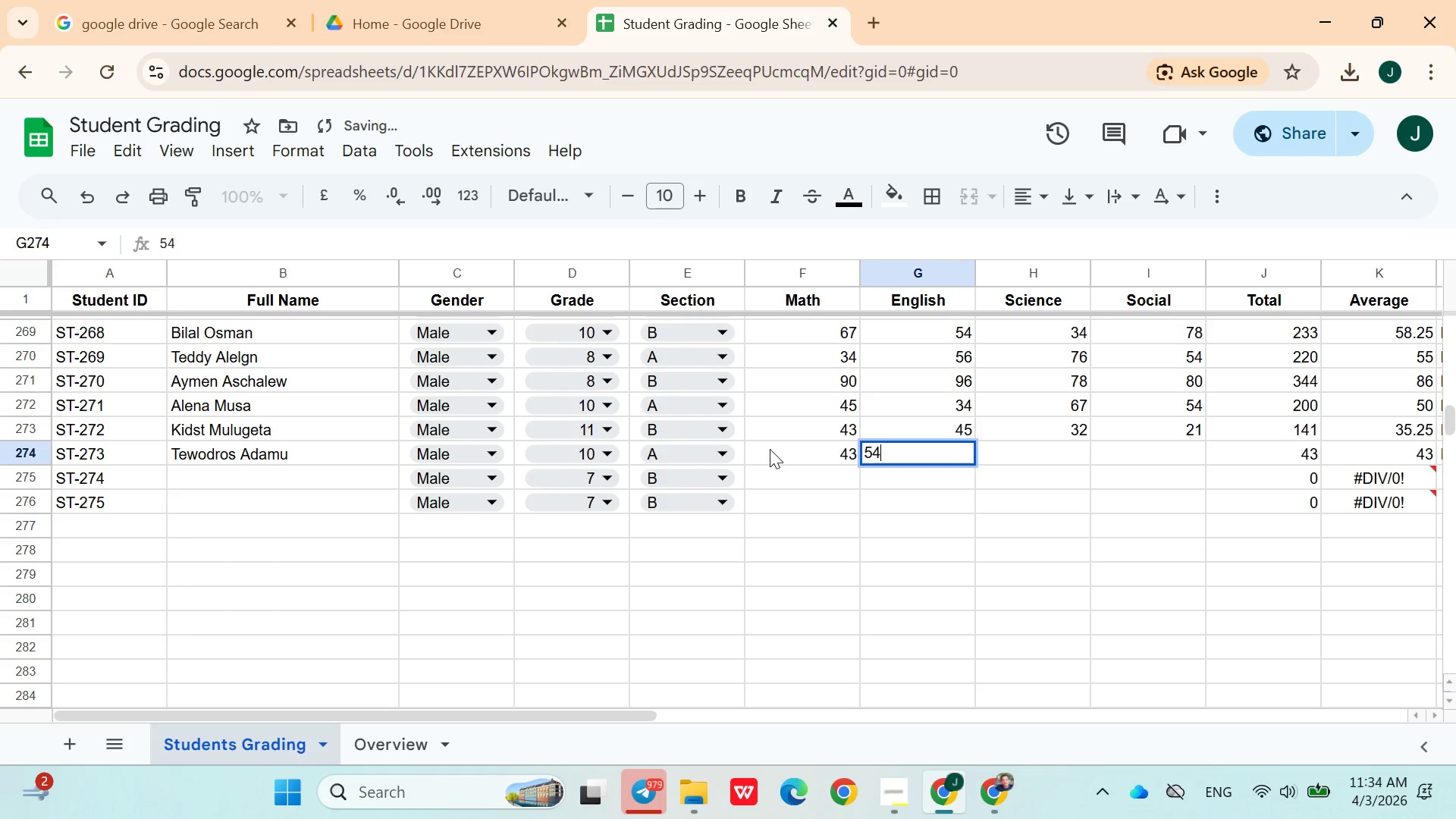 
key(ArrowRight)
 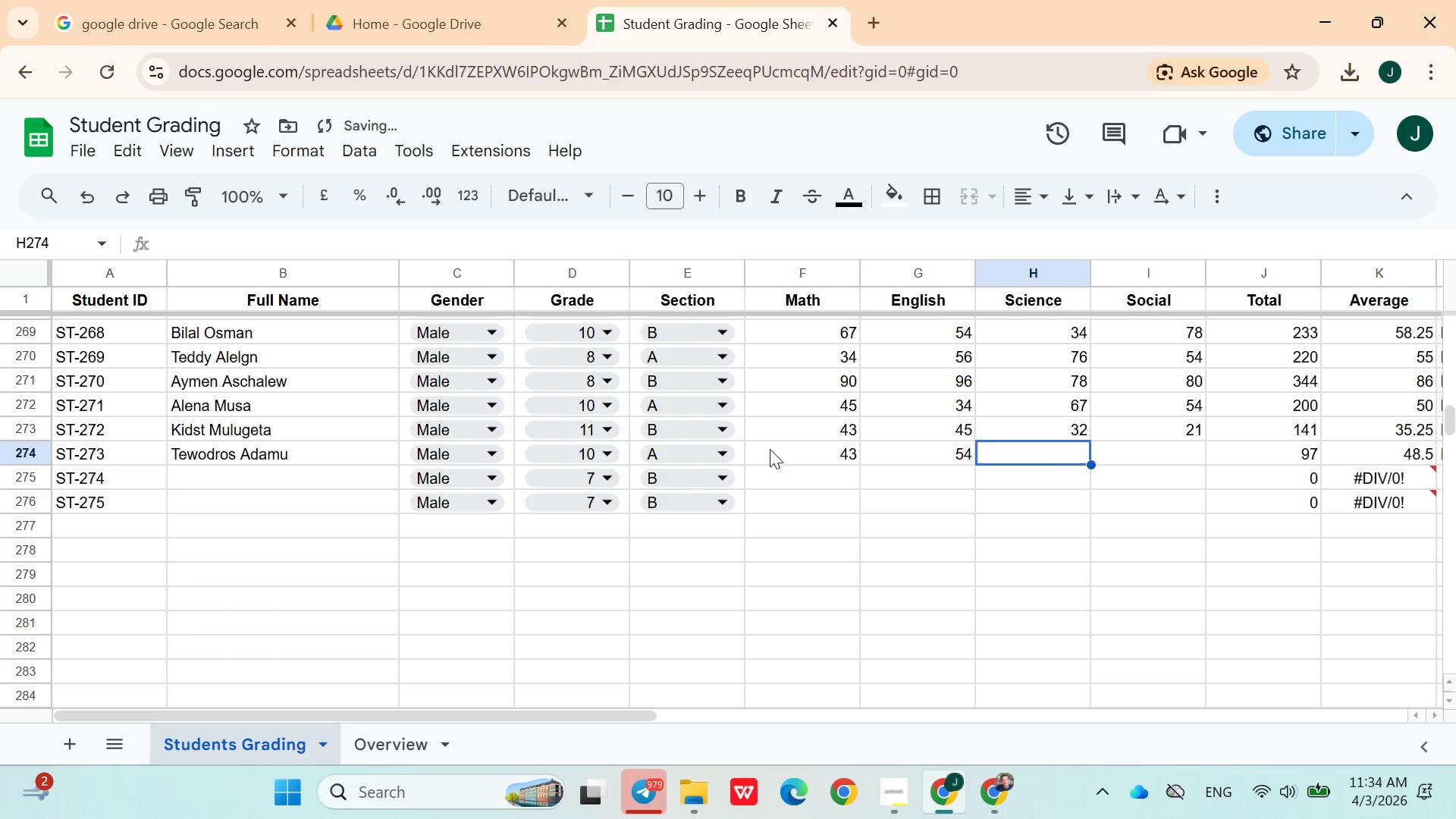 
type(67)
 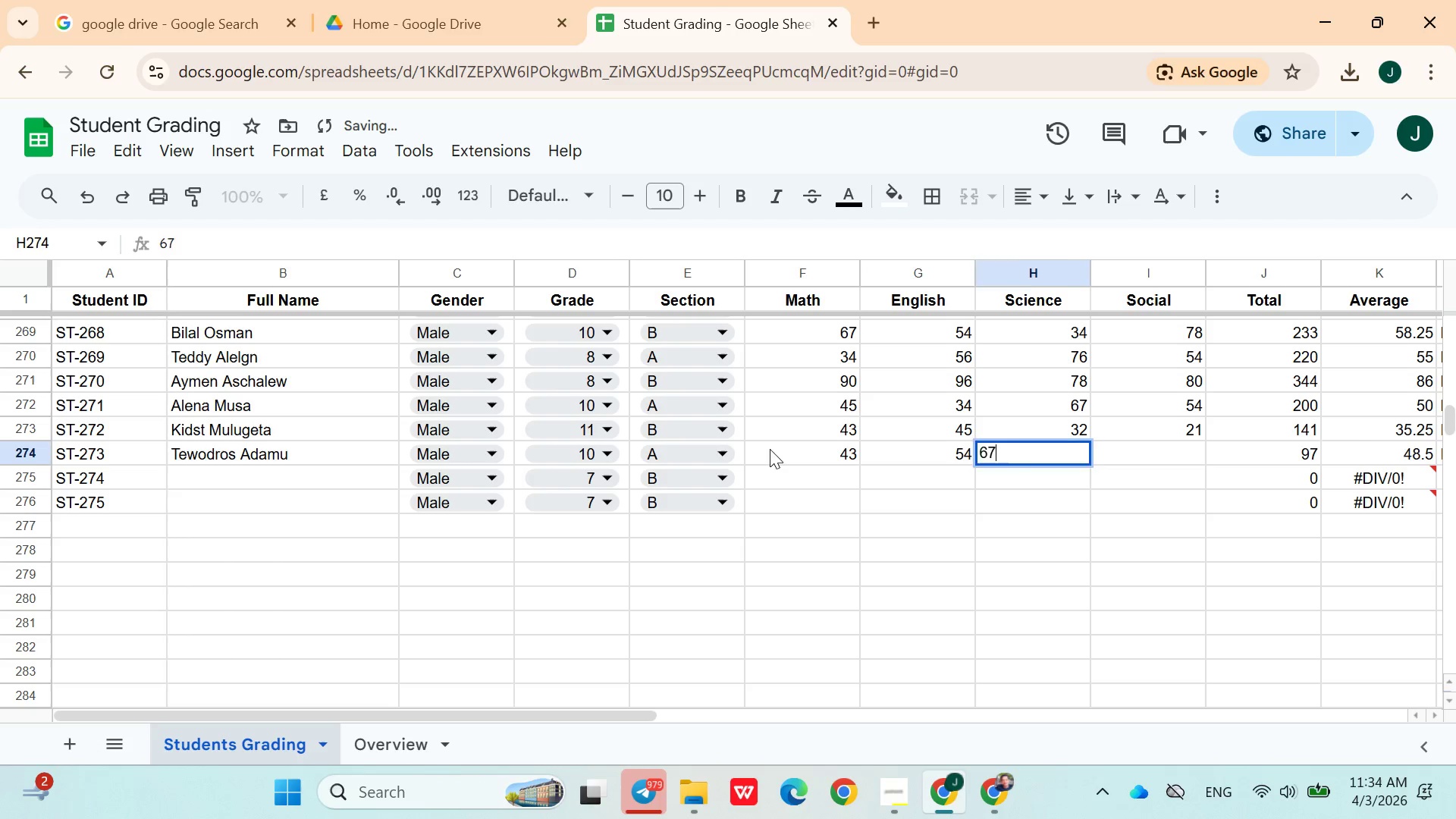 
key(ArrowRight)
 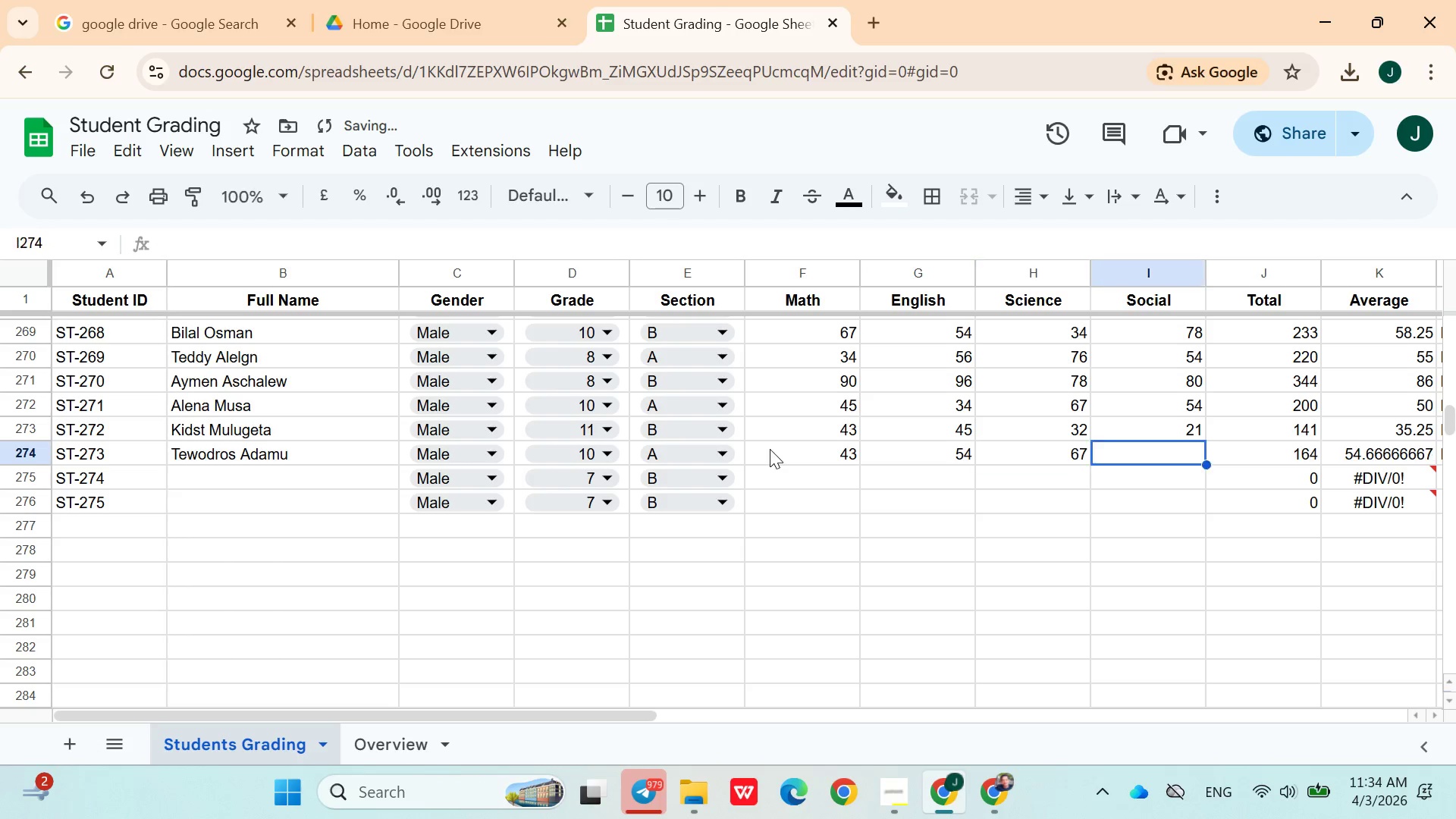 
key(8)
 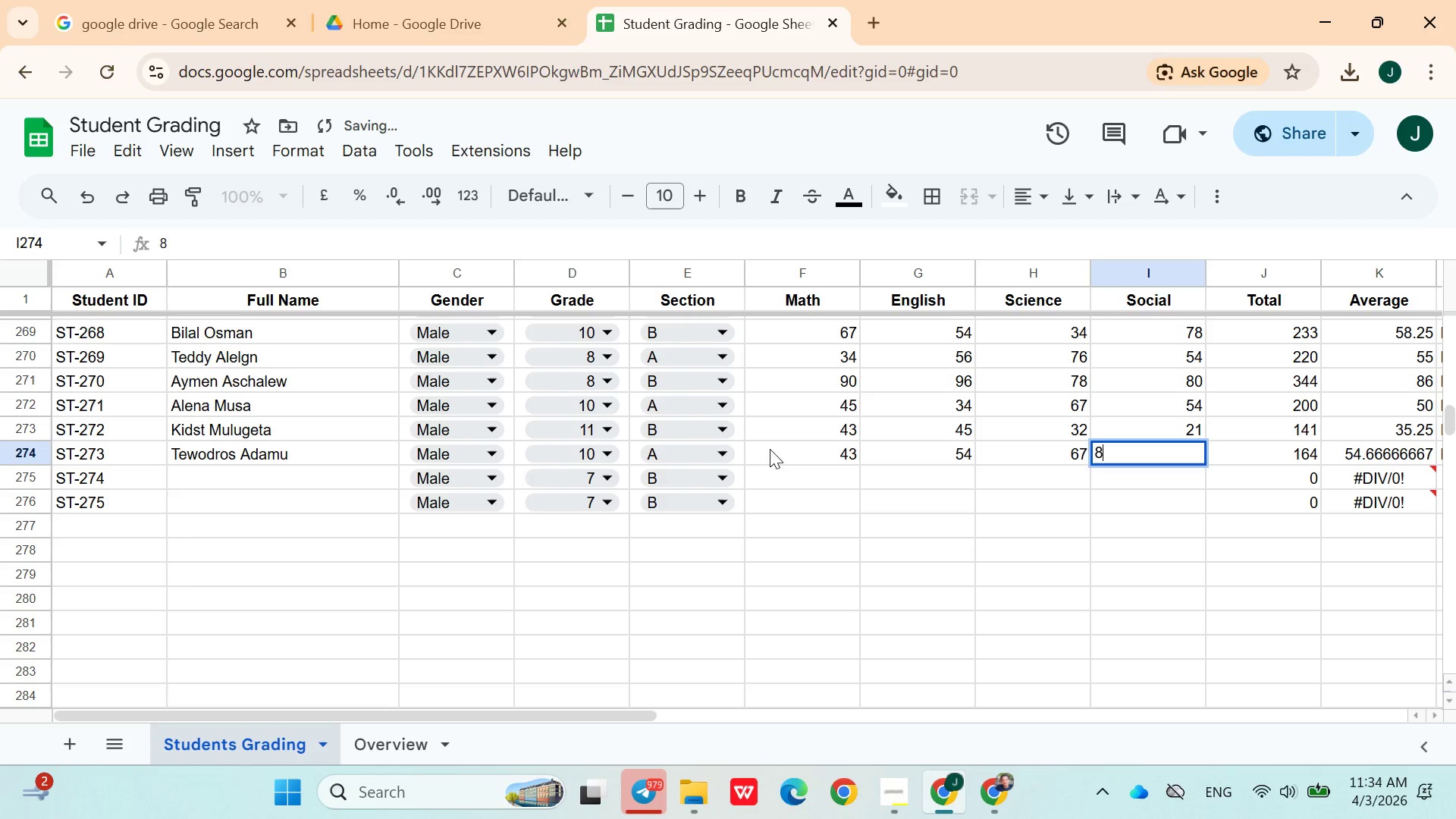 
key(ArrowRight)
 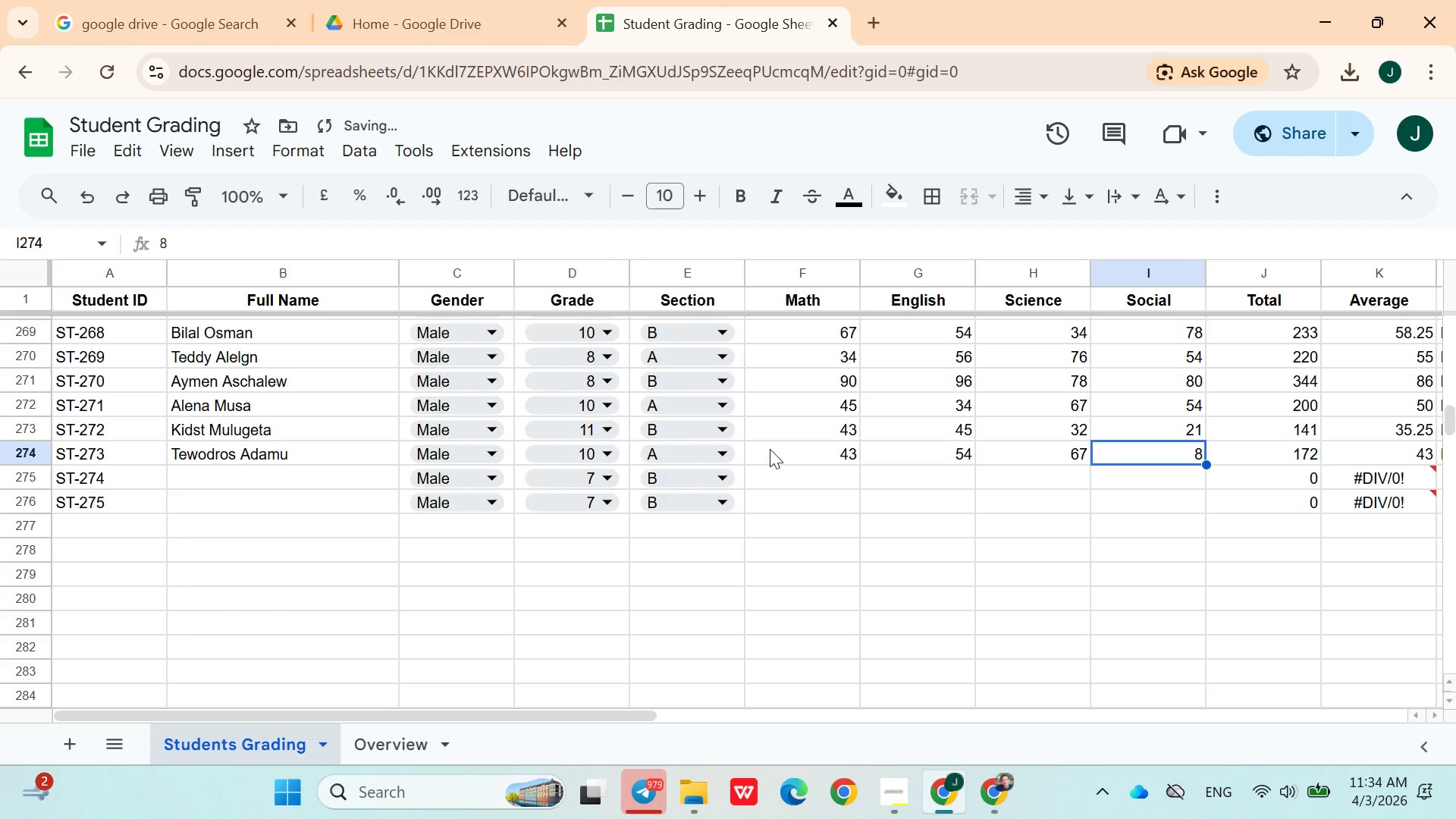 
key(ArrowLeft)
 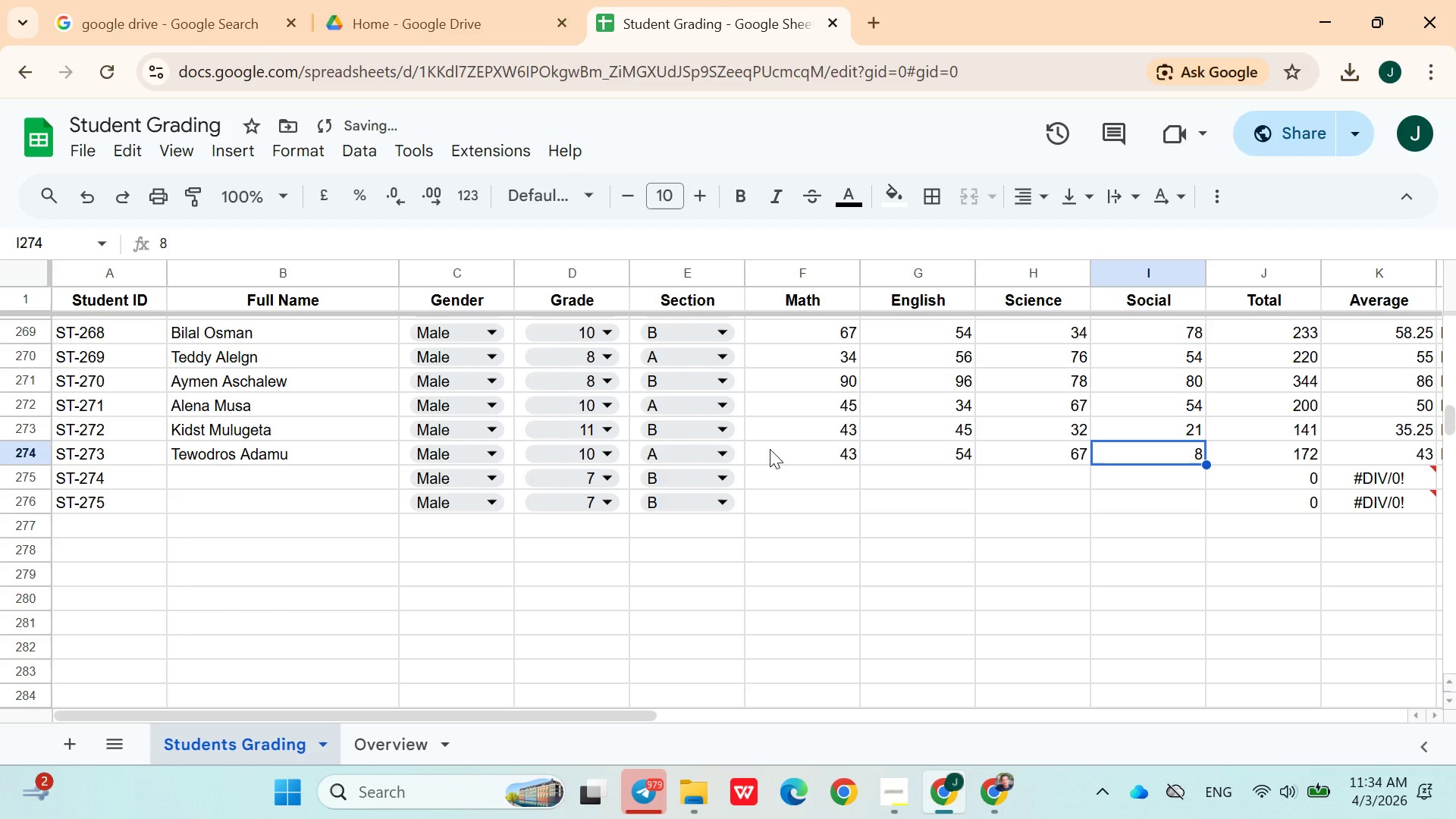 
type(58)
 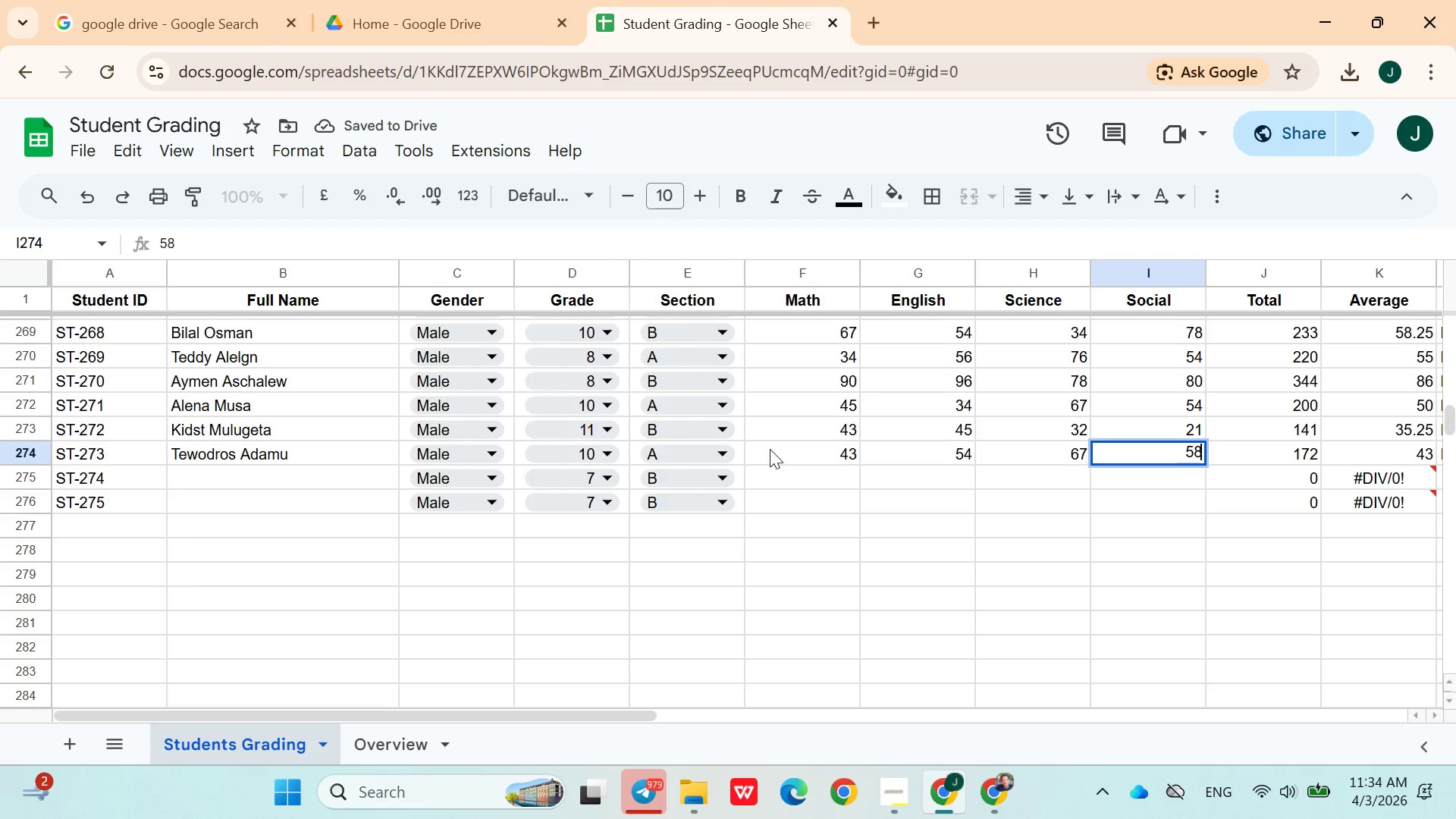 
key(ArrowRight)
 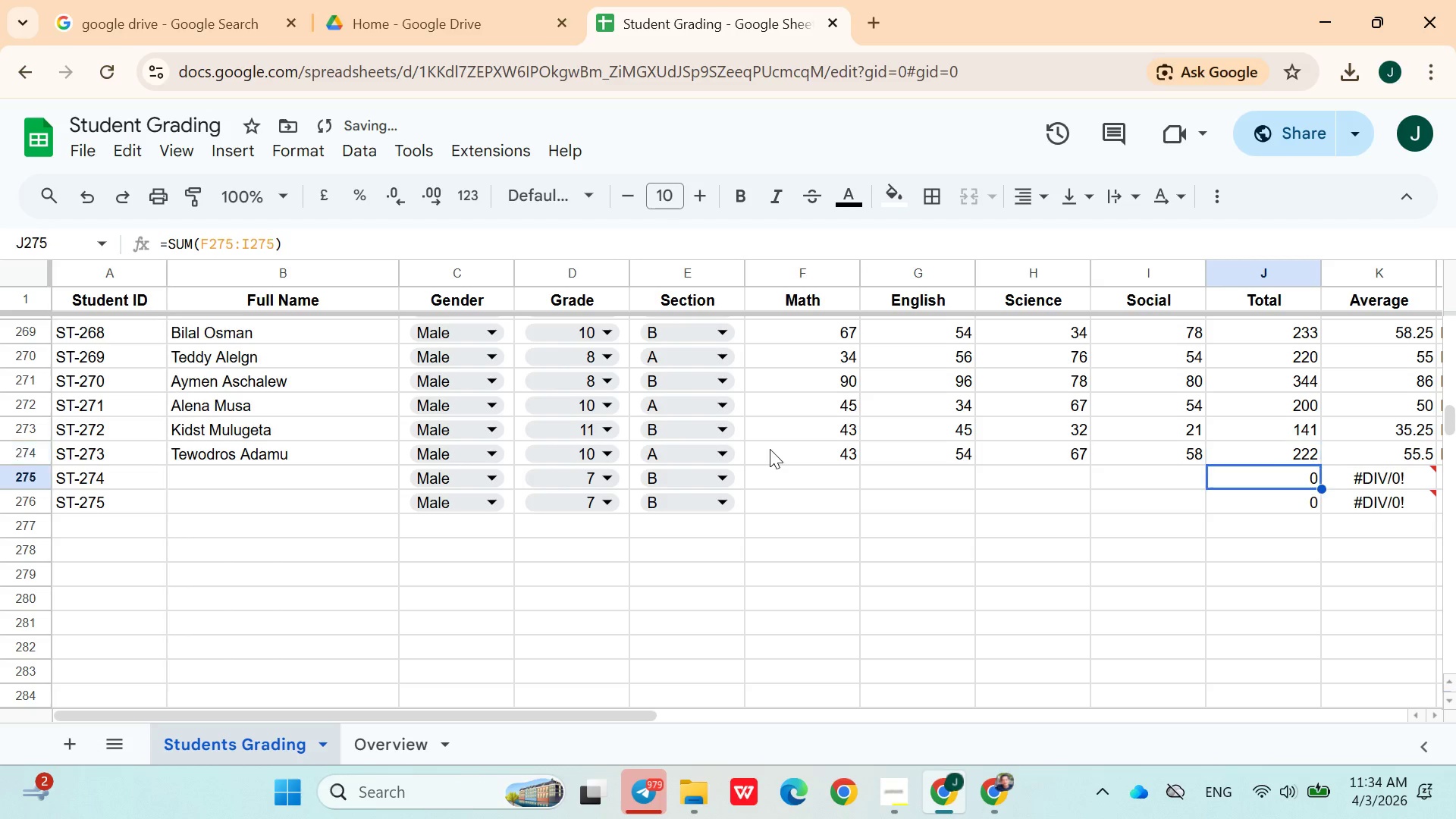 
key(ArrowDown)
 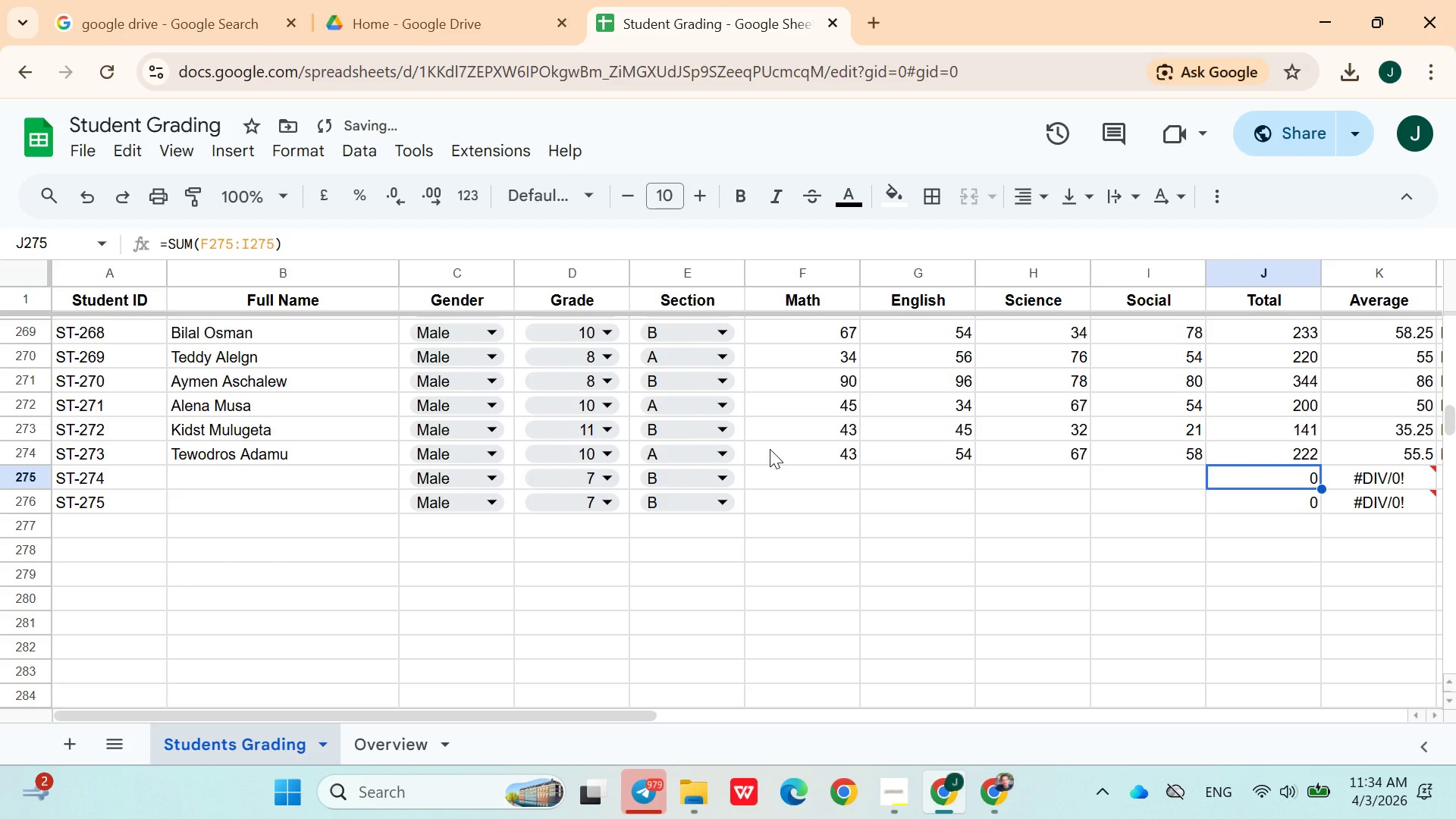 
hold_key(key=ArrowLeft, duration=0.92)
 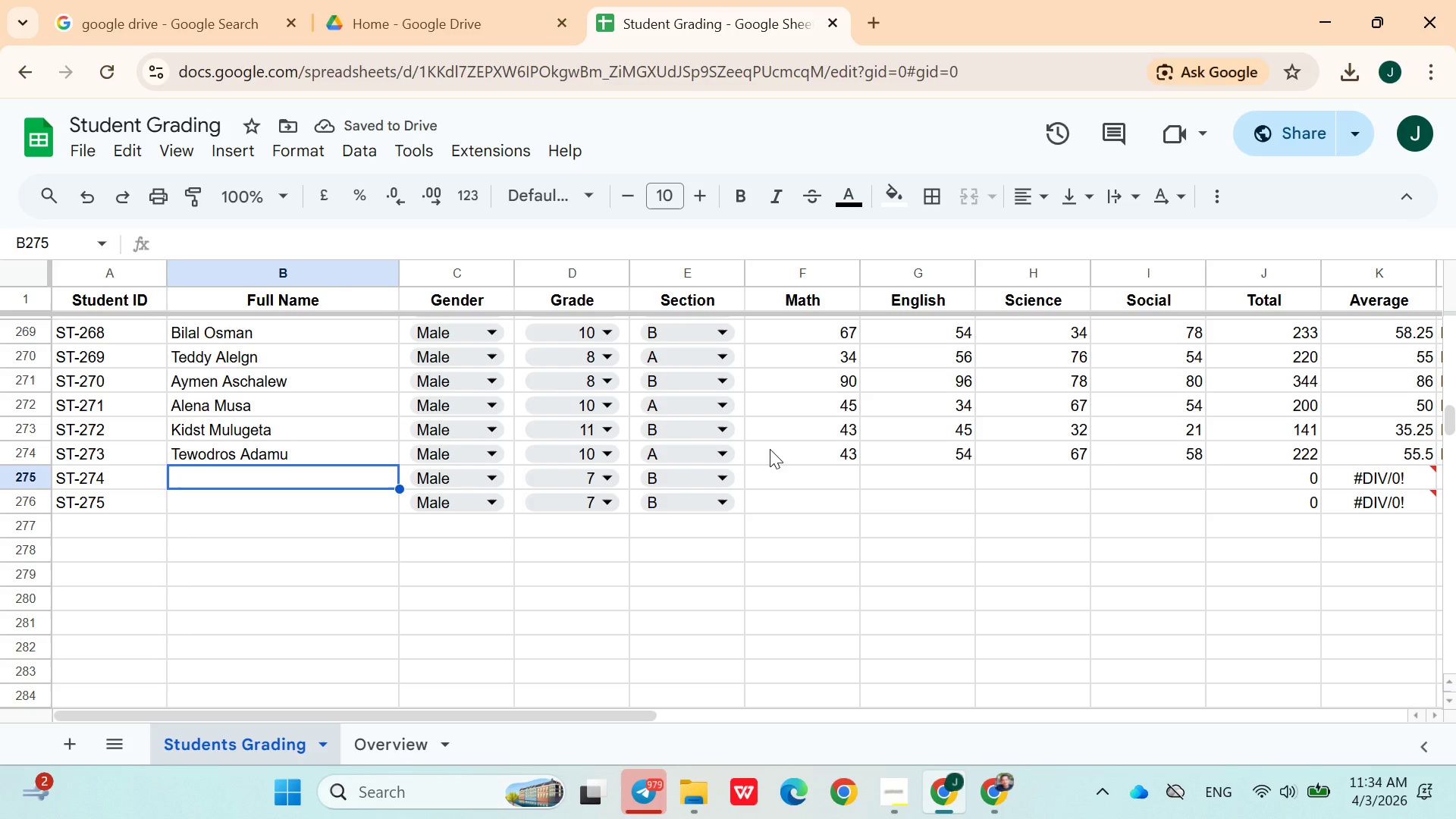 
key(ArrowRight)
 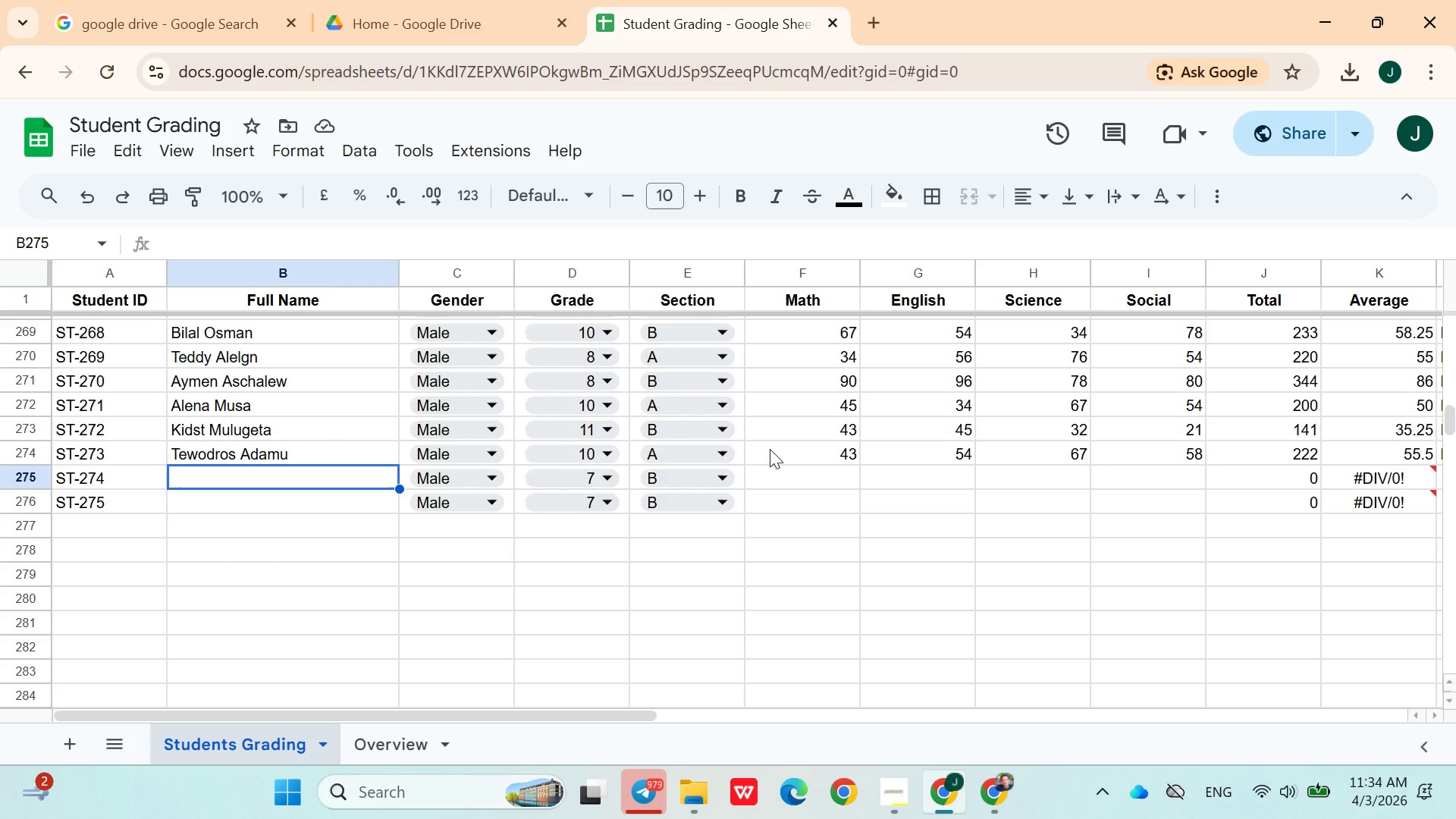 
wait(25.83)
 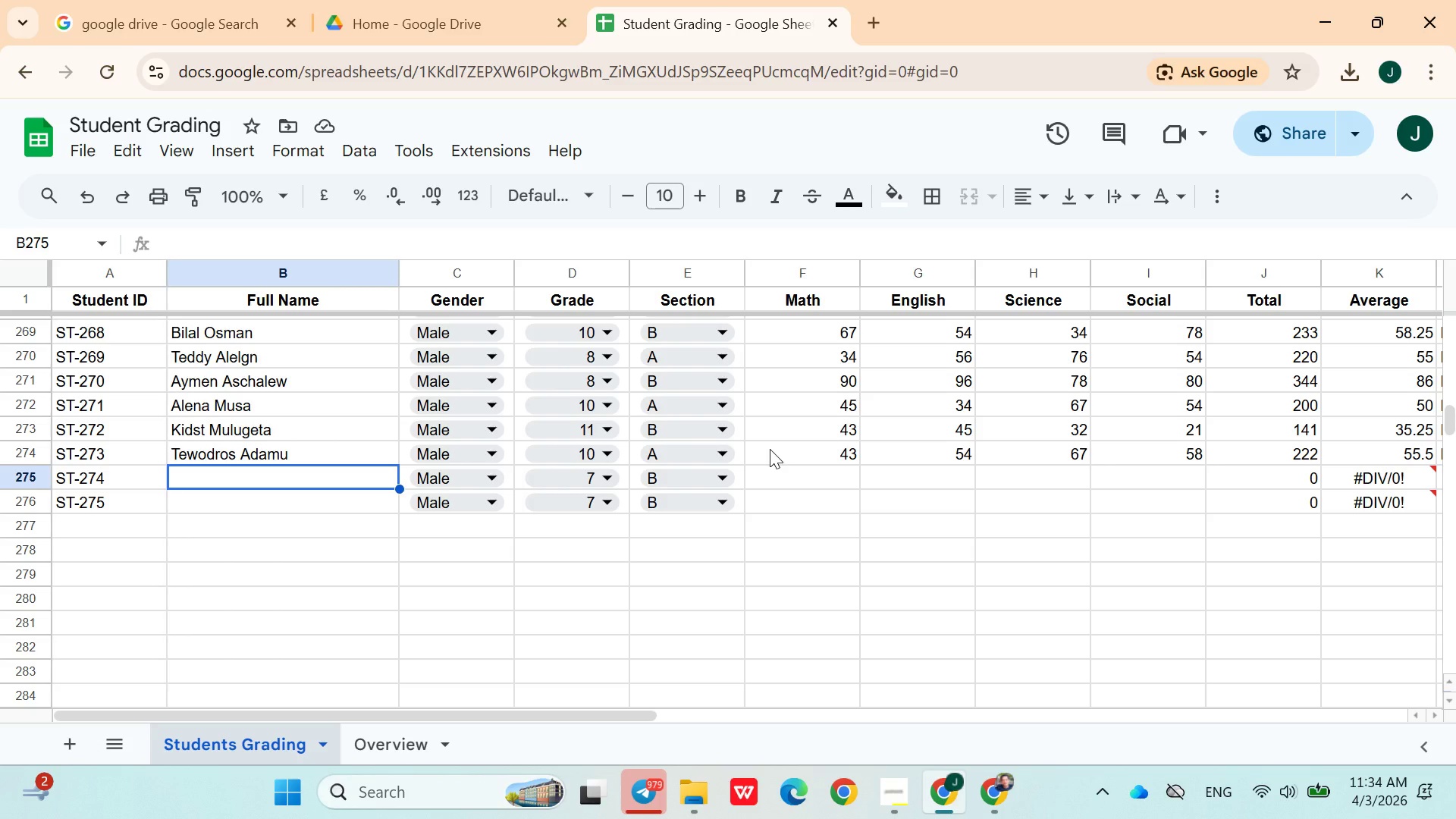 
type(Keweye Abay)
 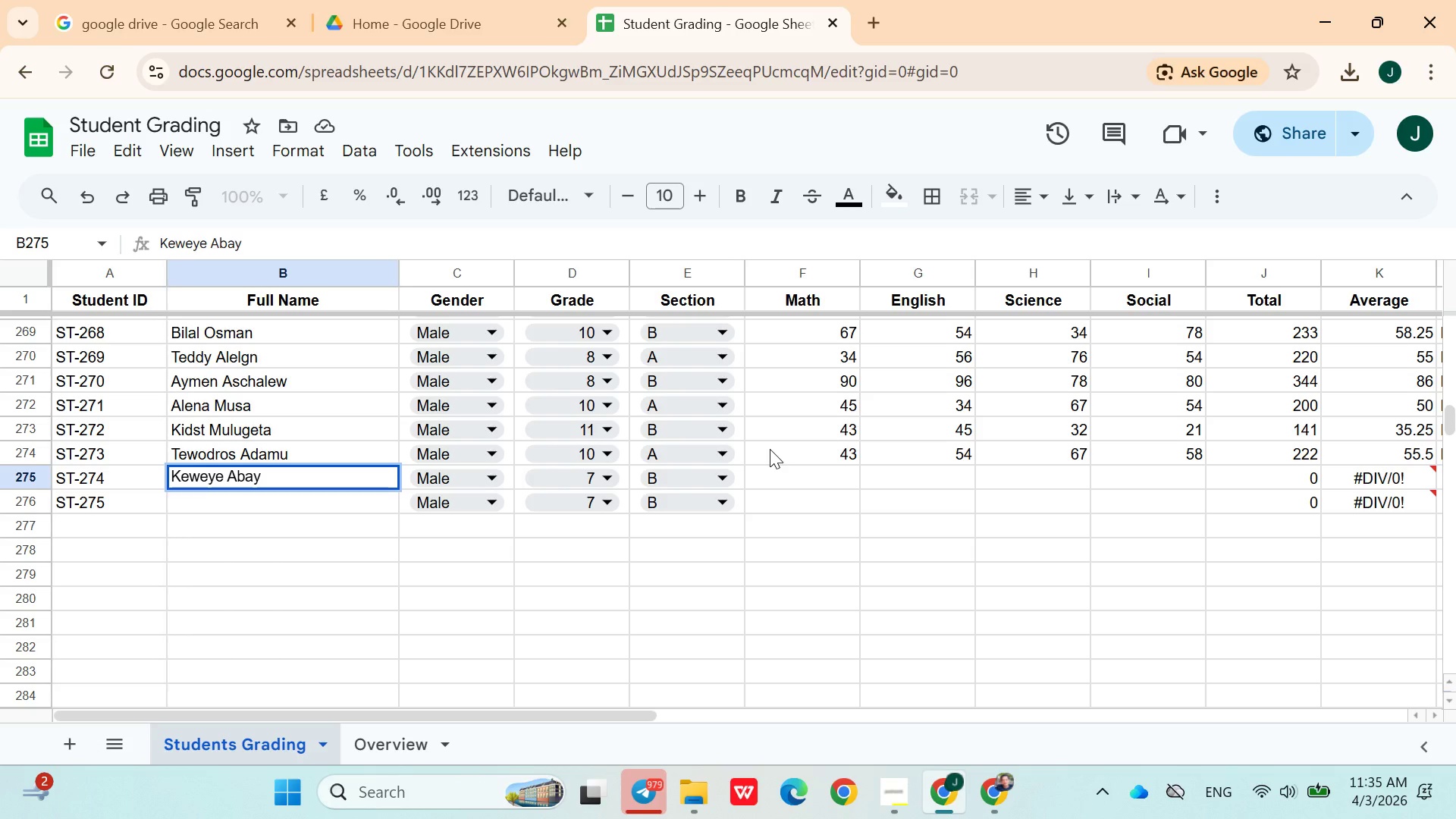 
left_click([598, 469])
 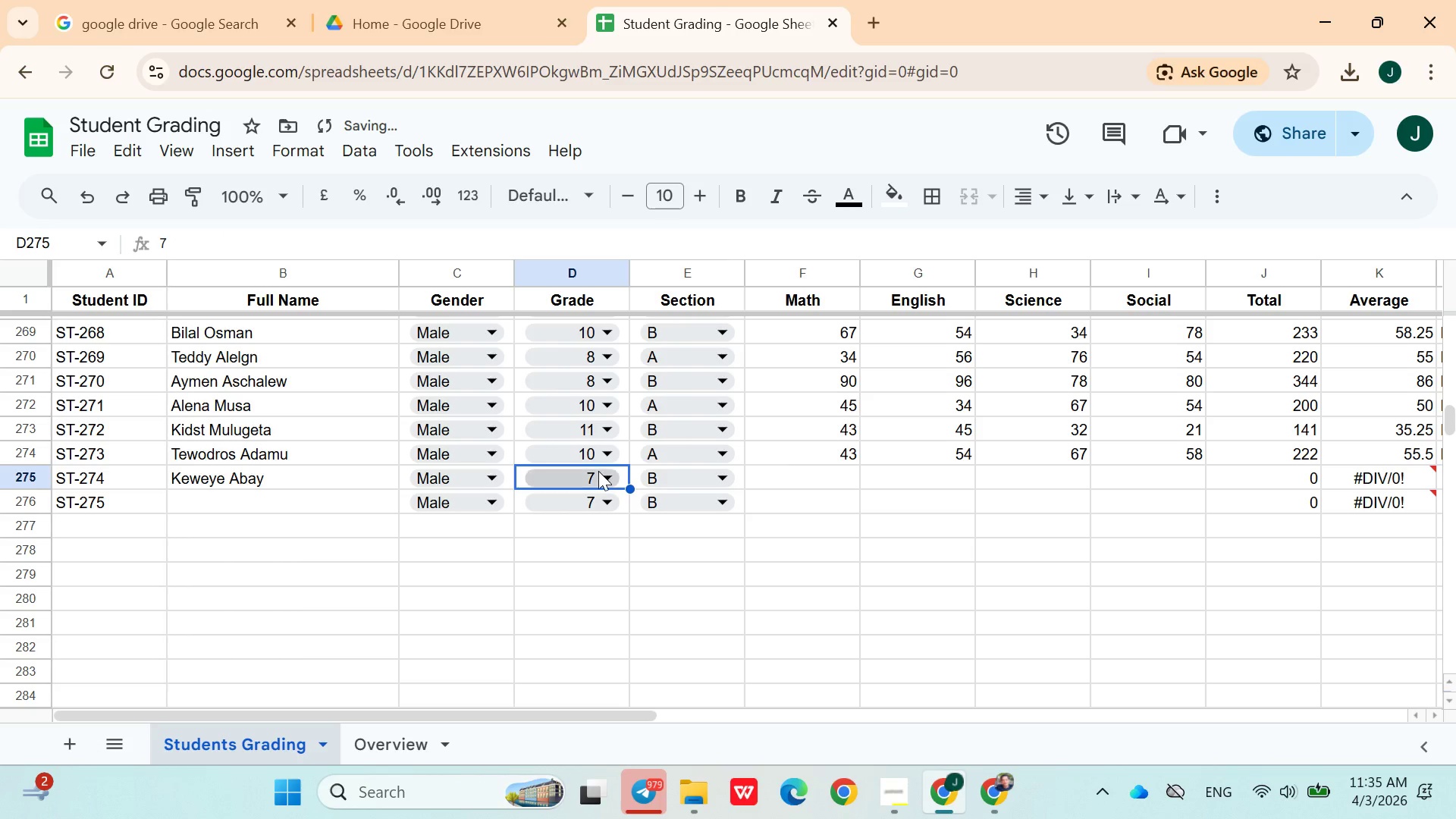 
left_click([598, 471])
 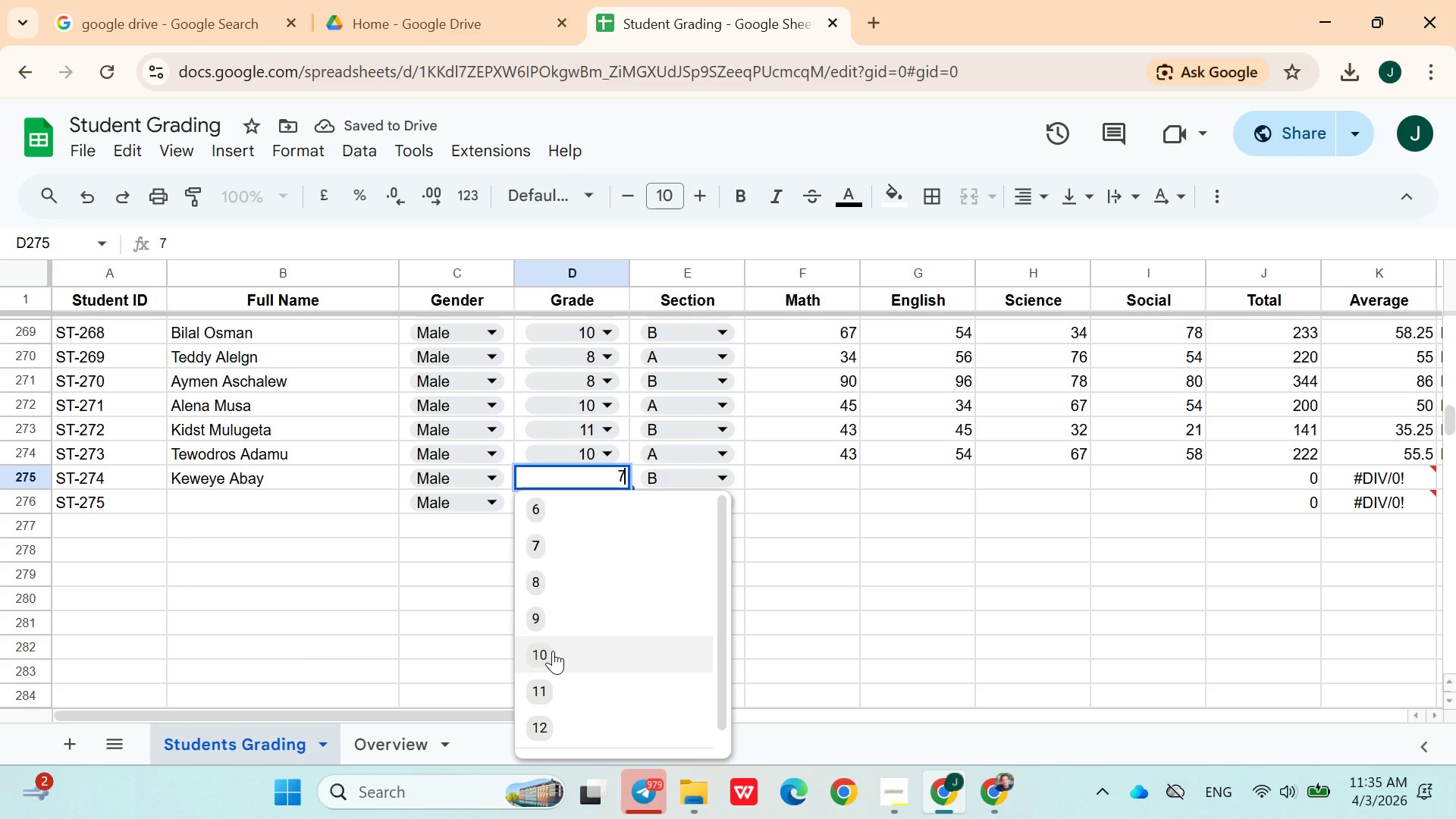 
left_click([553, 651])
 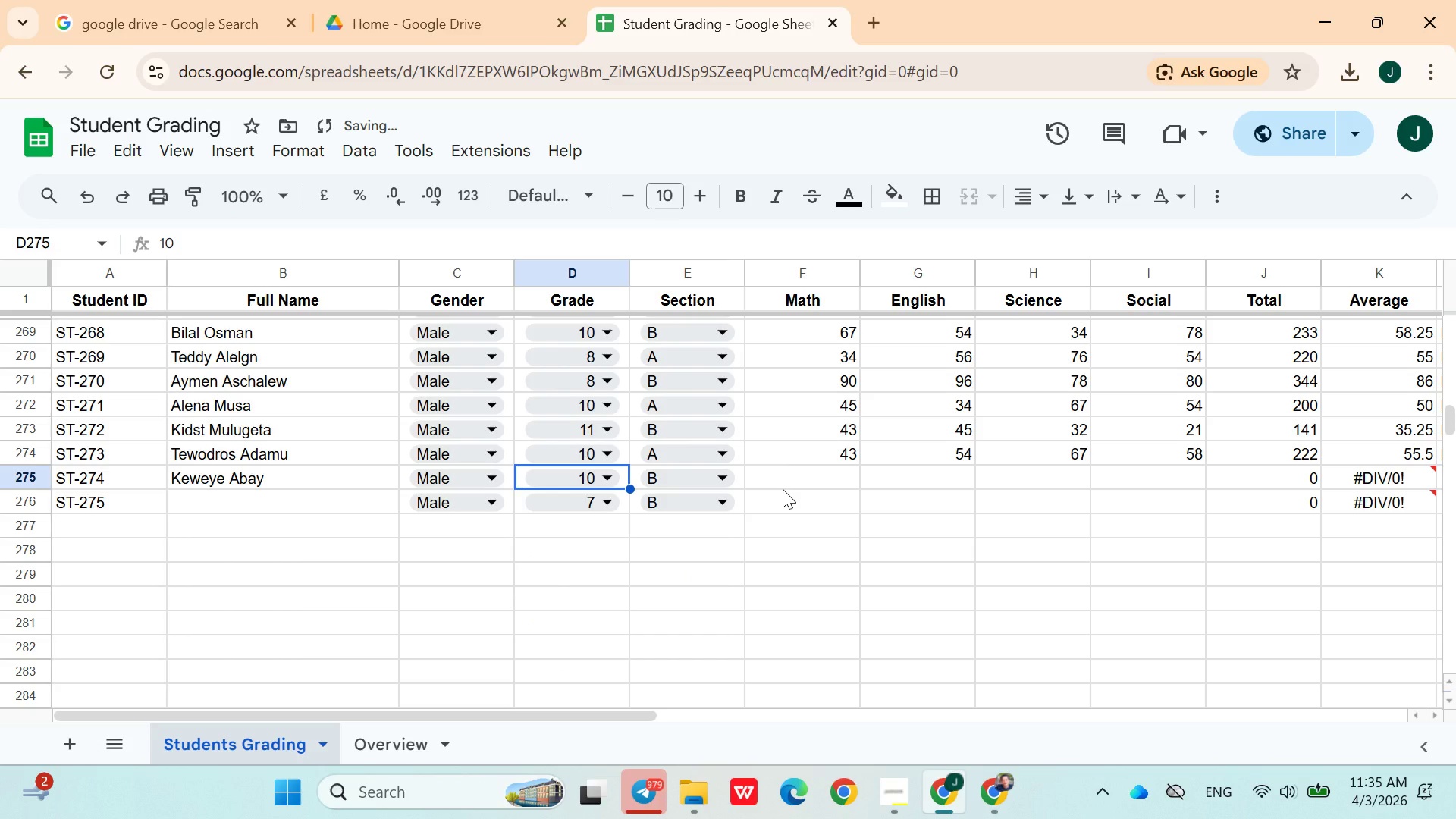 
left_click([775, 476])
 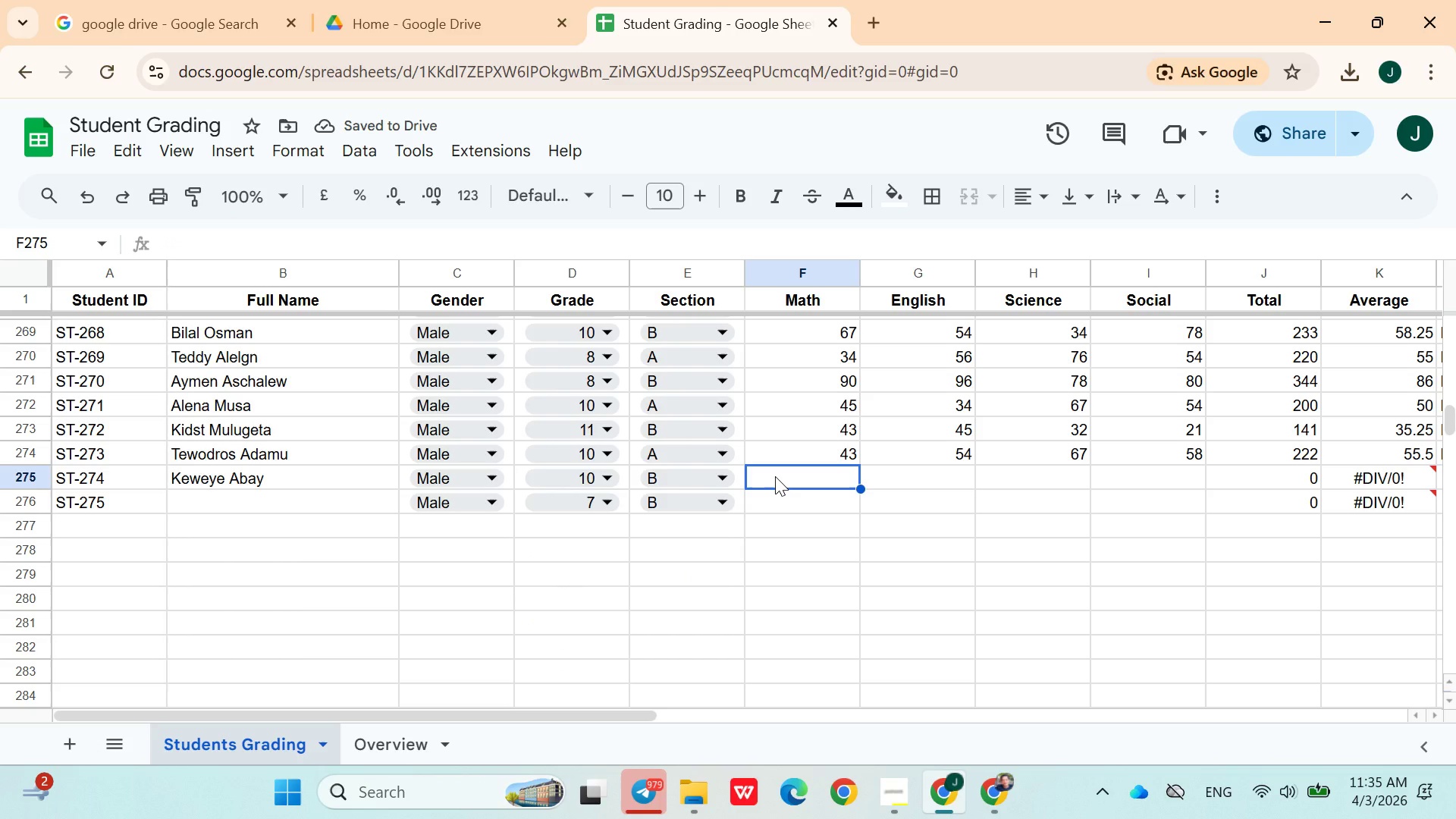 
type(34)
 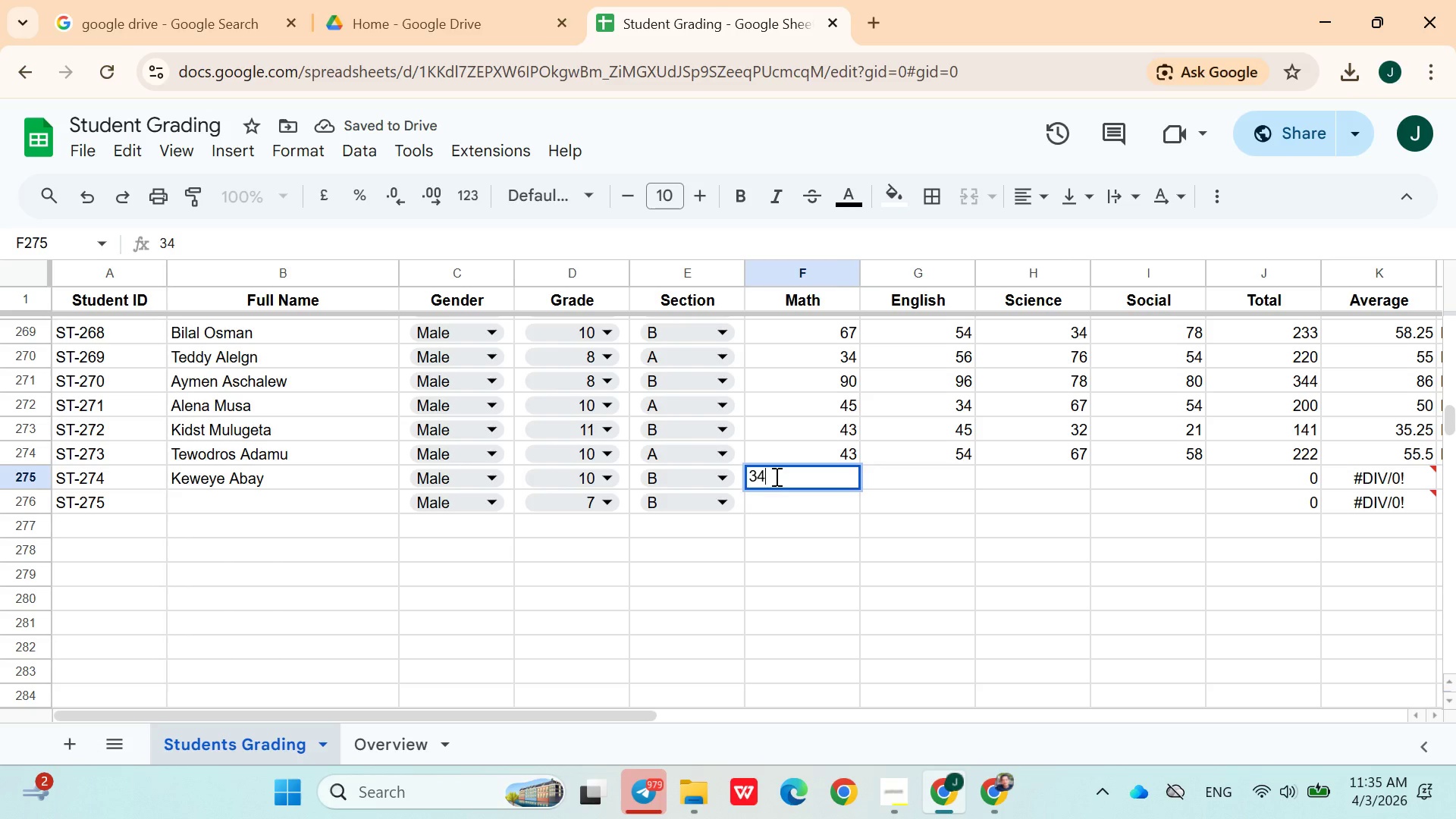 
key(ArrowRight)
 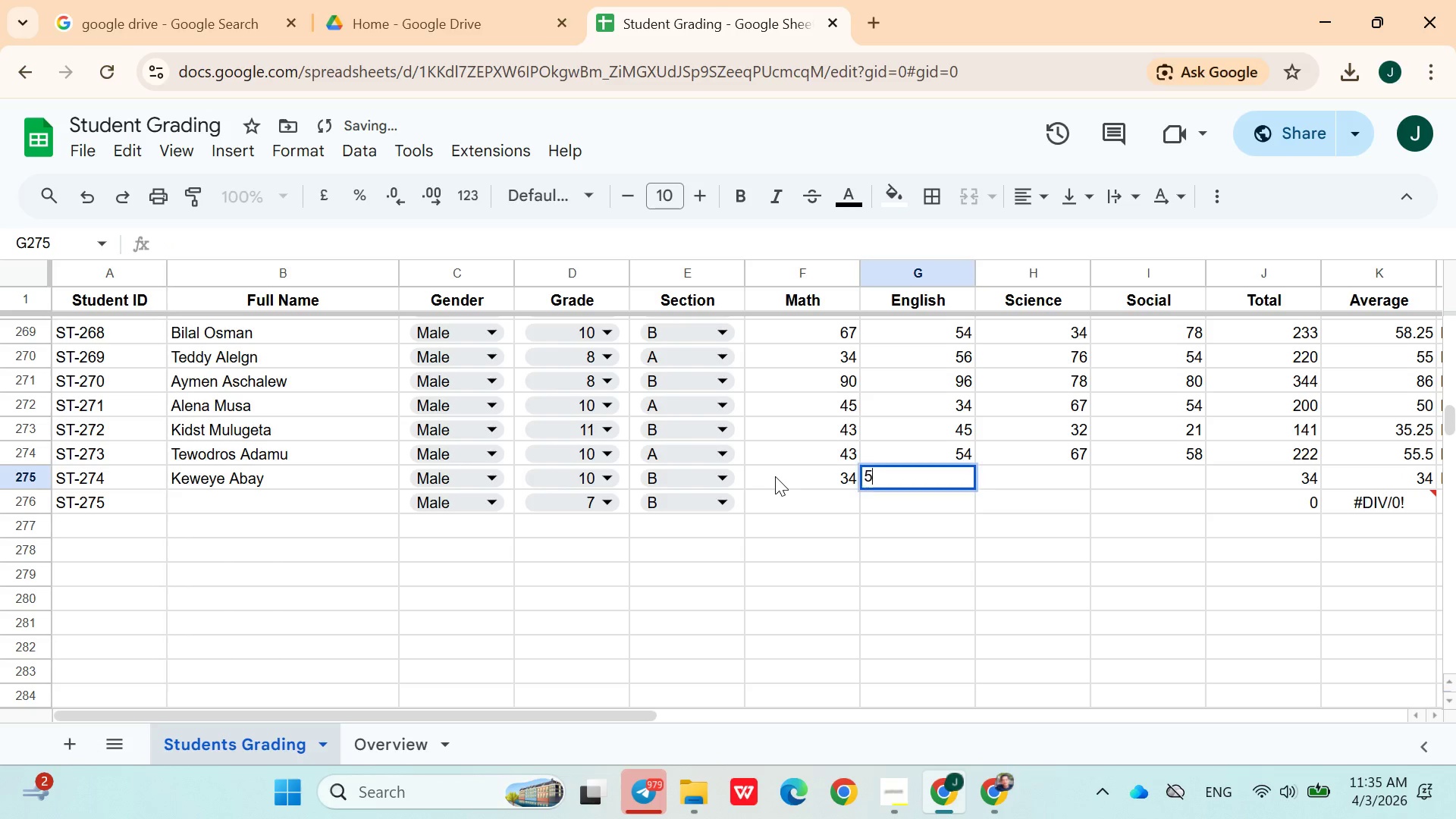 
type(54)
 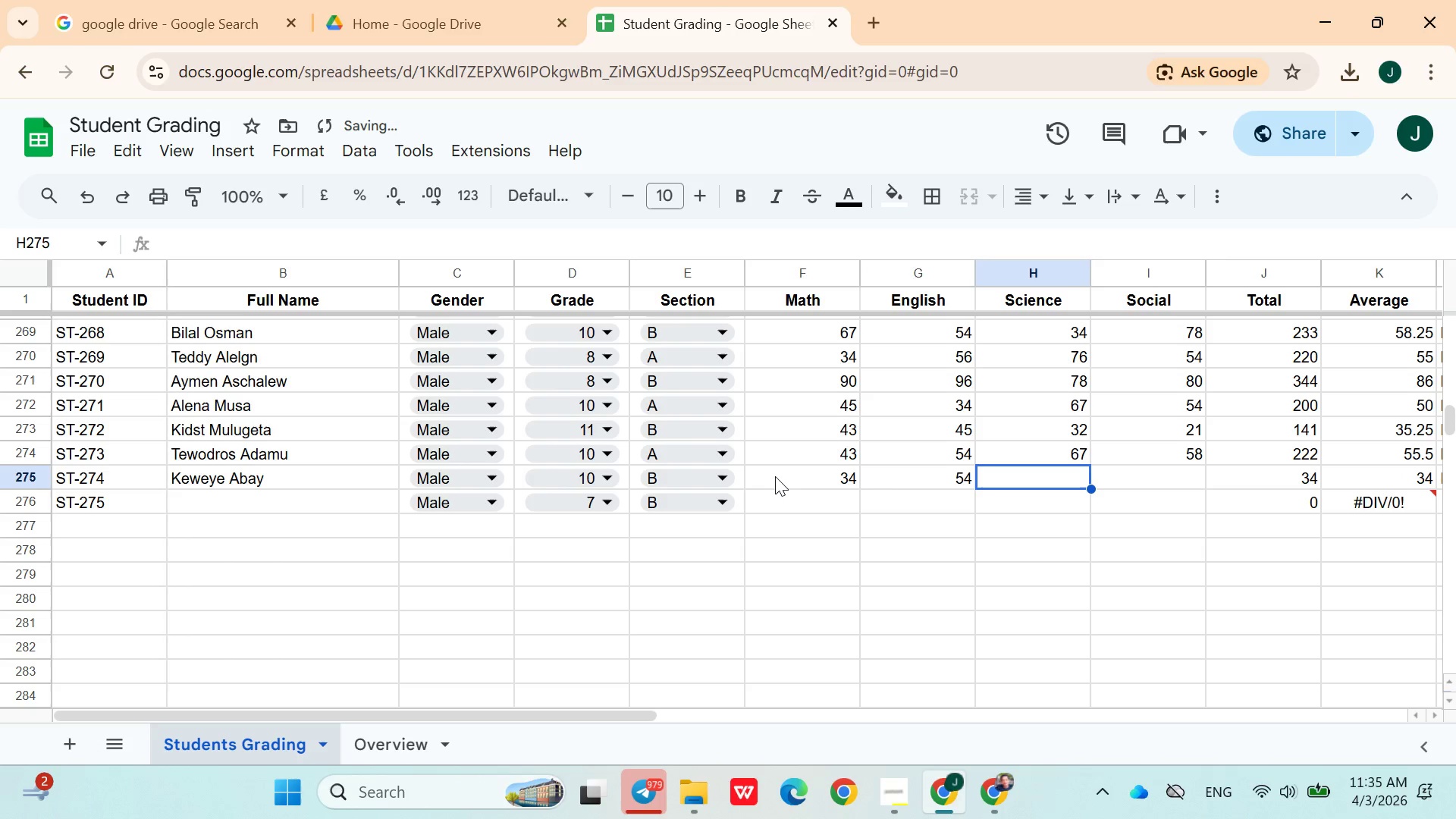 
key(ArrowRight)
 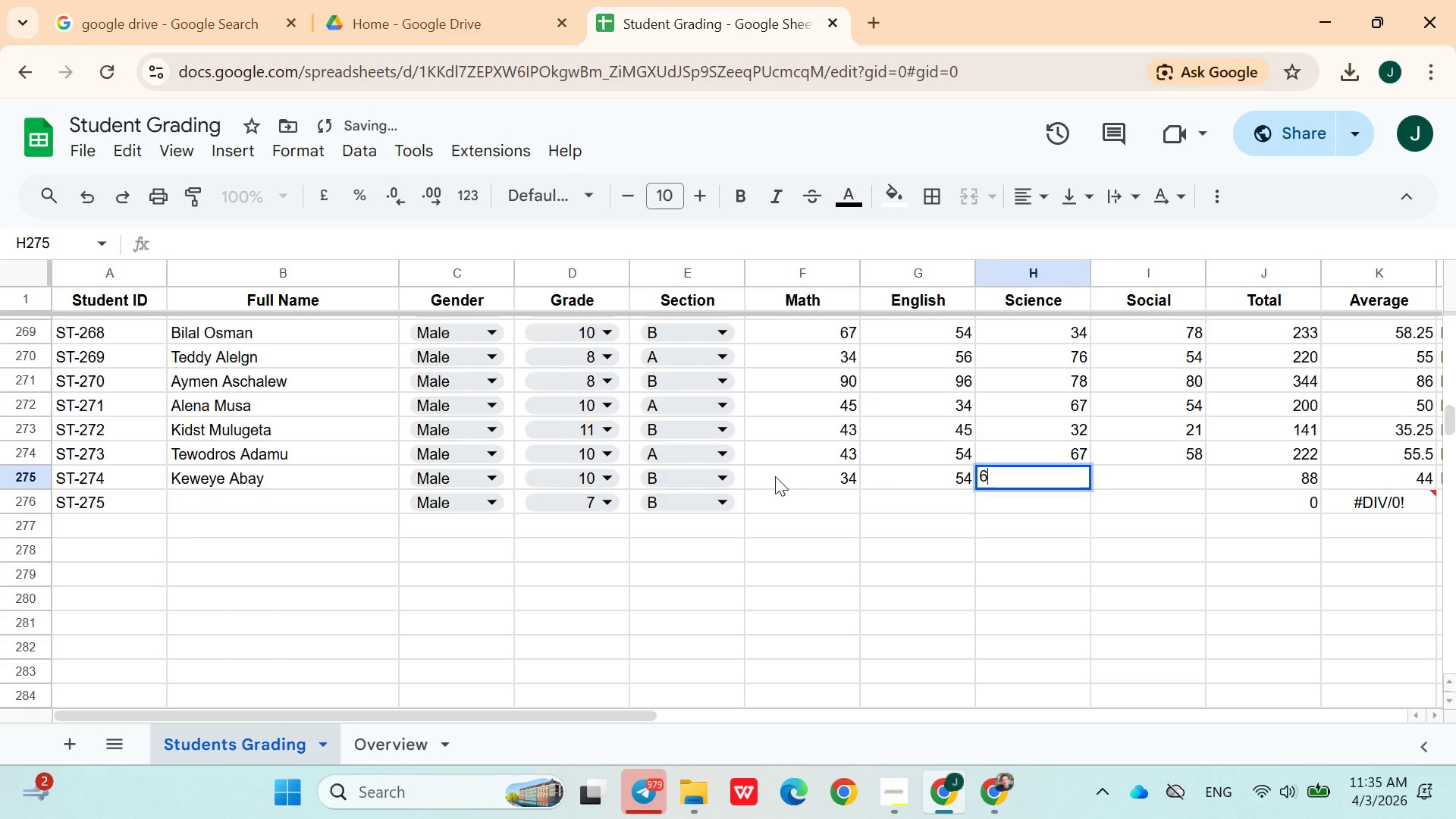 
type(67)
 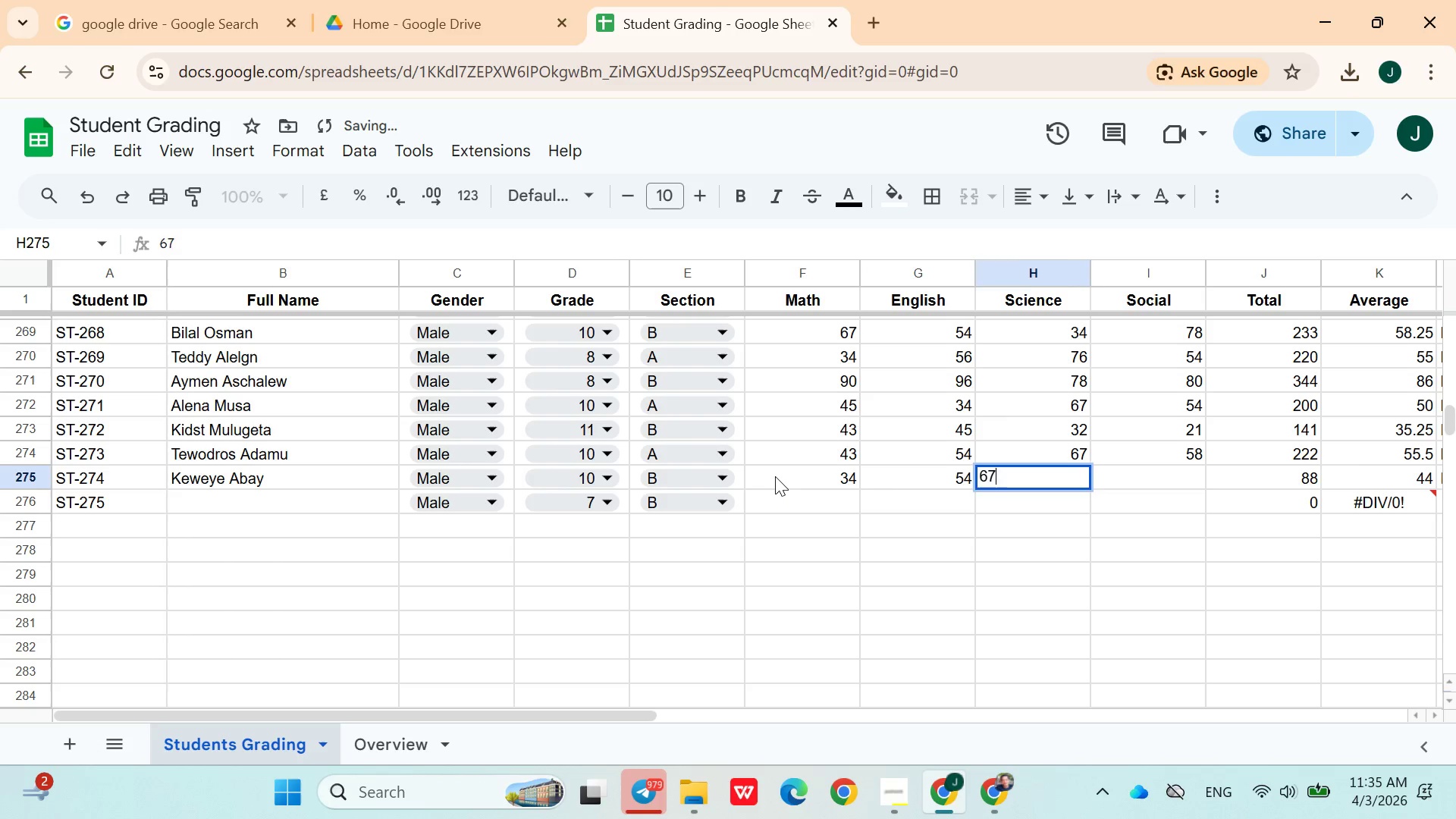 
key(ArrowRight)
 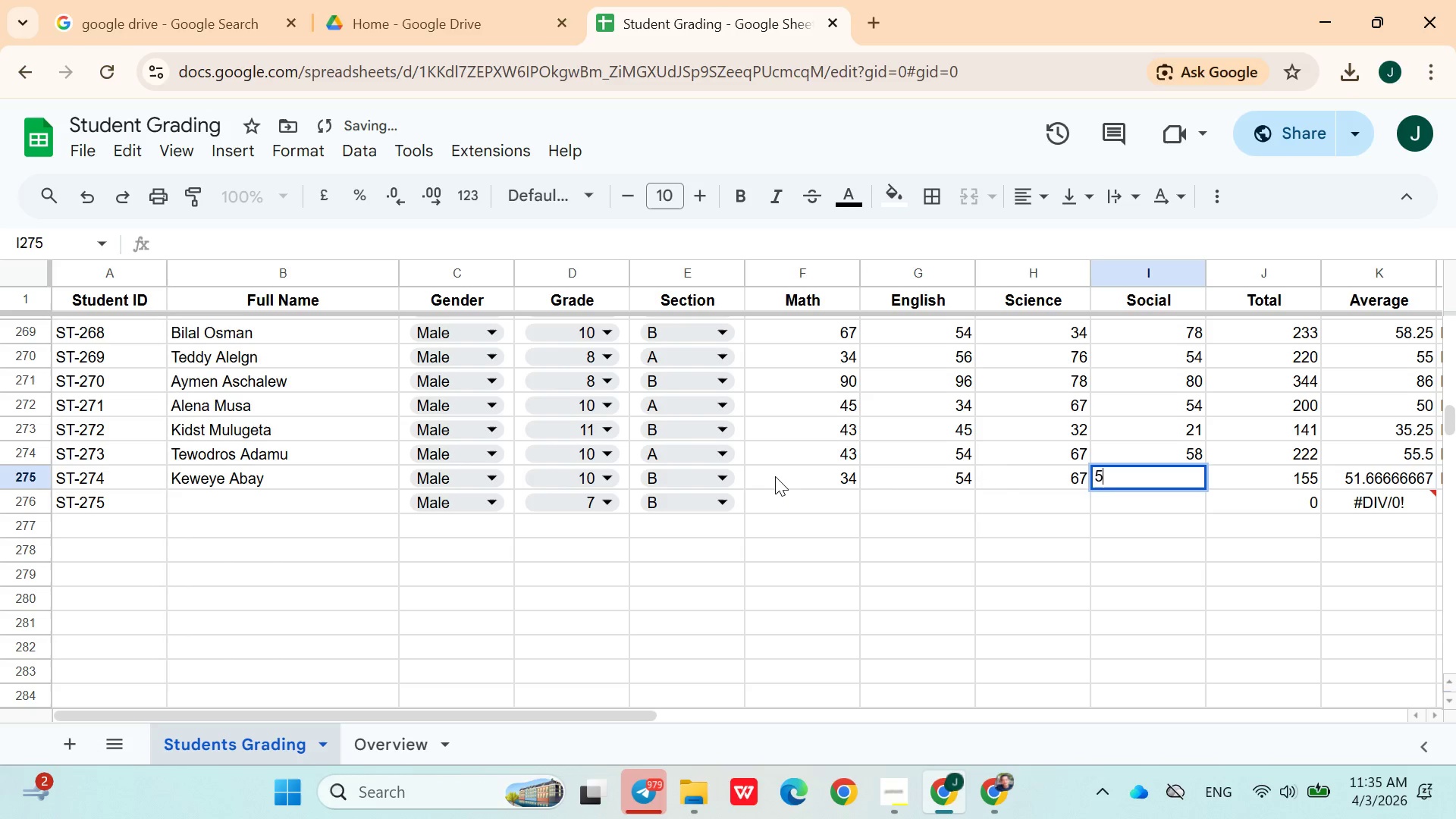 
type(54)
 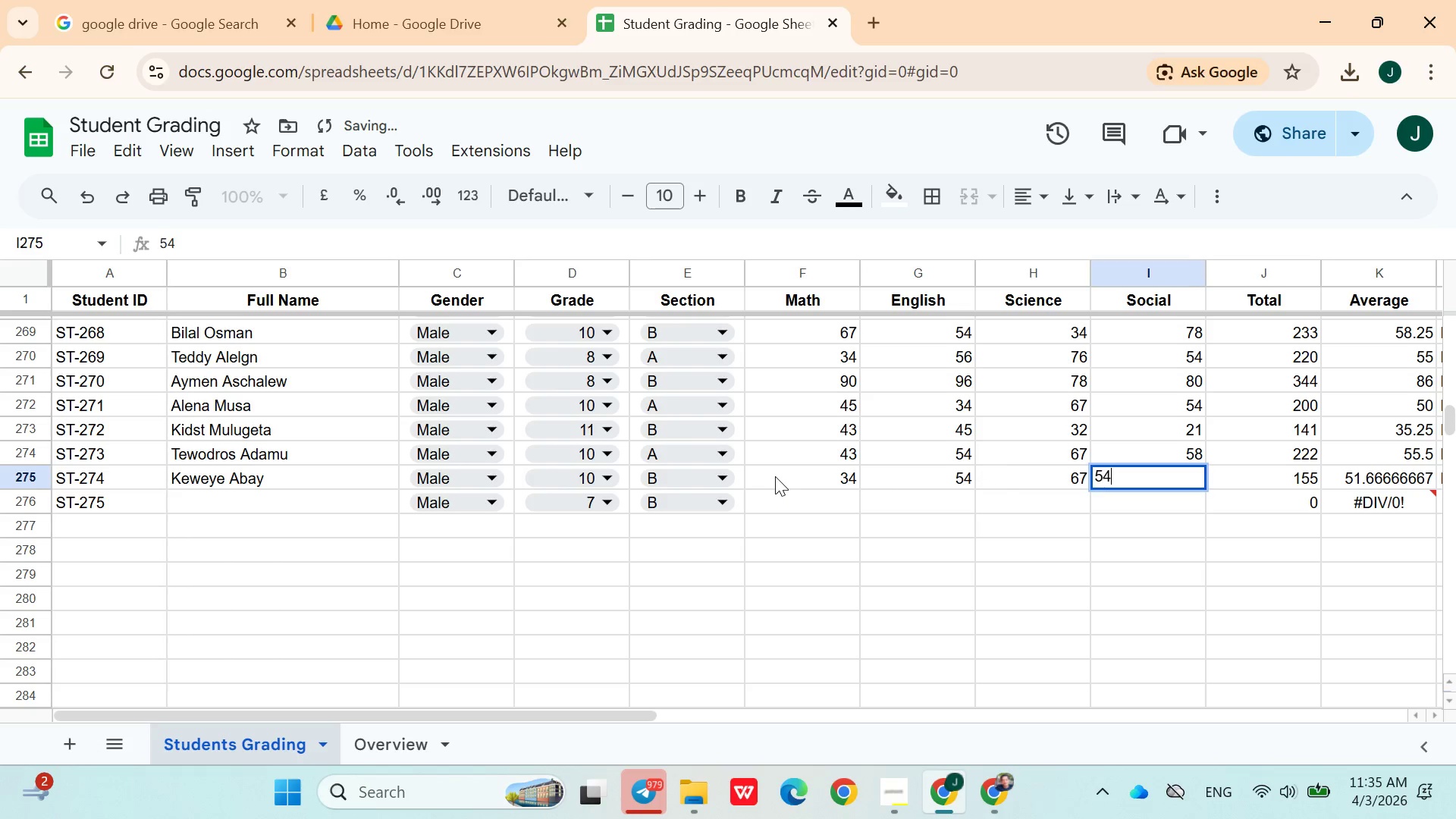 
key(ArrowRight)
 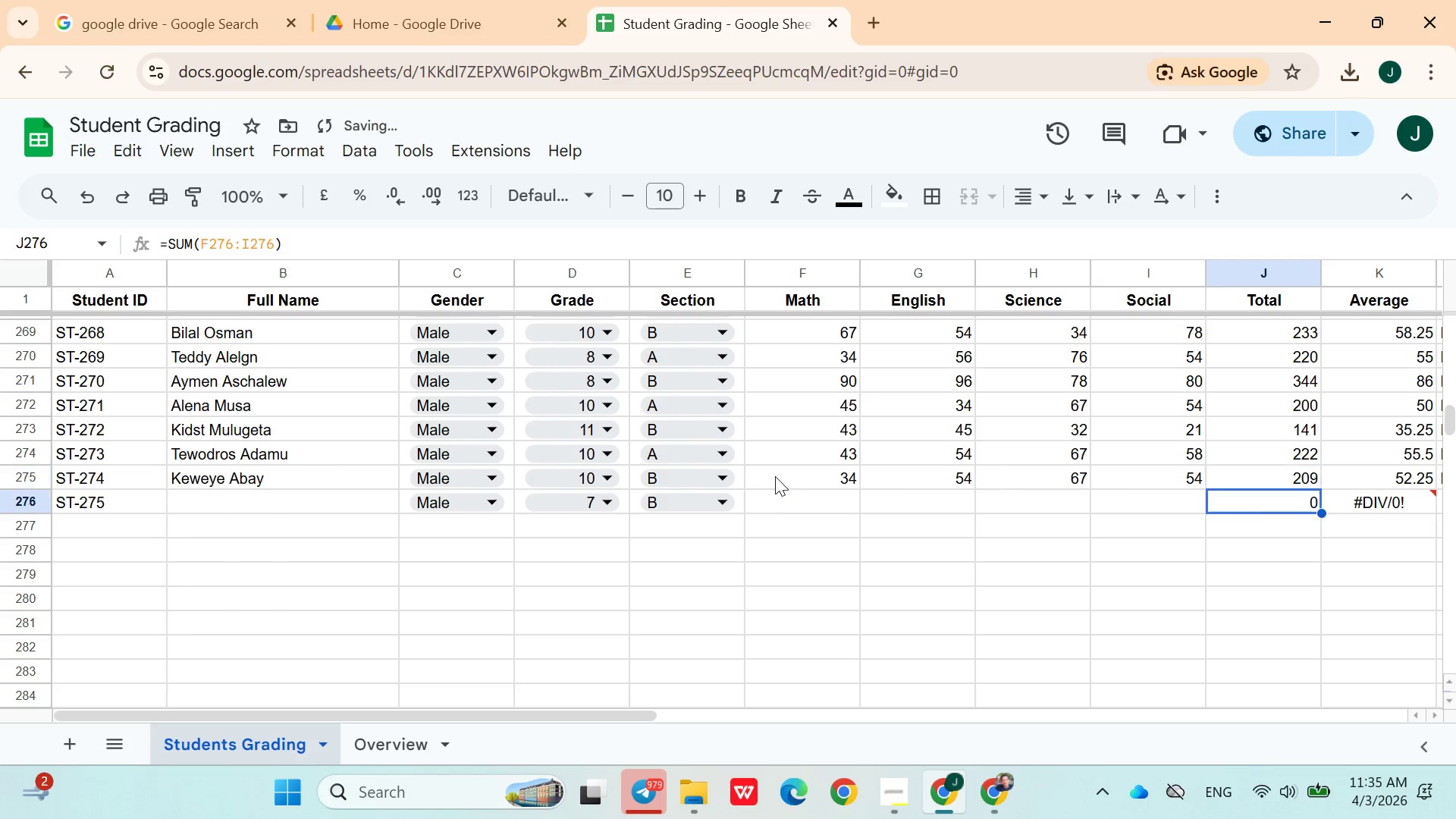 
key(ArrowDown)
 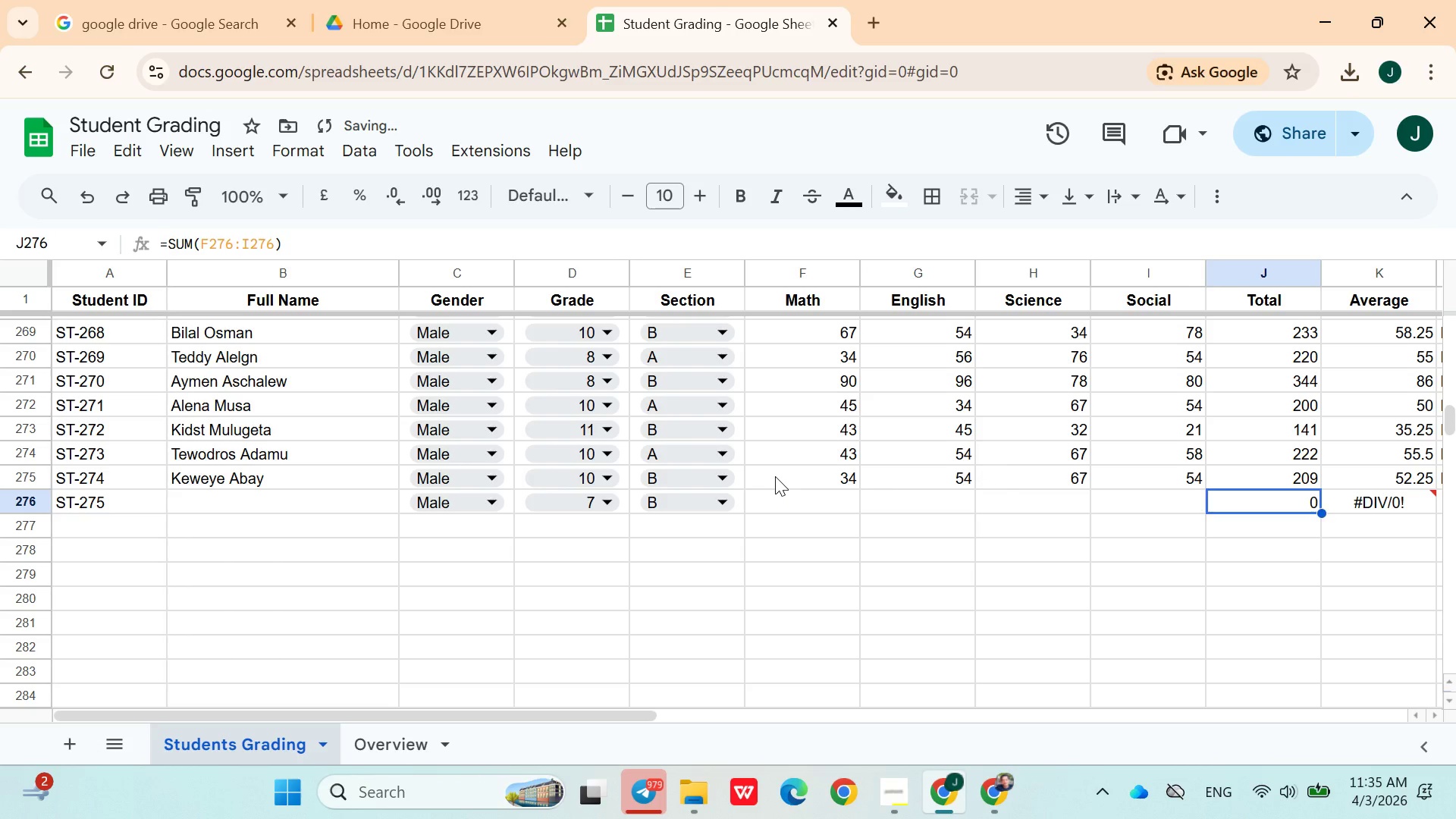 
hold_key(key=ArrowLeft, duration=1.03)
 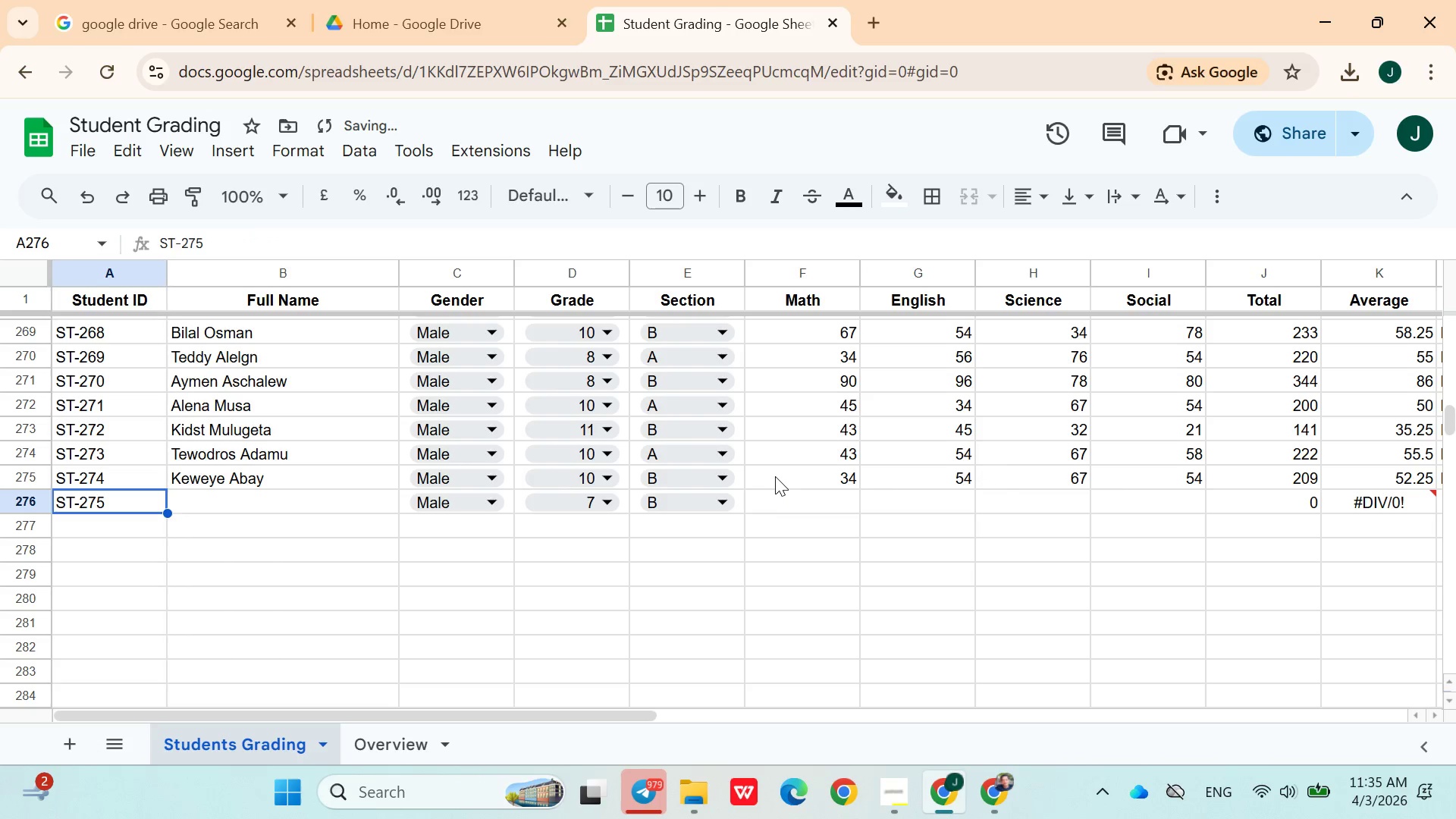 
key(ArrowRight)
 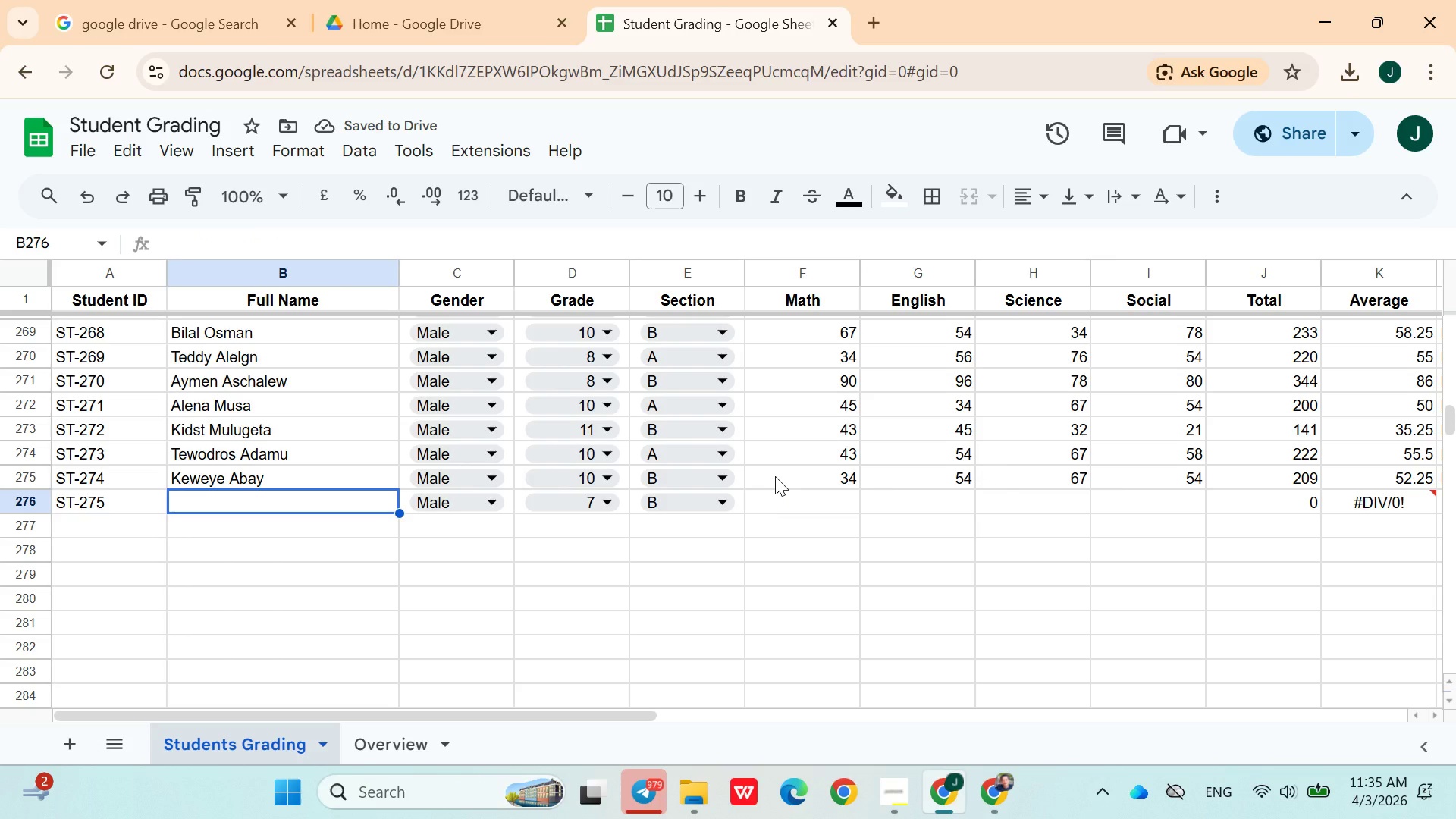 
type(Semira Asma)
 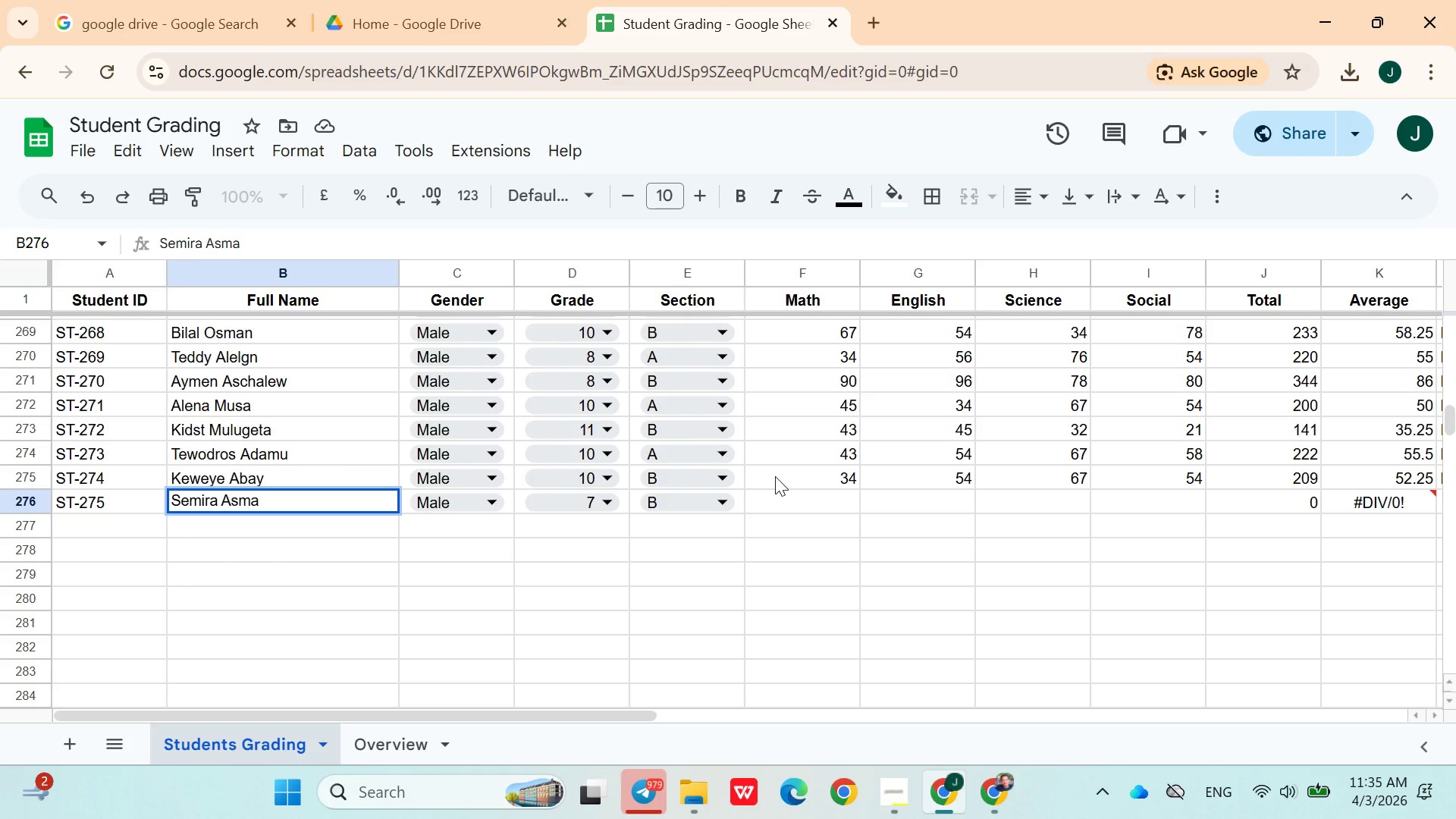 
type(maw)
 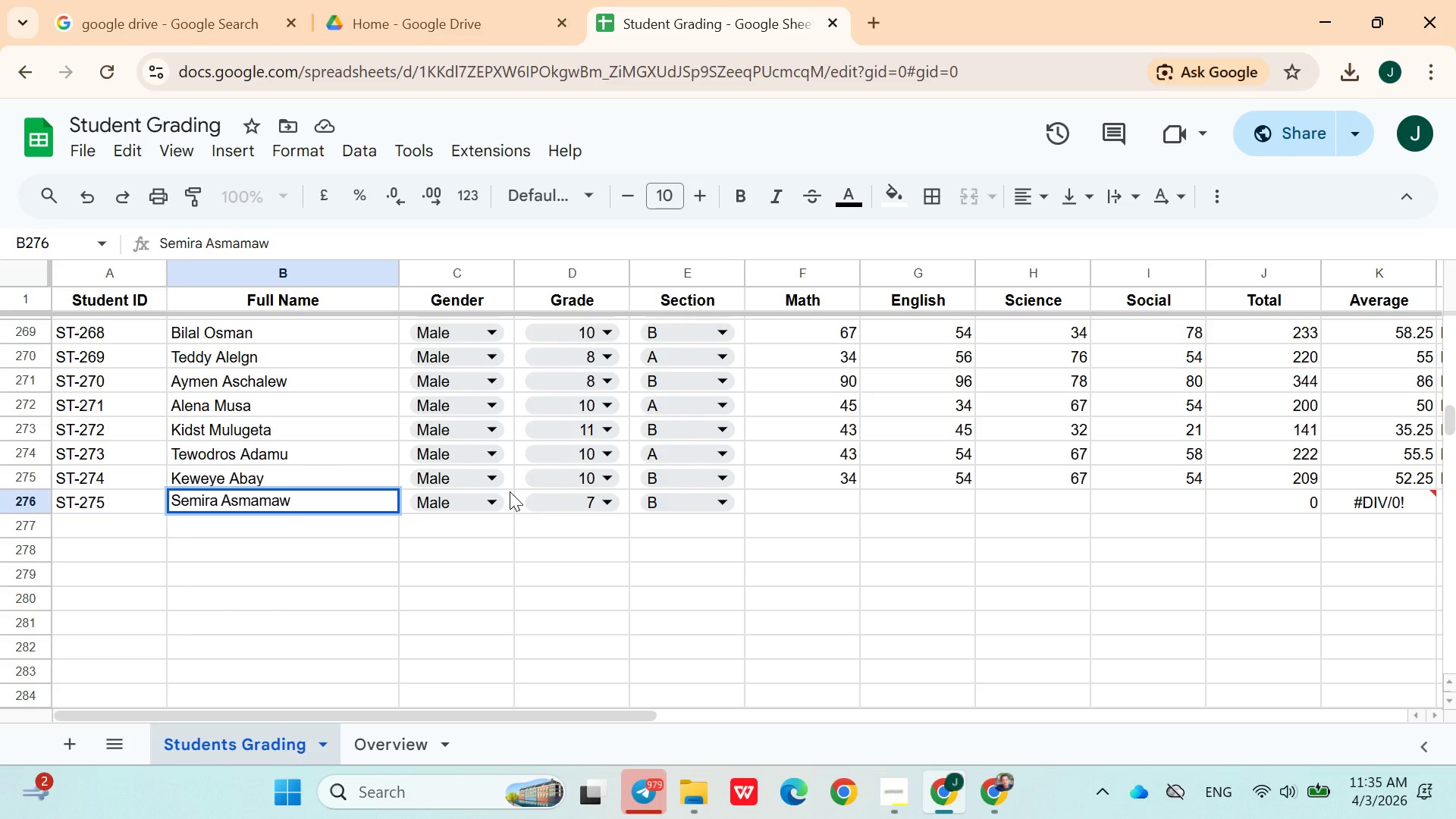 
left_click([488, 499])
 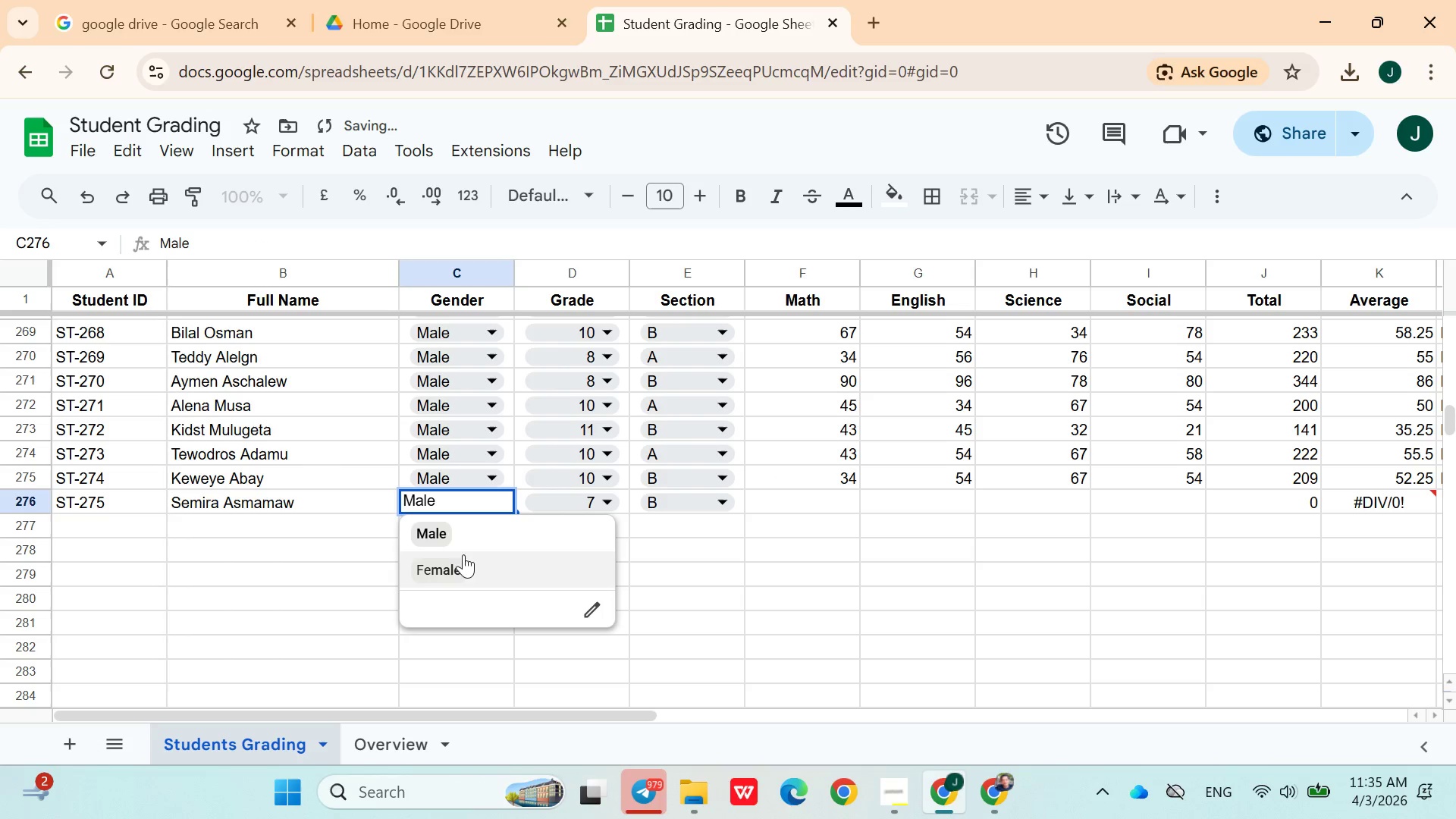 
left_click([457, 564])
 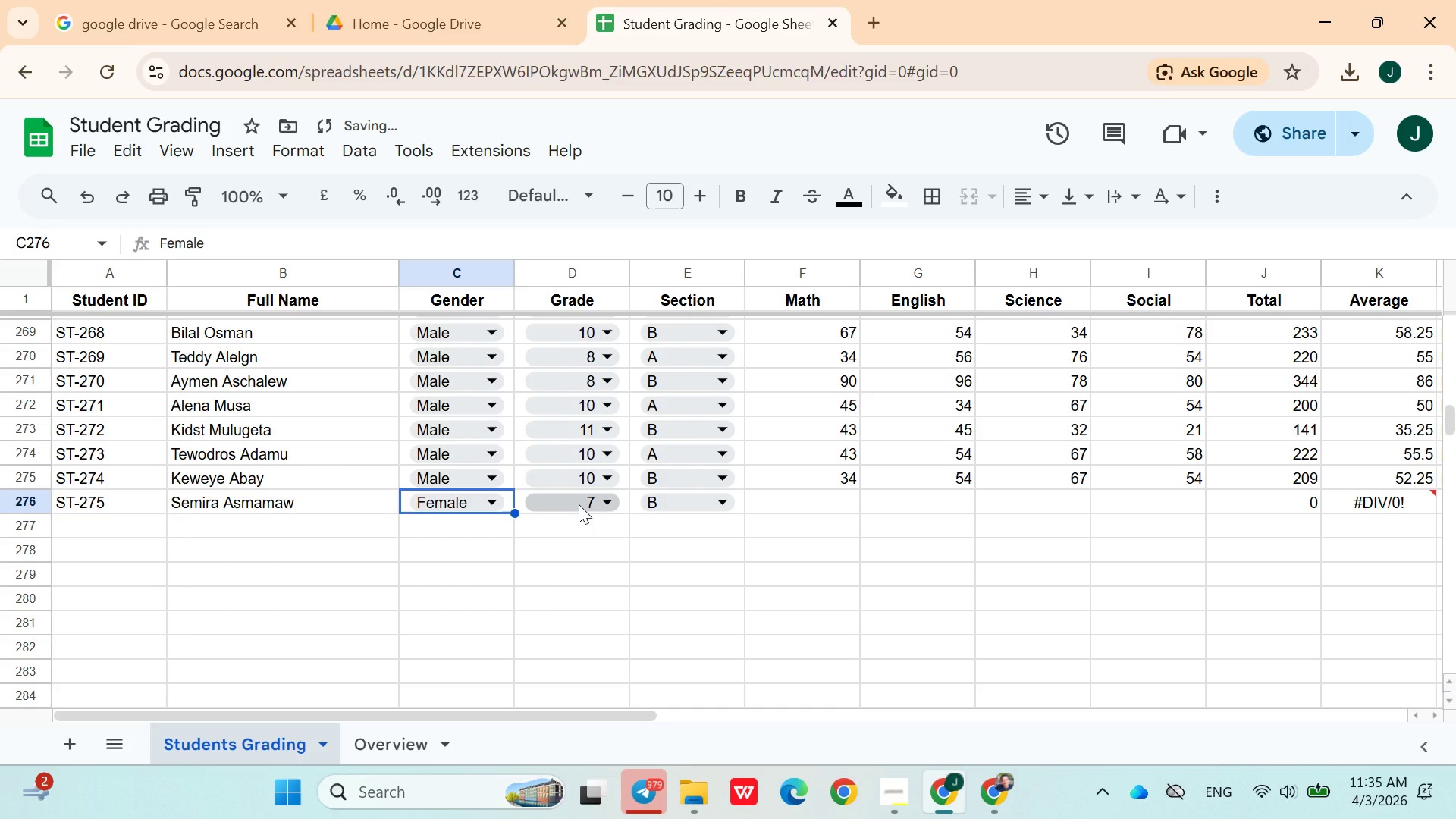 
left_click([579, 504])
 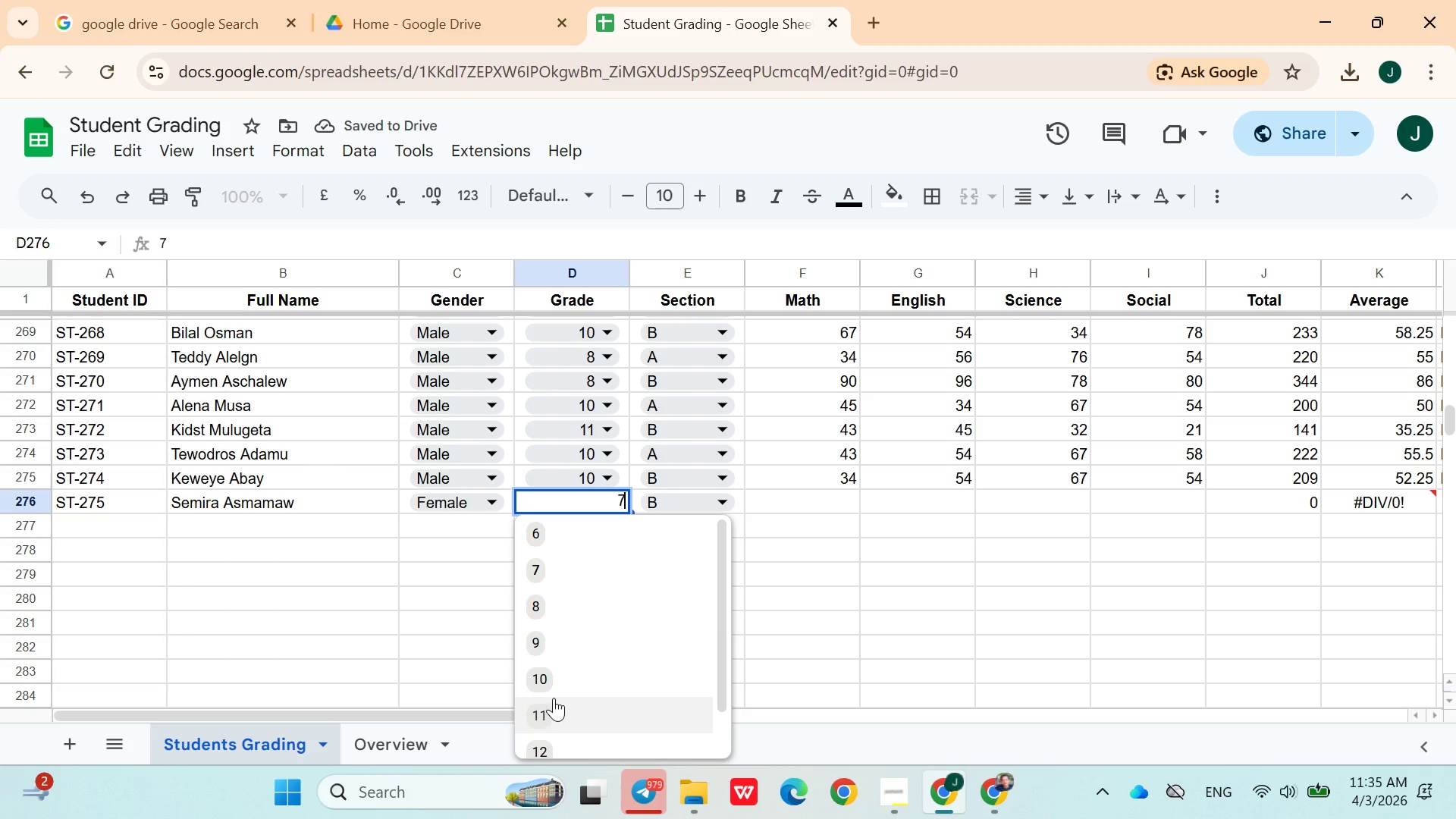 
left_click([558, 685])
 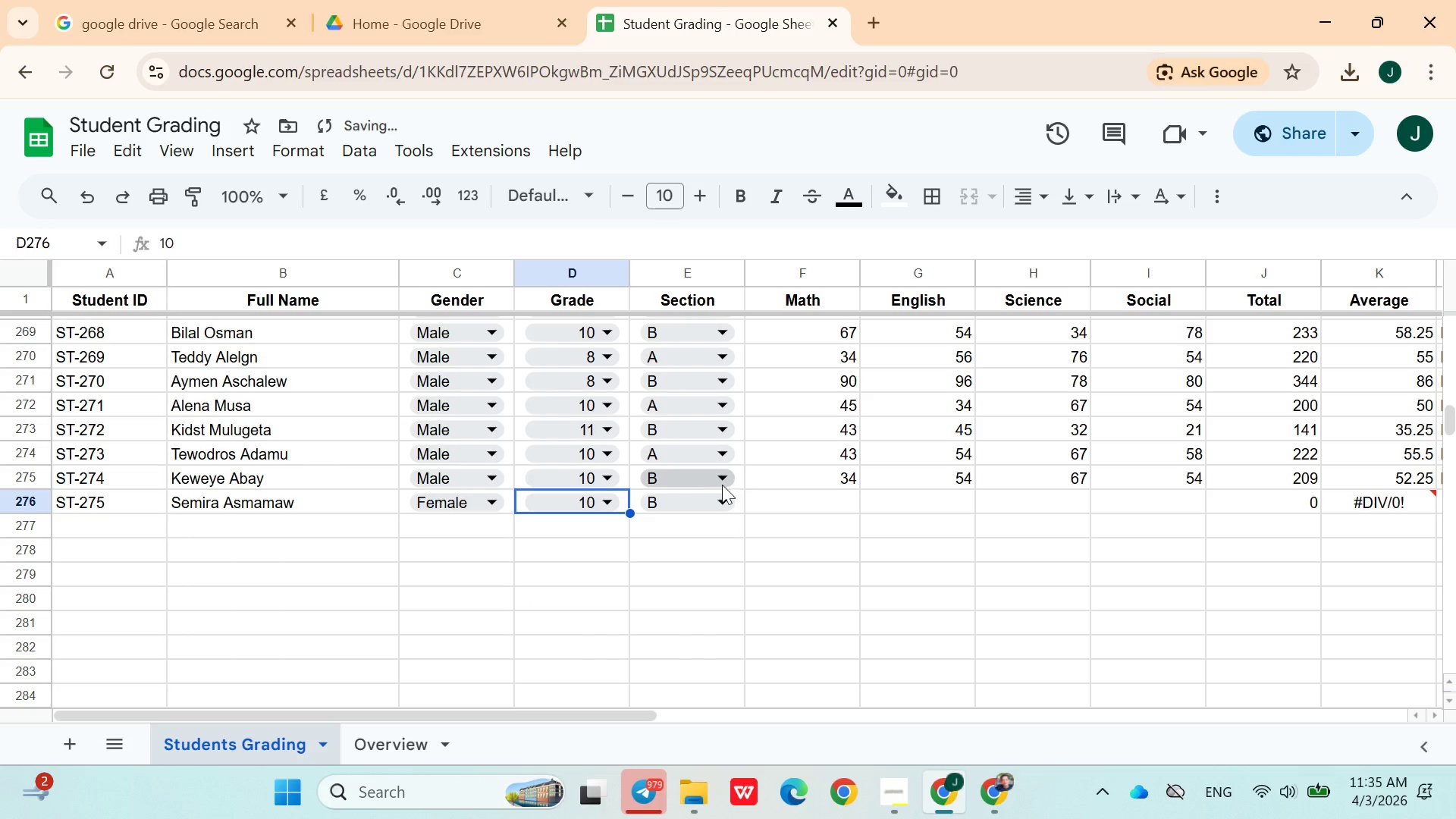 
left_click([714, 490])
 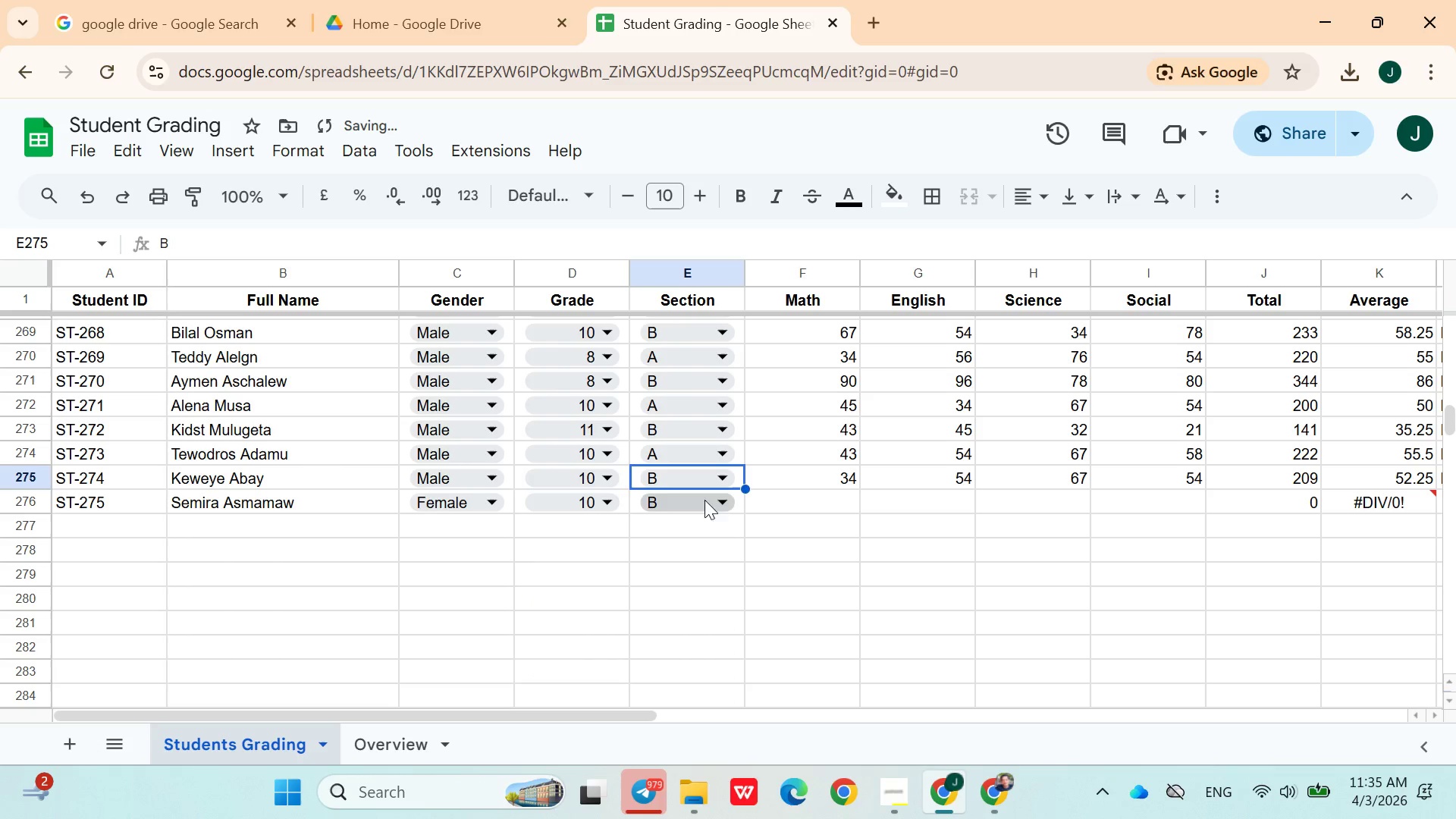 
left_click([698, 504])
 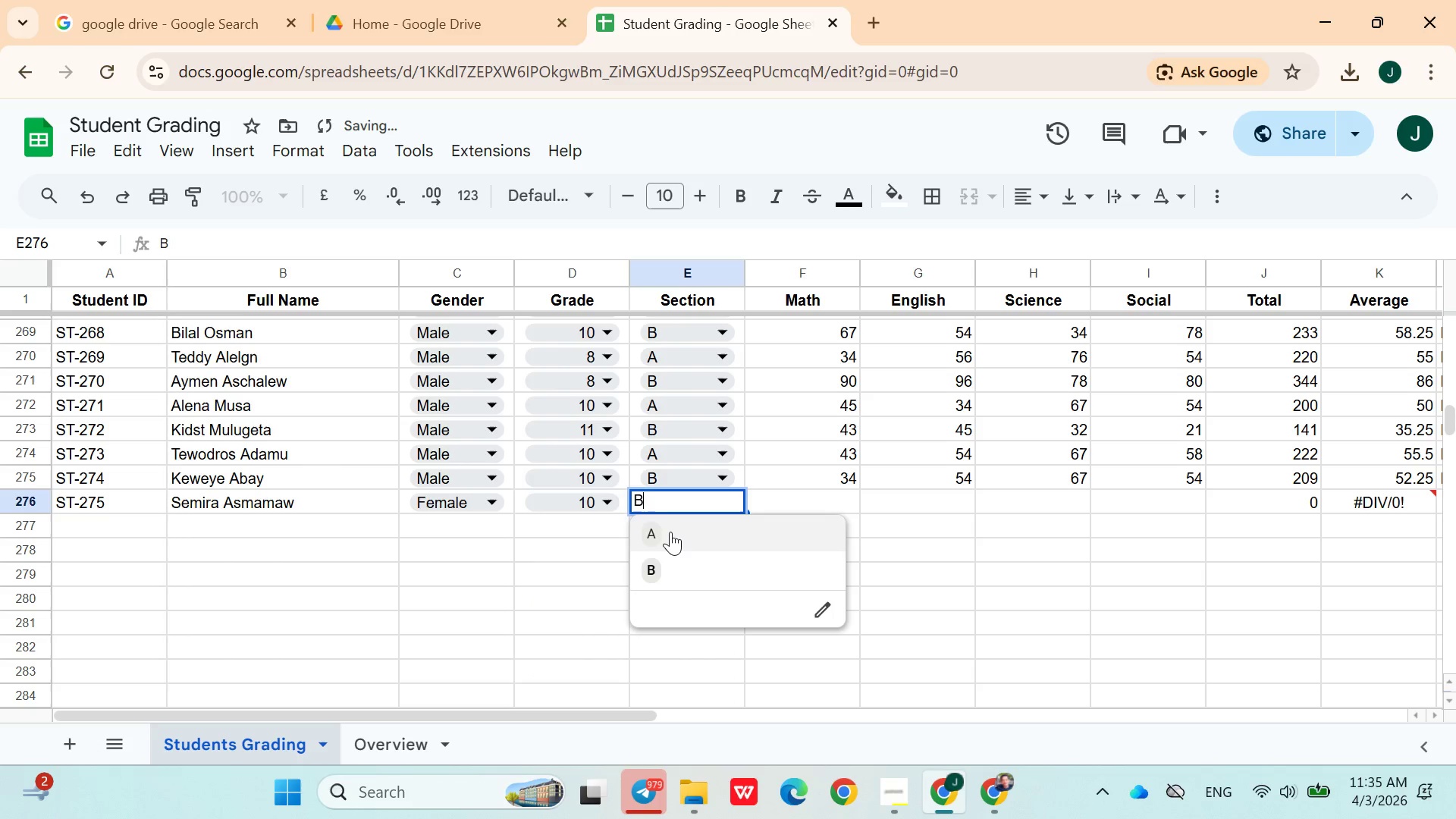 
left_click([669, 532])
 